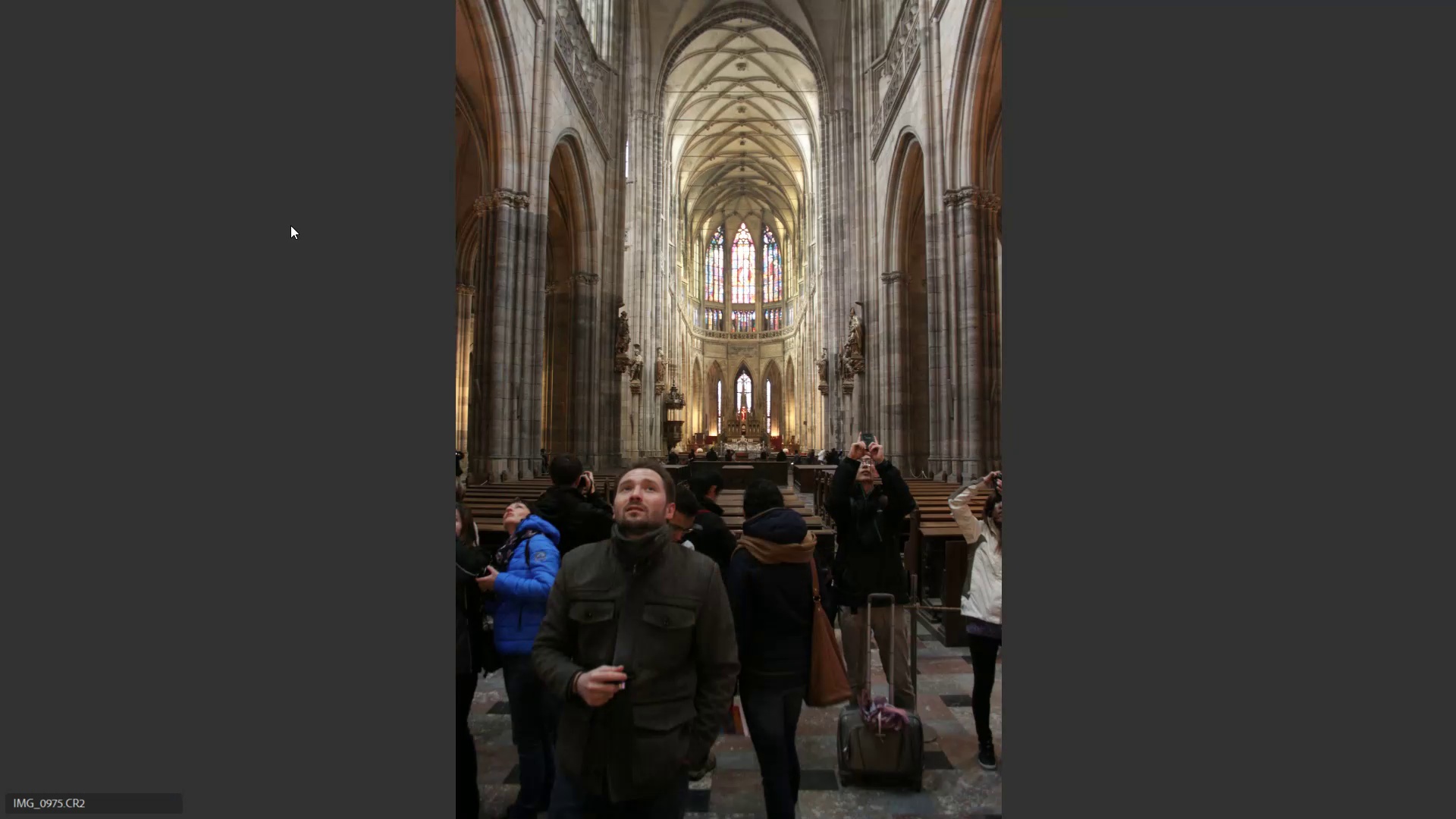 
key(6)
 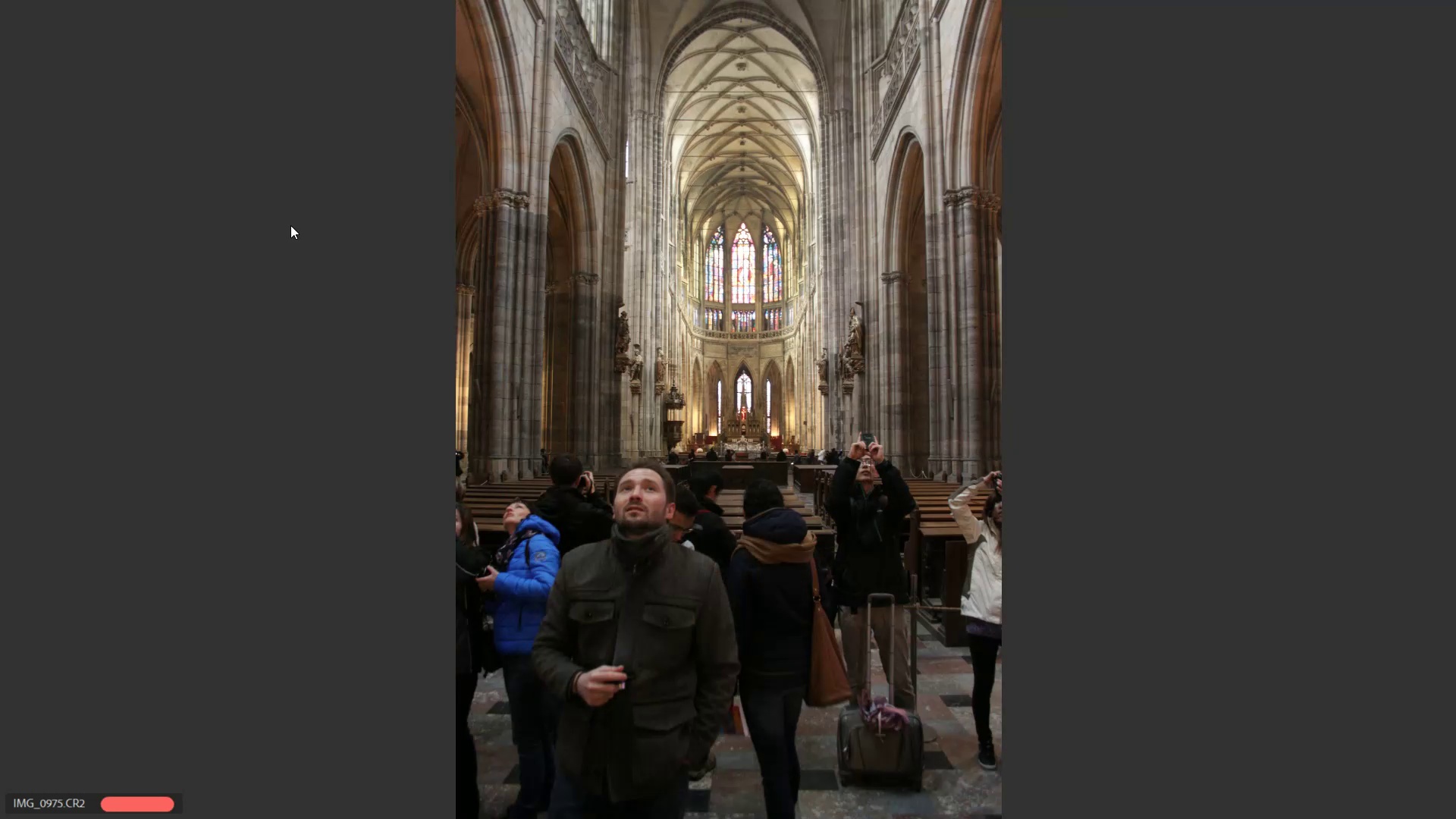 
key(ArrowRight)
 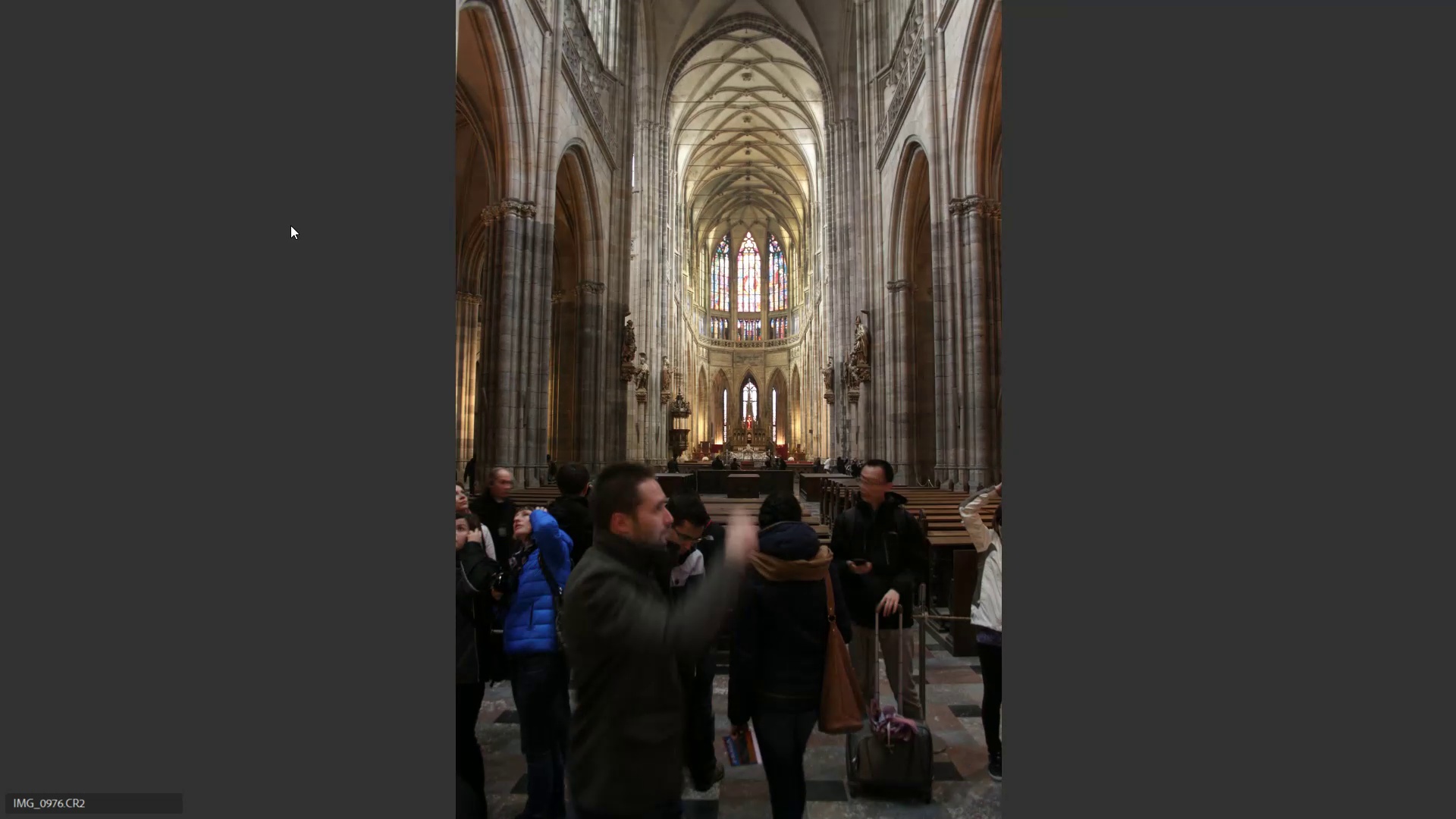 
key(ArrowRight)
 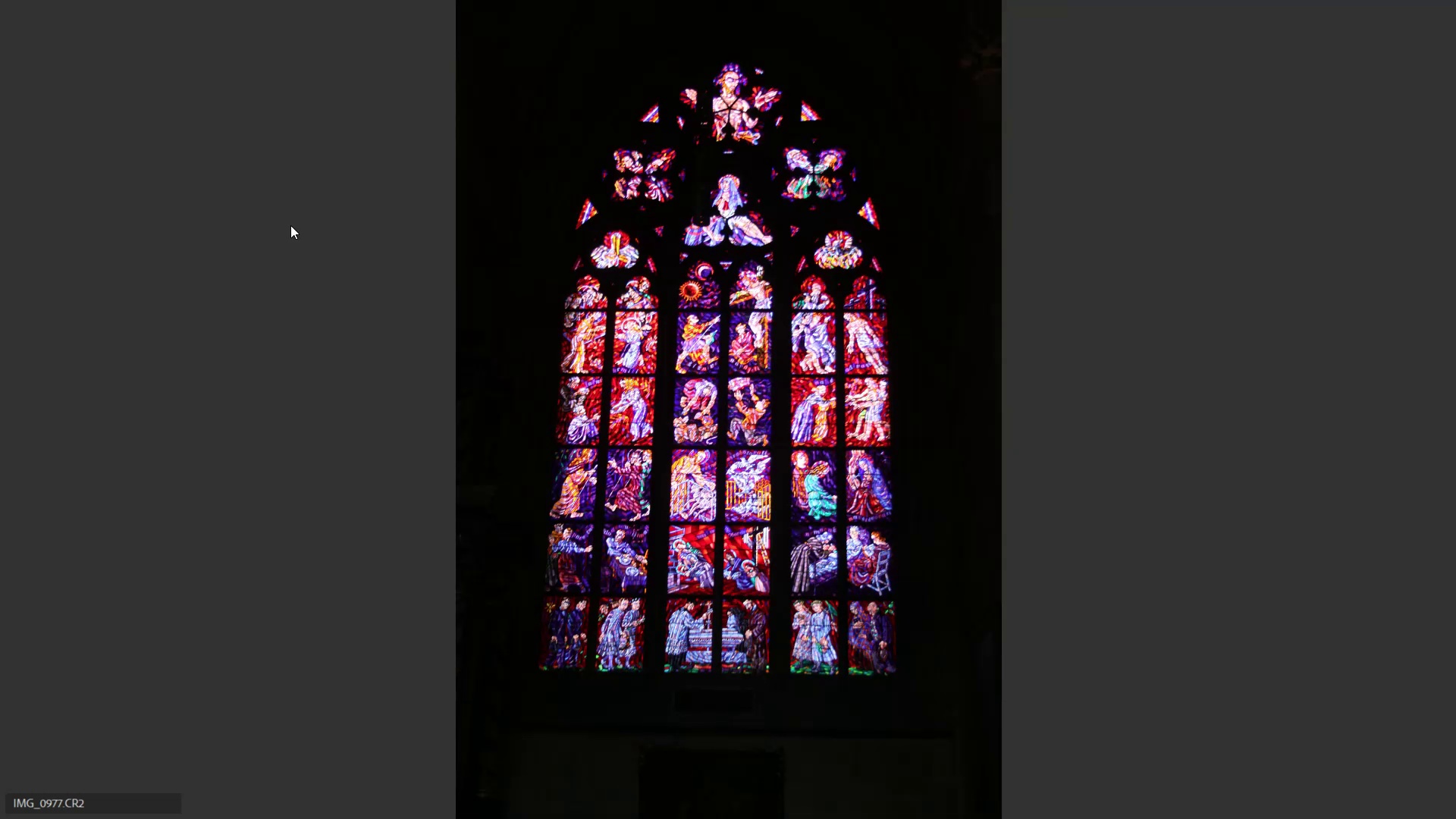 
key(ArrowRight)
 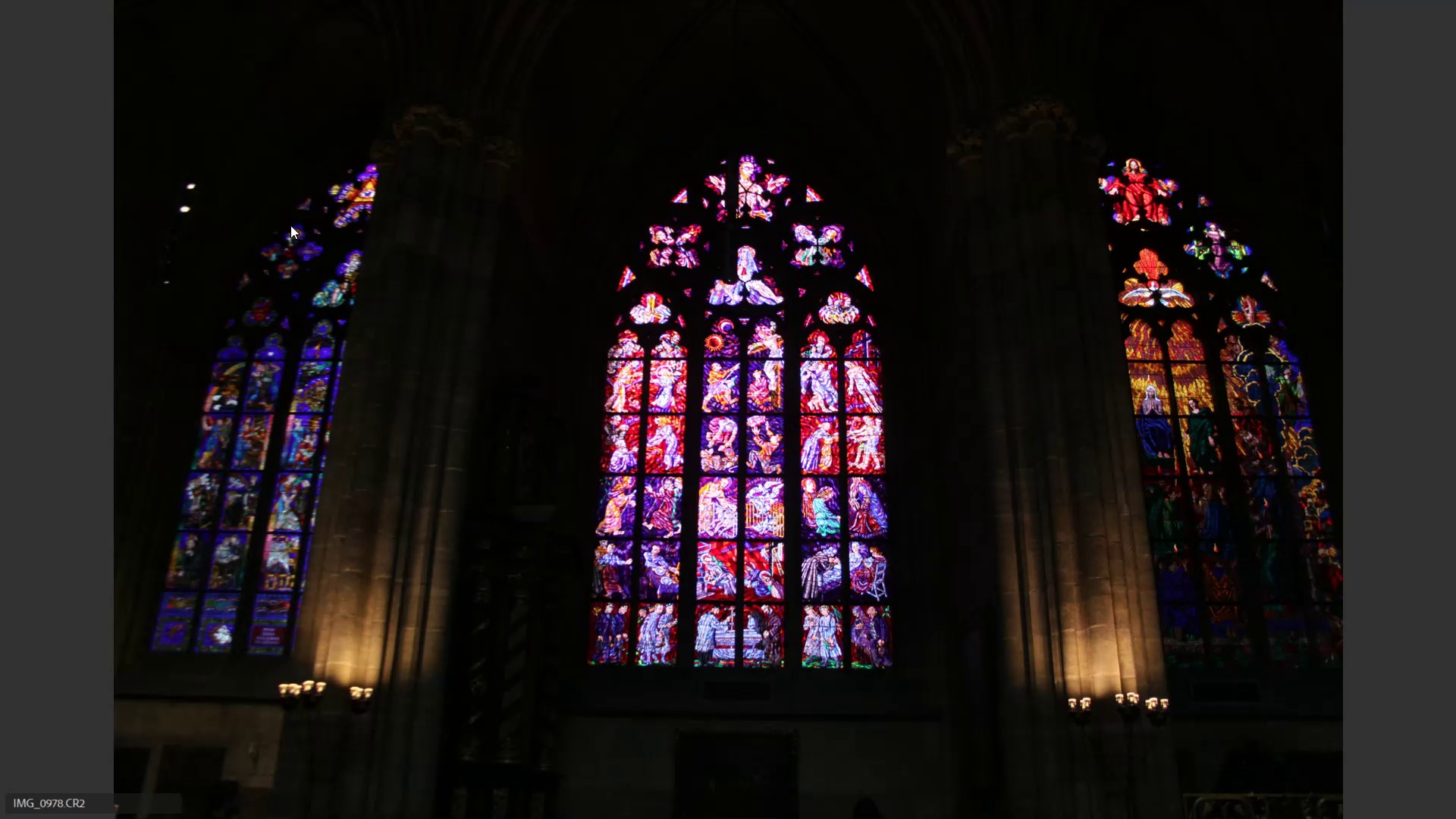 
key(ArrowLeft)
 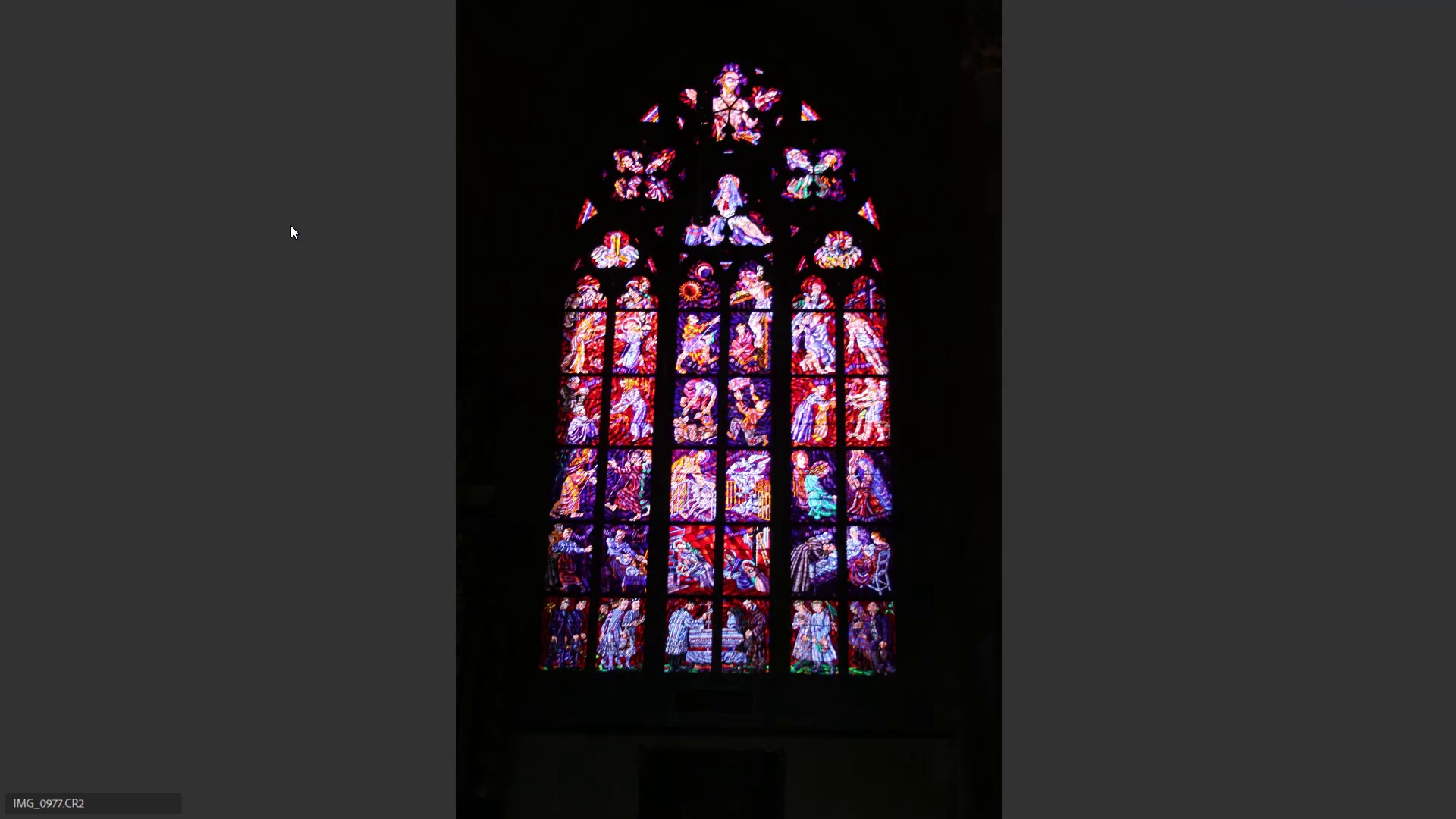 
key(6)
 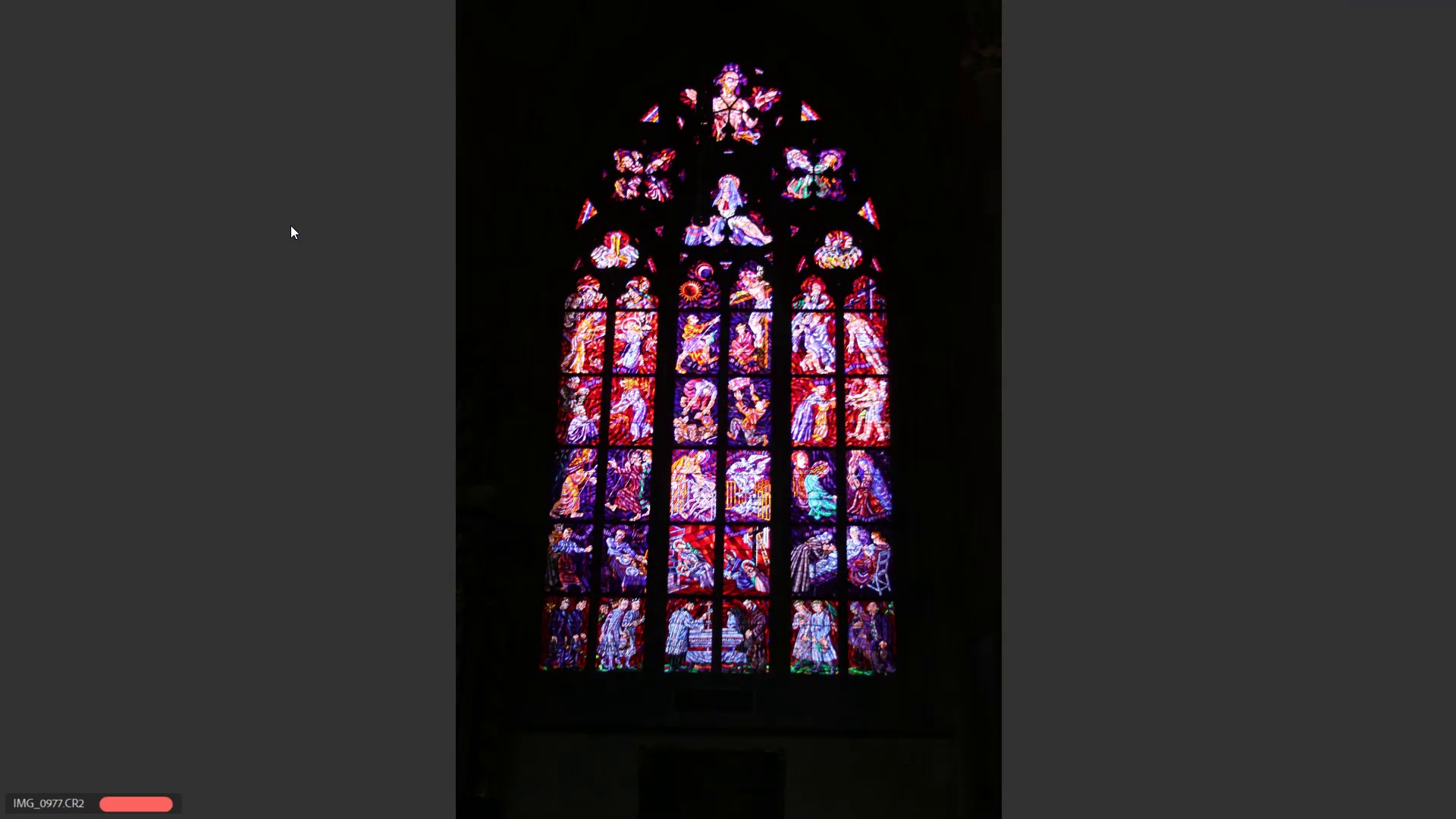 
key(ArrowRight)
 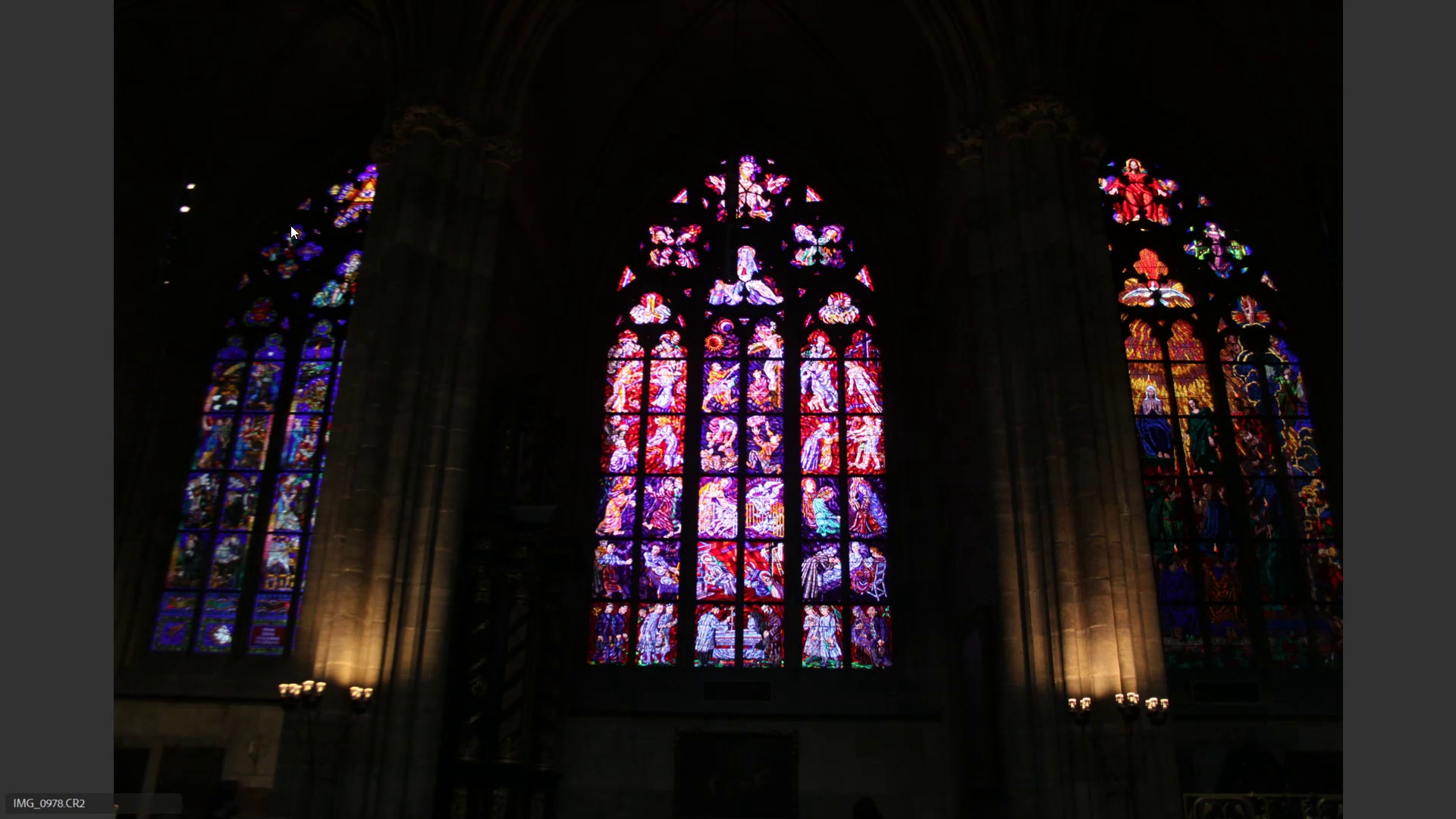 
key(ArrowRight)
 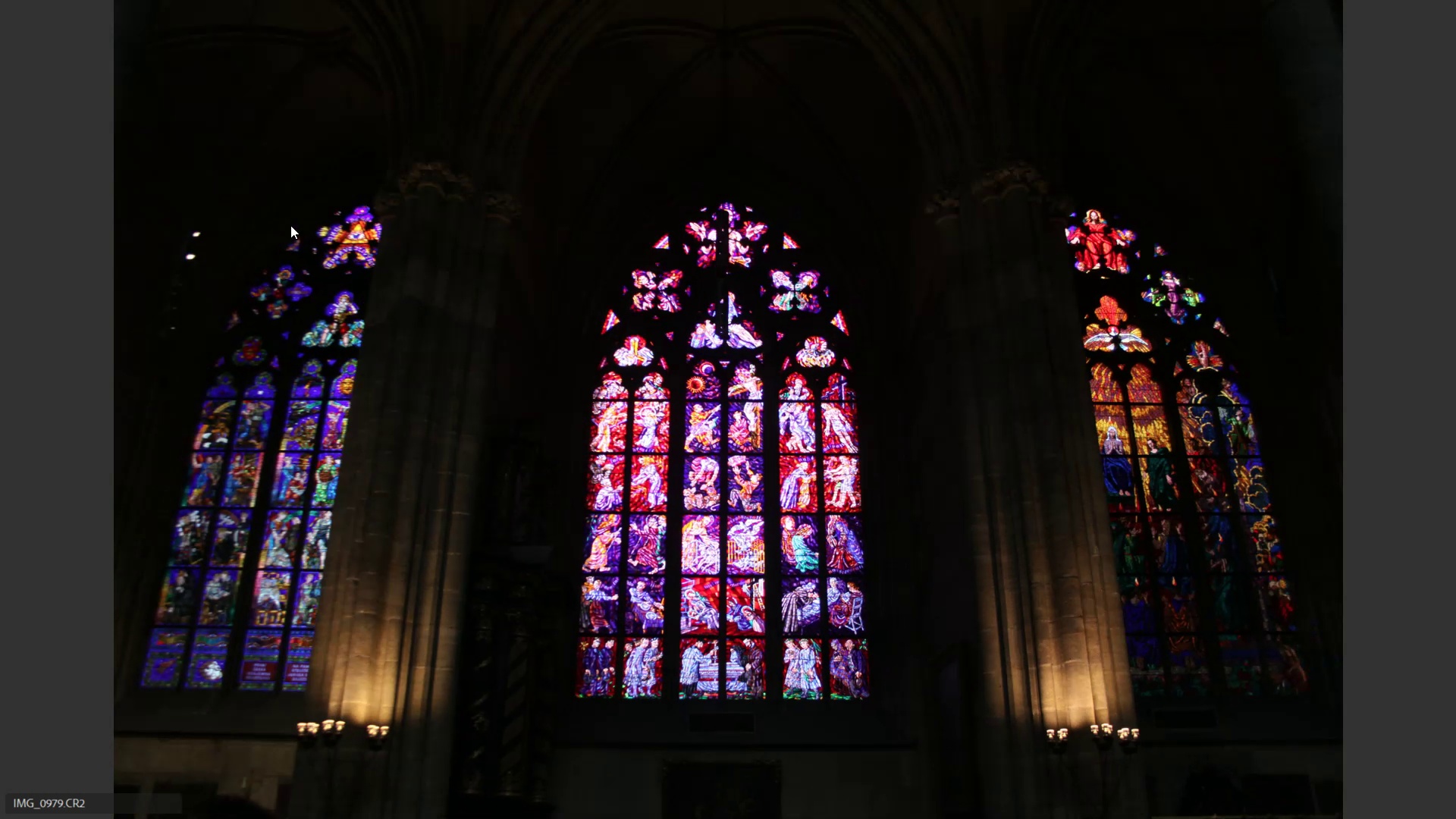 
key(ArrowLeft)
 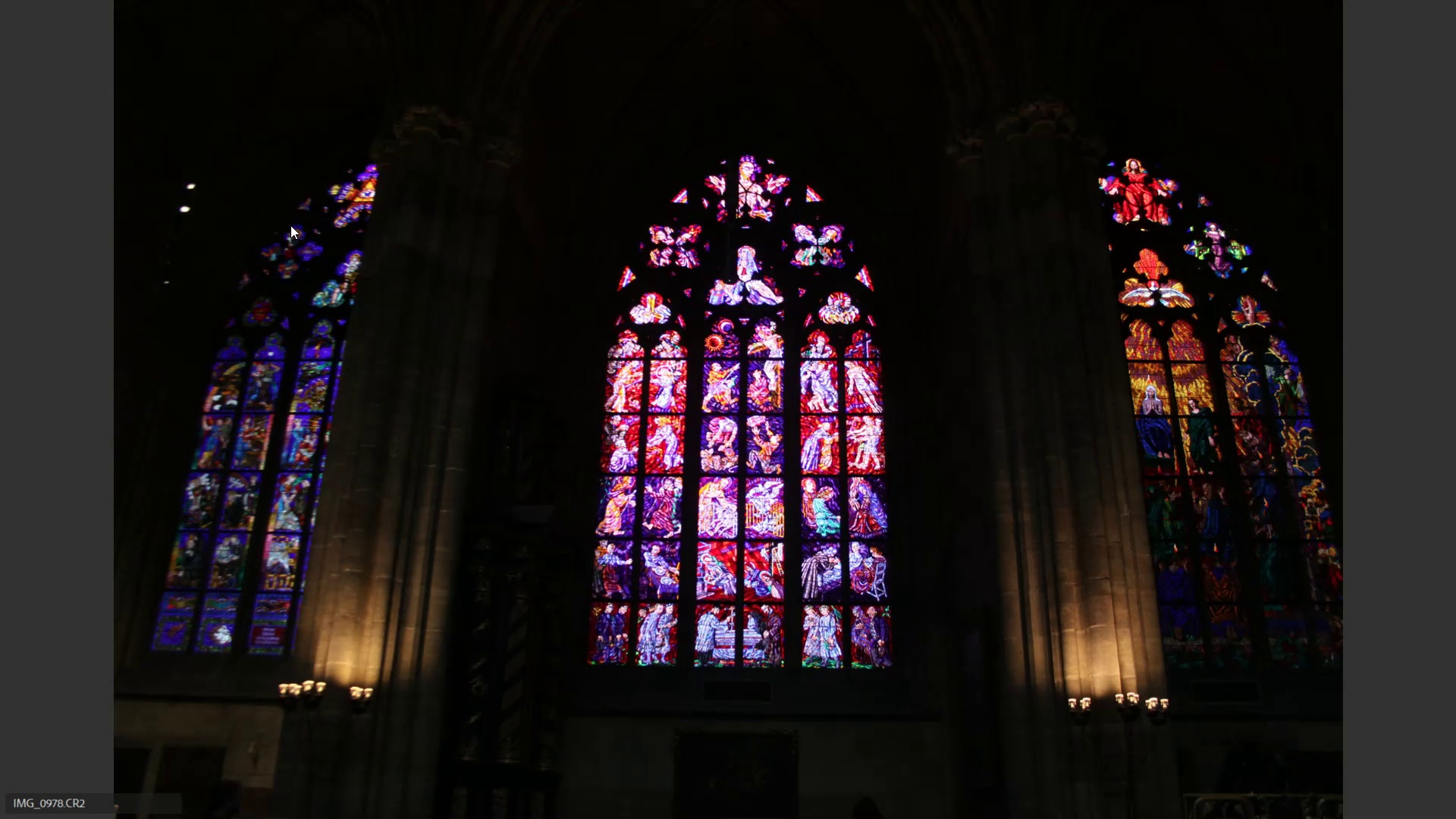 
key(6)
 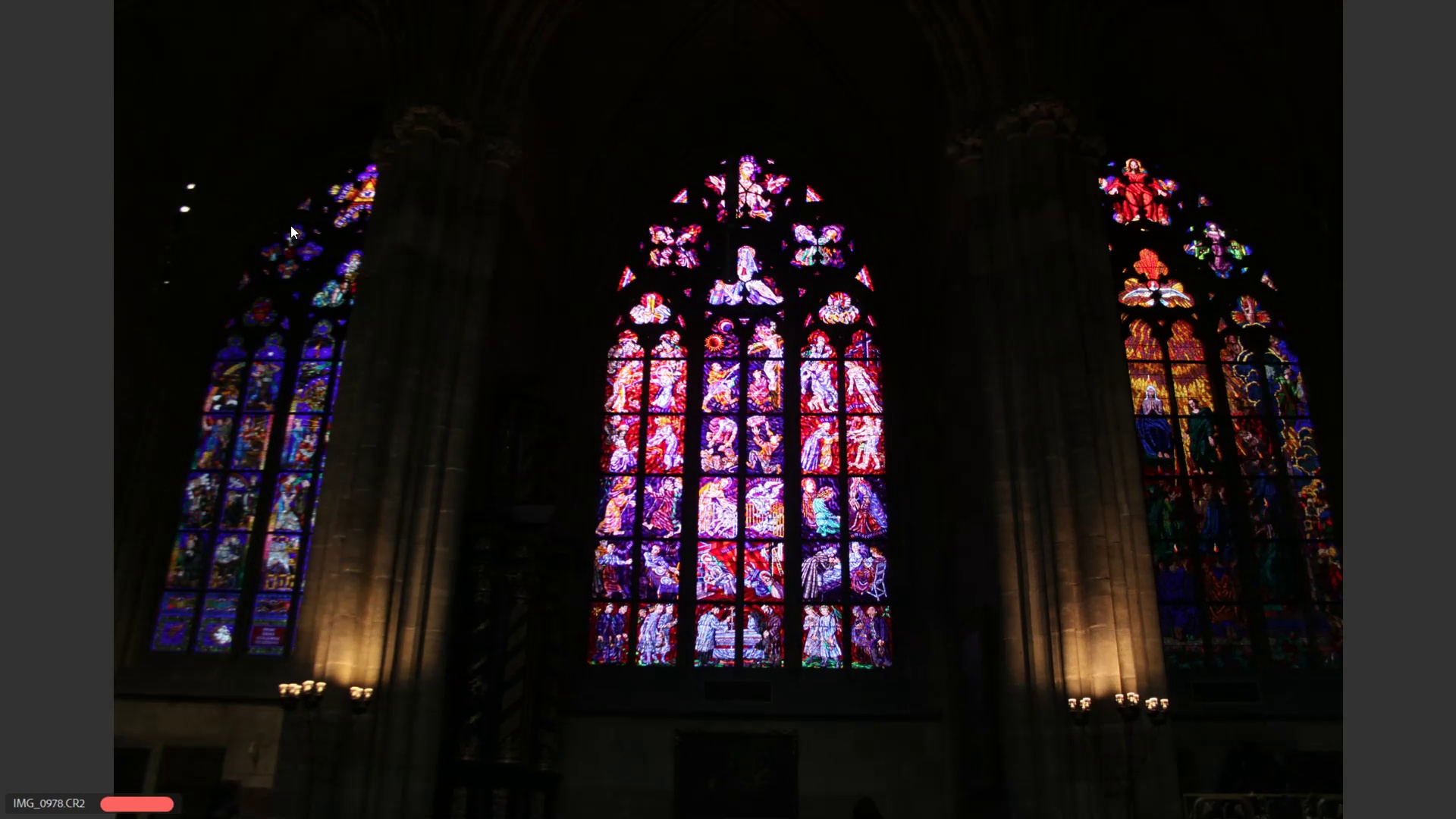 
key(ArrowRight)
 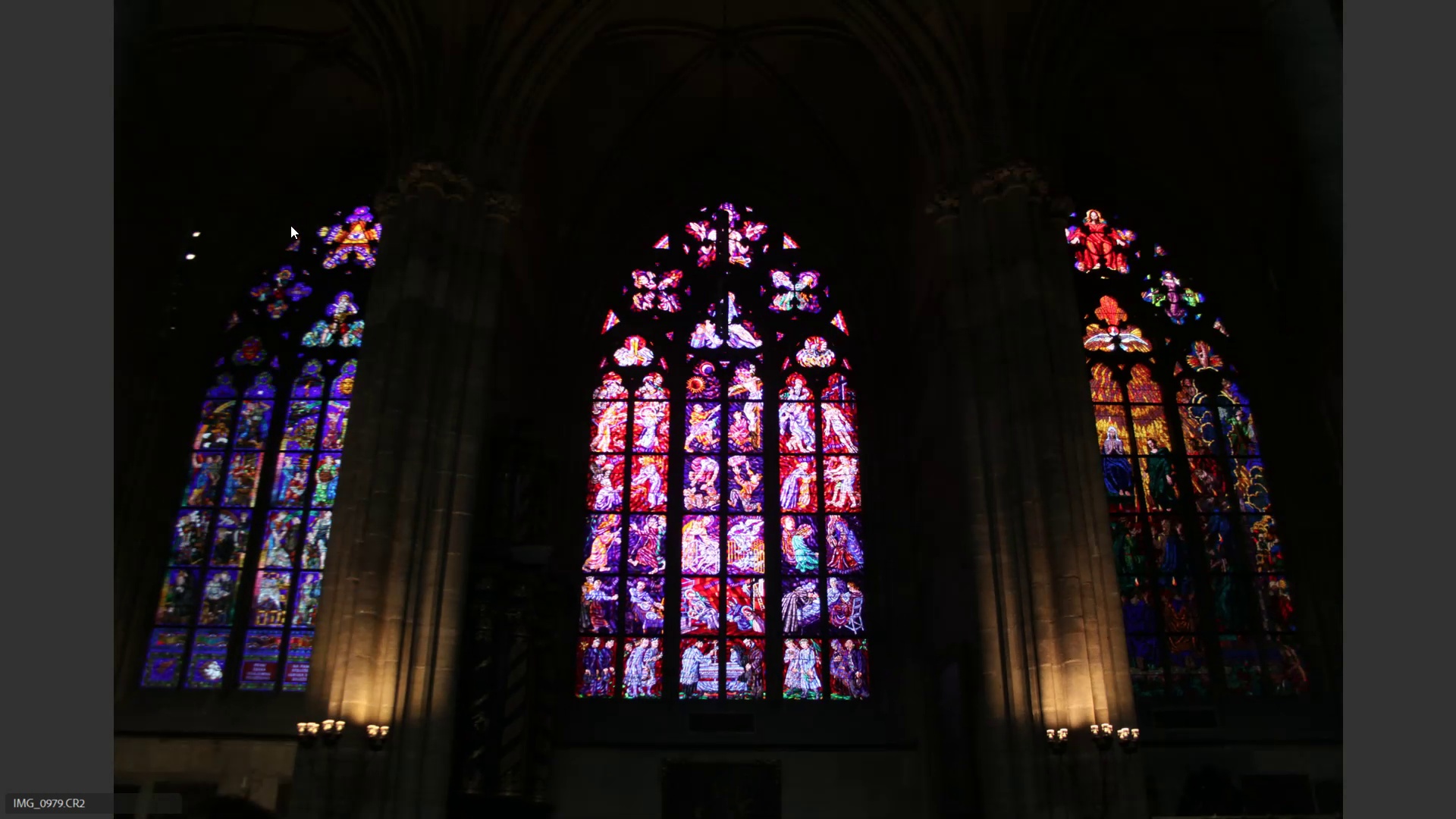 
key(ArrowLeft)
 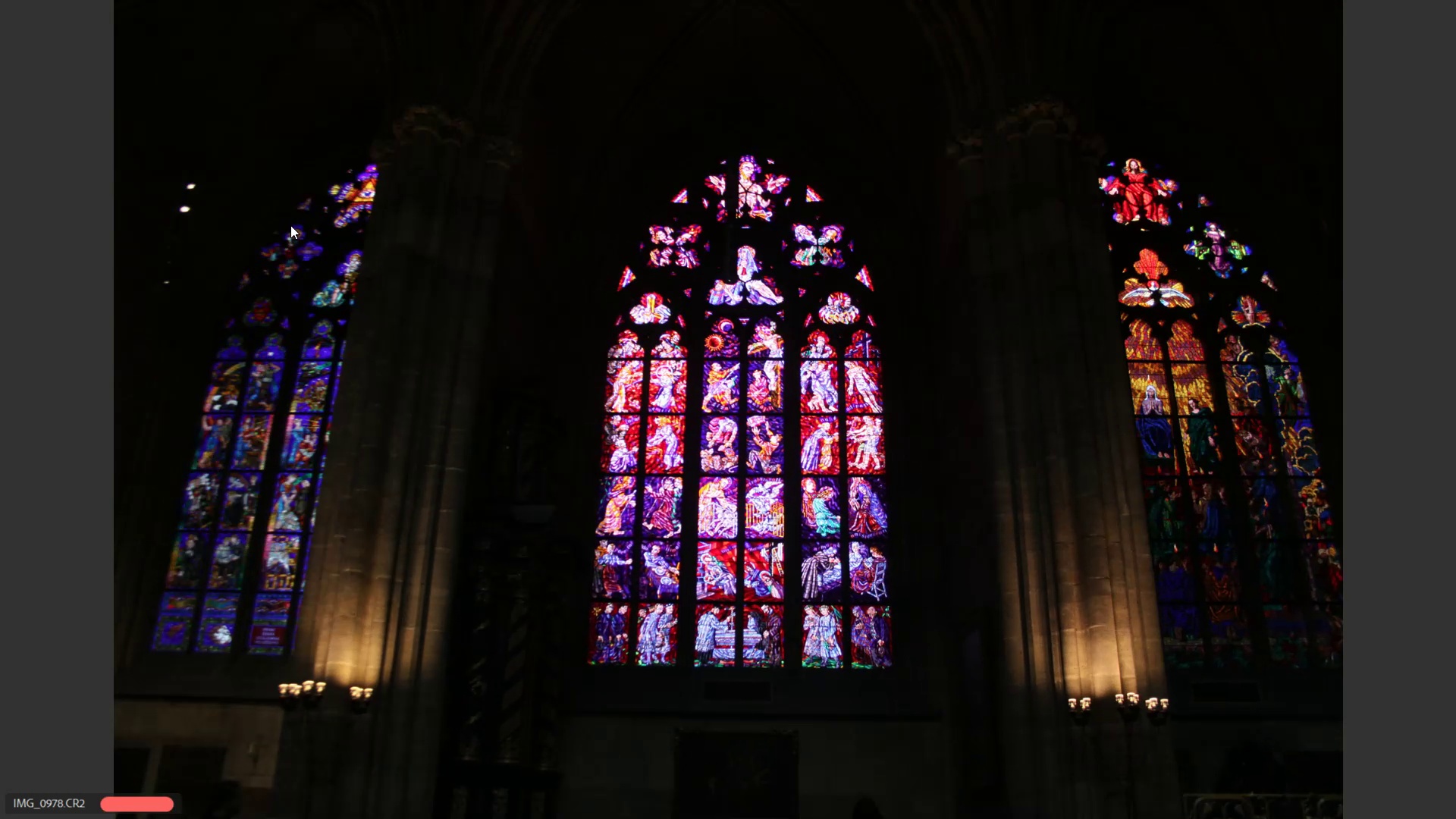 
key(6)
 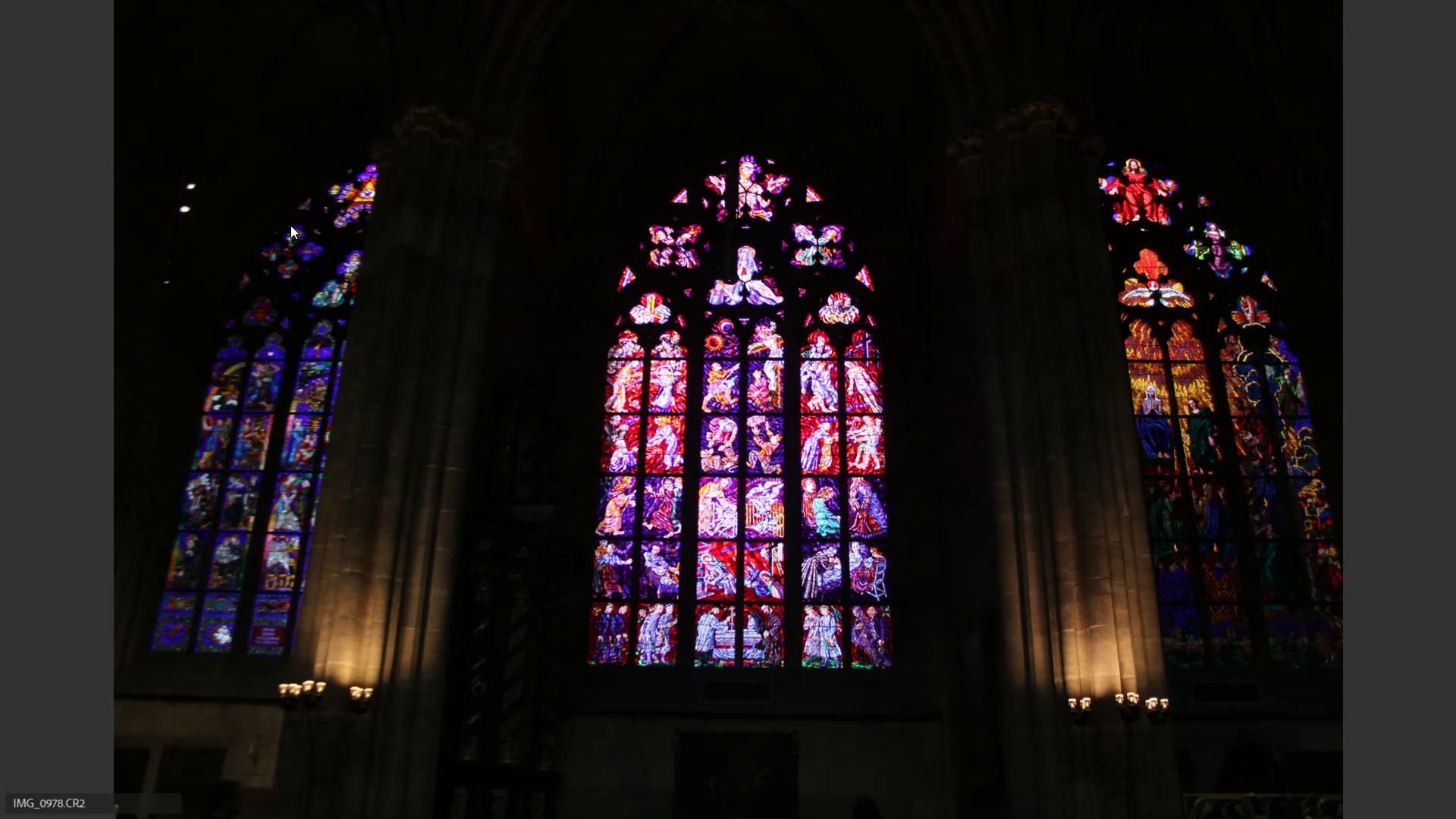 
key(ArrowRight)
 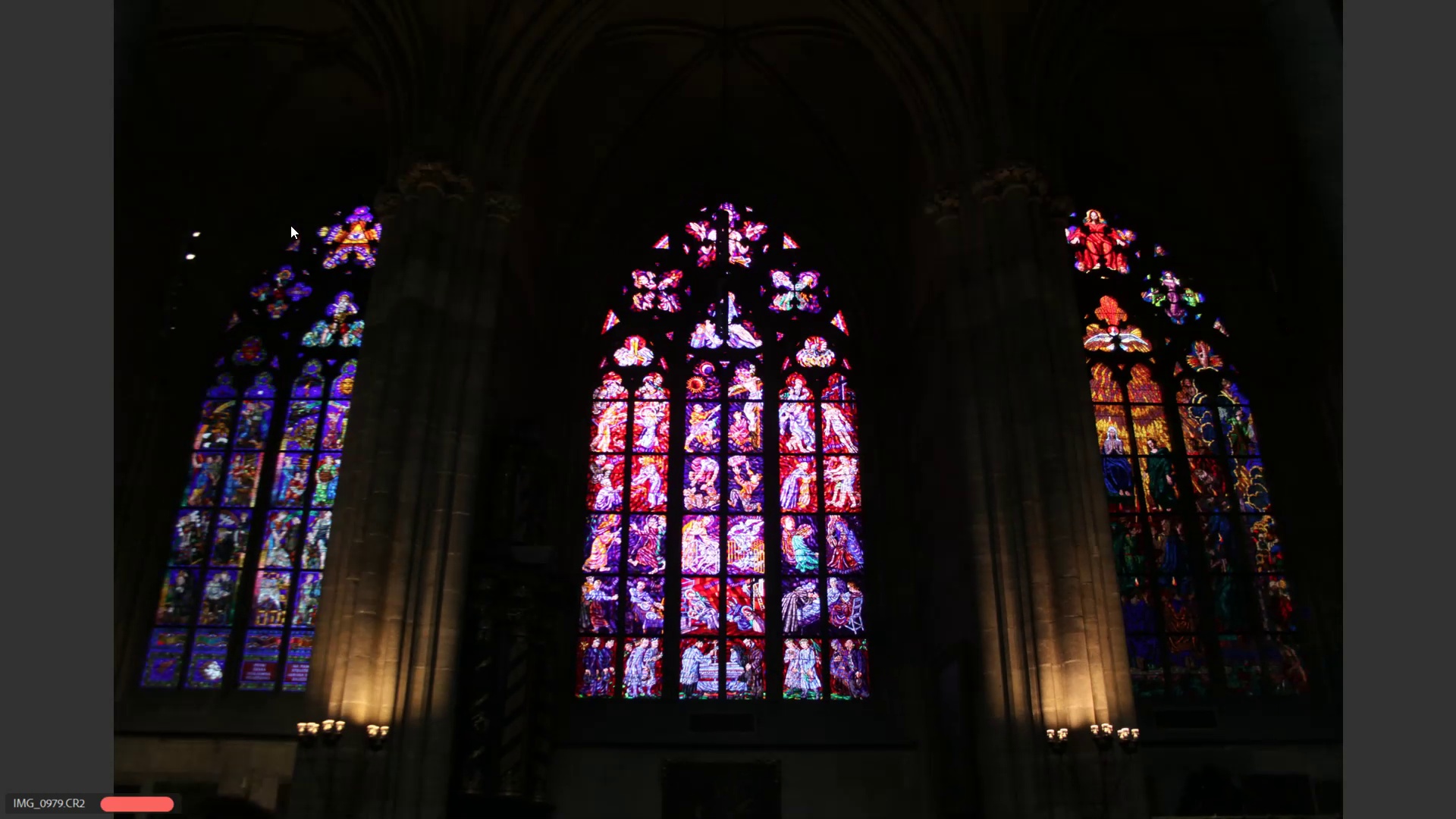 
key(ArrowRight)
 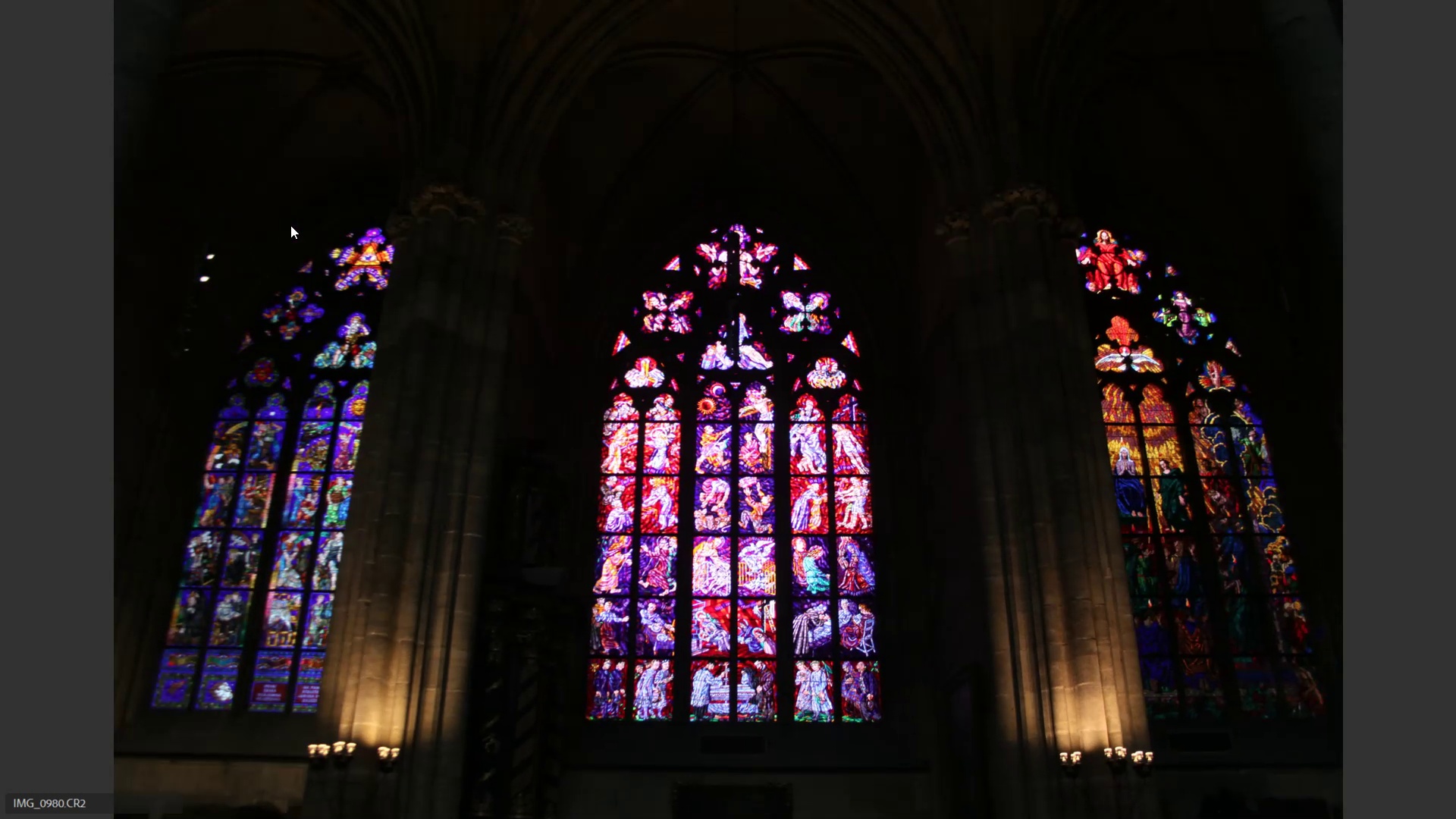 
key(ArrowRight)
 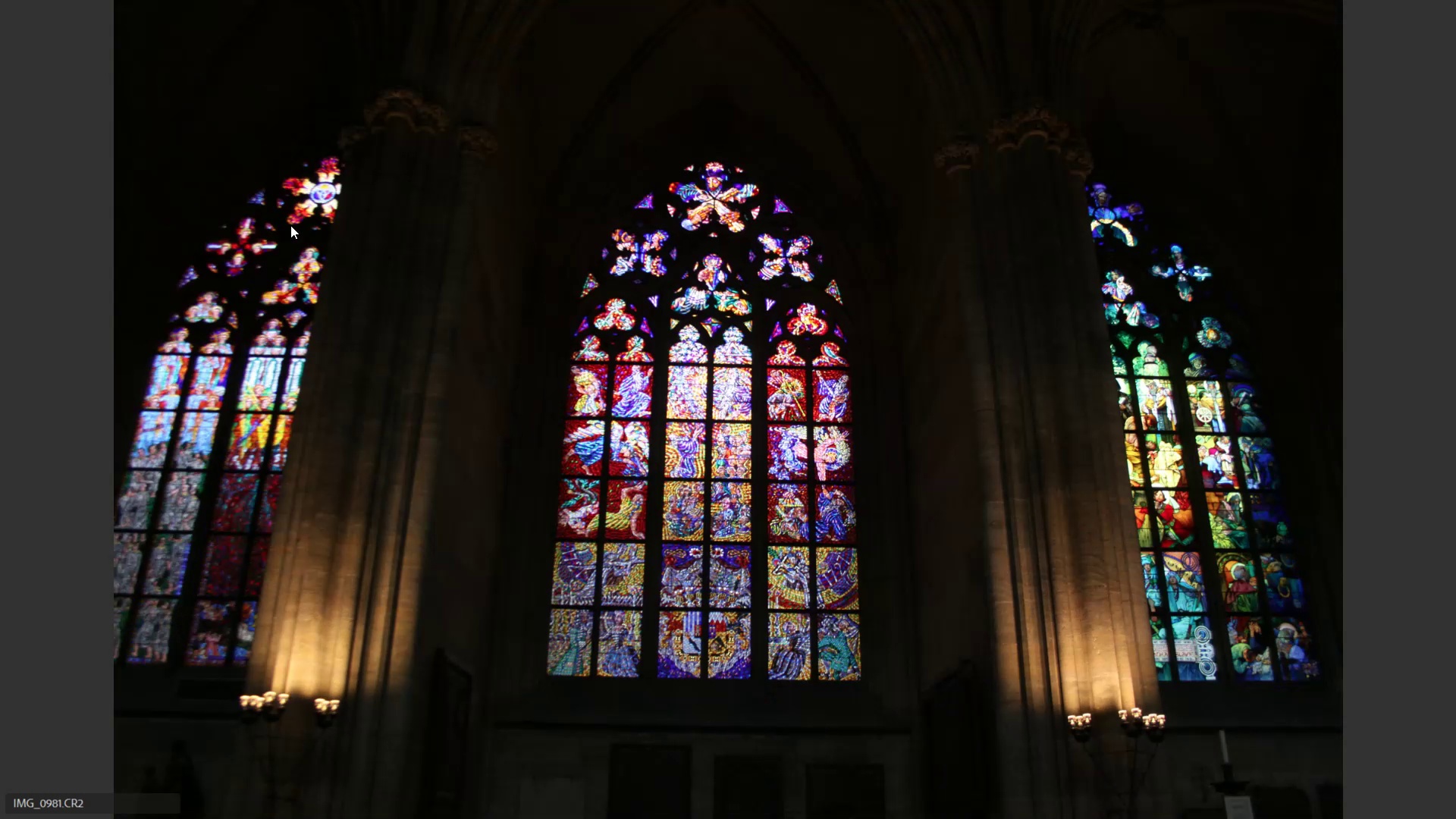 
key(ArrowLeft)
 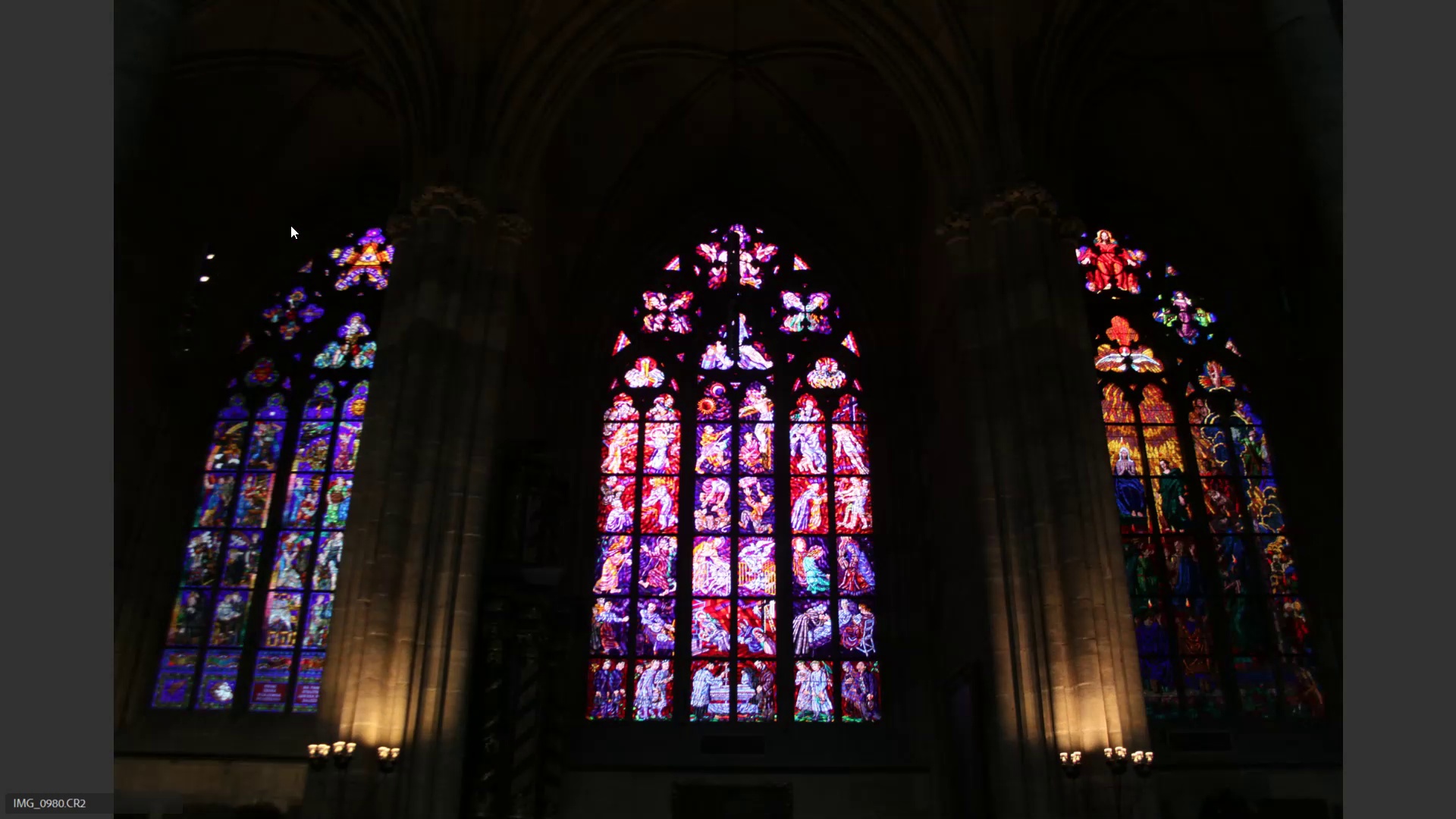 
key(ArrowRight)
 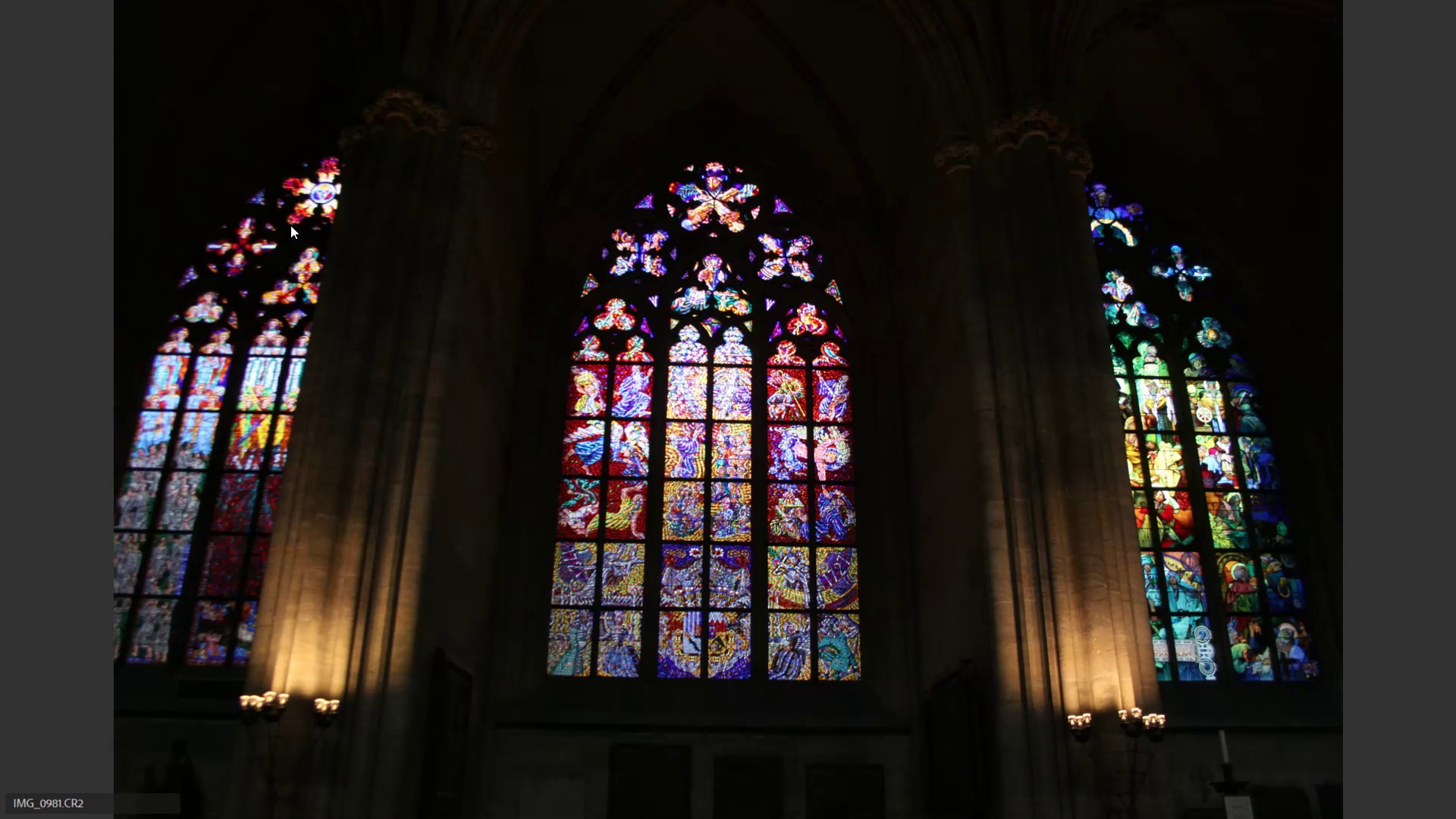 
key(ArrowRight)
 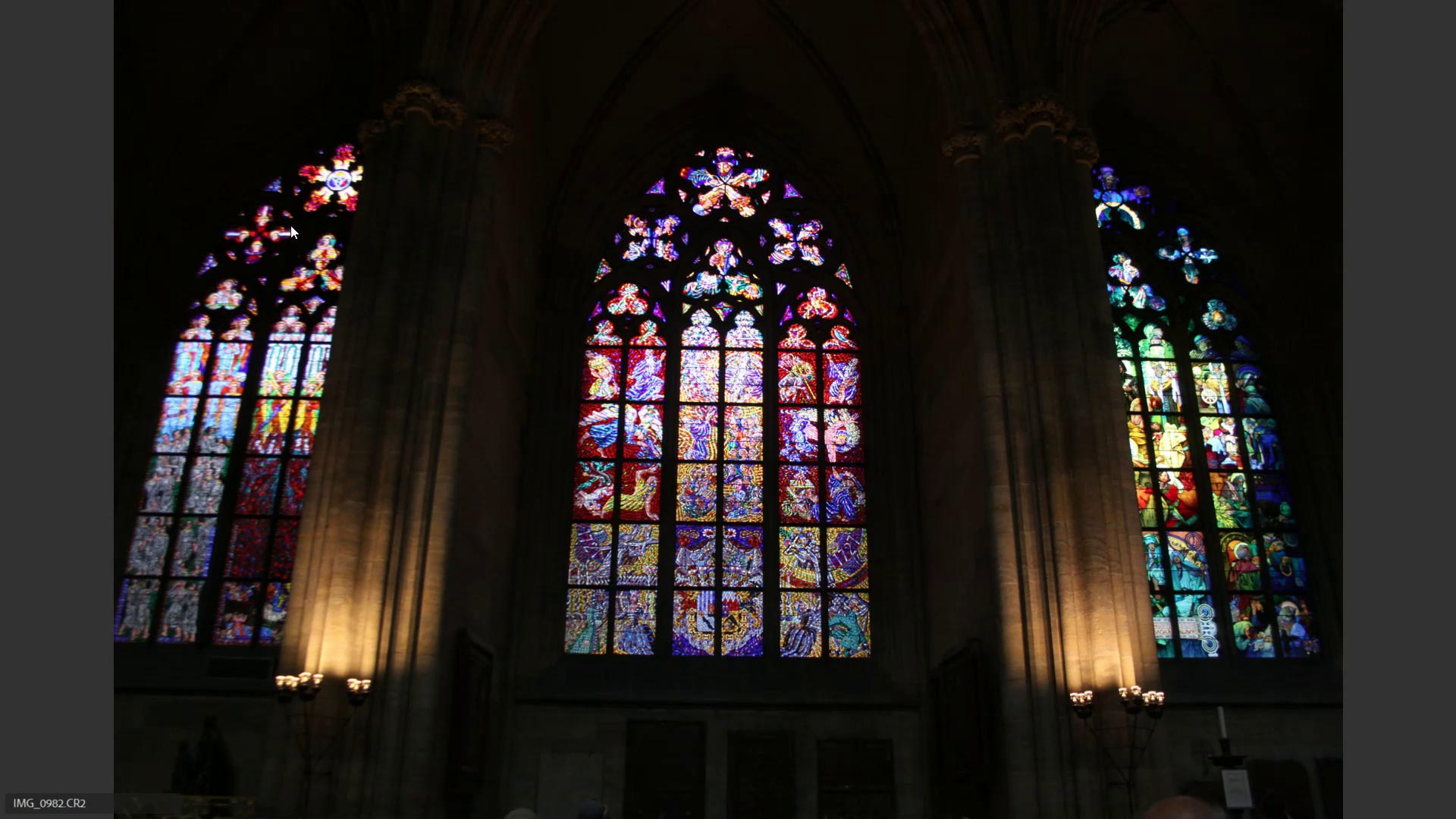 
key(ArrowRight)
 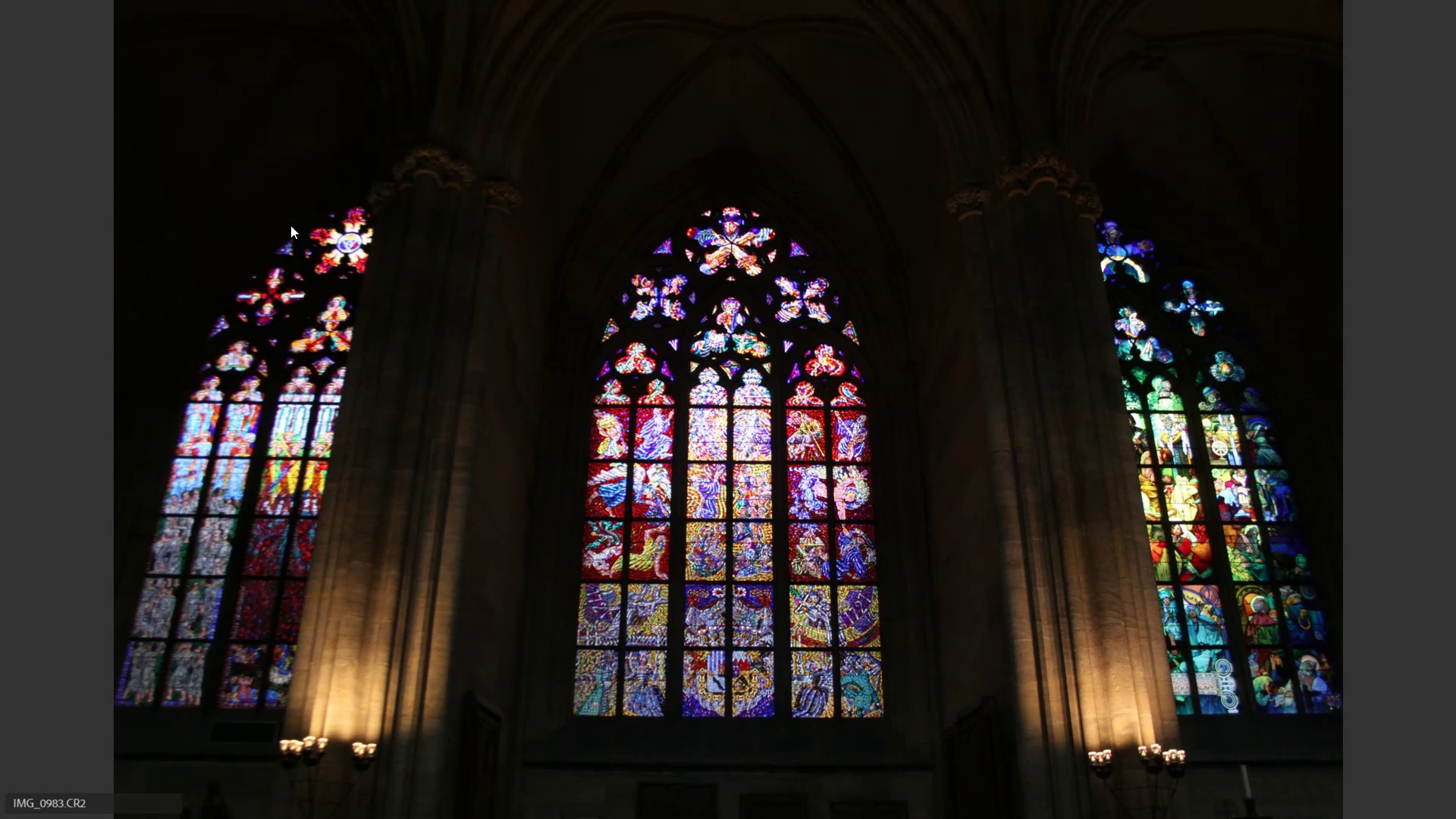 
key(ArrowRight)
 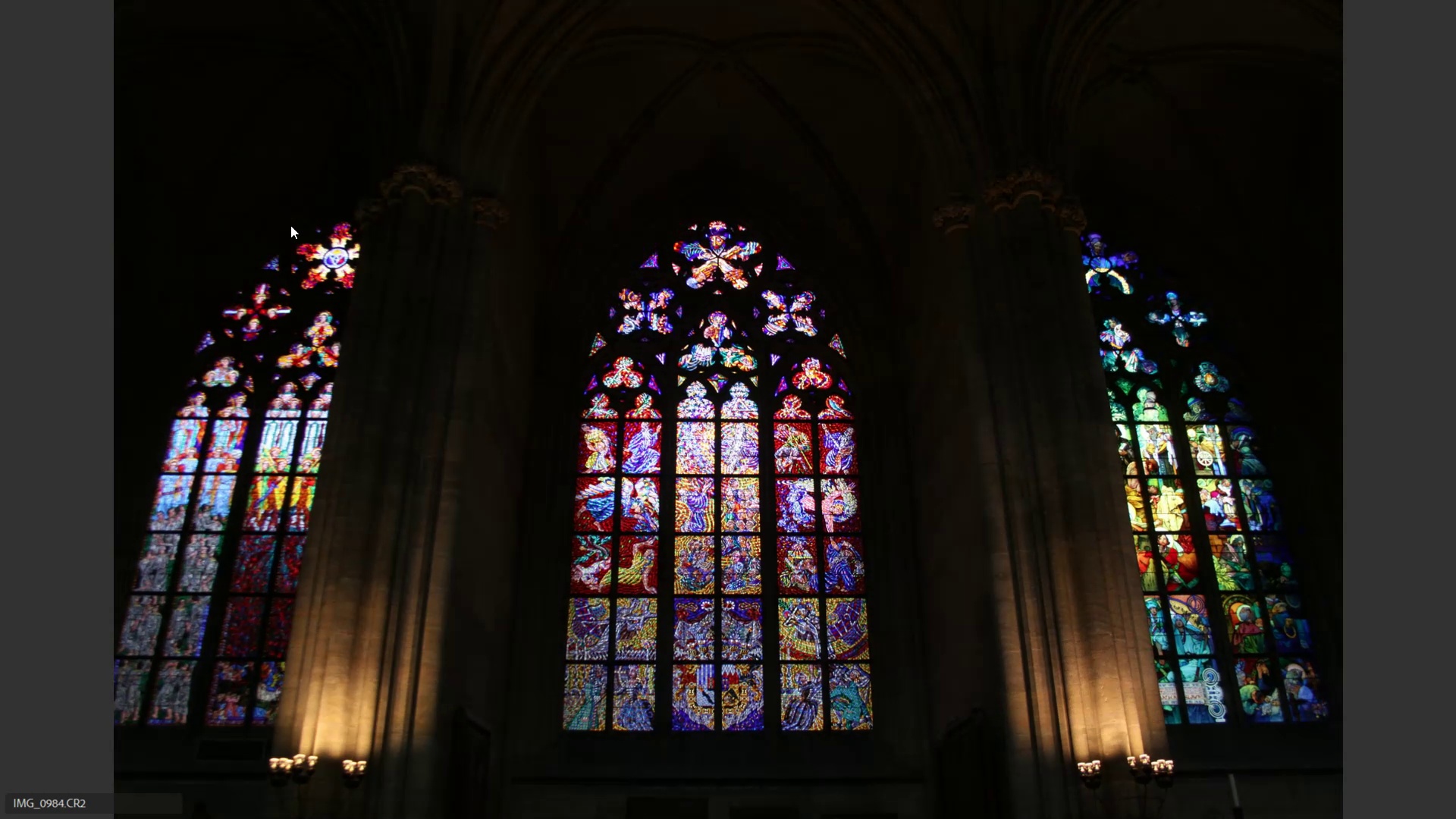 
key(ArrowRight)
 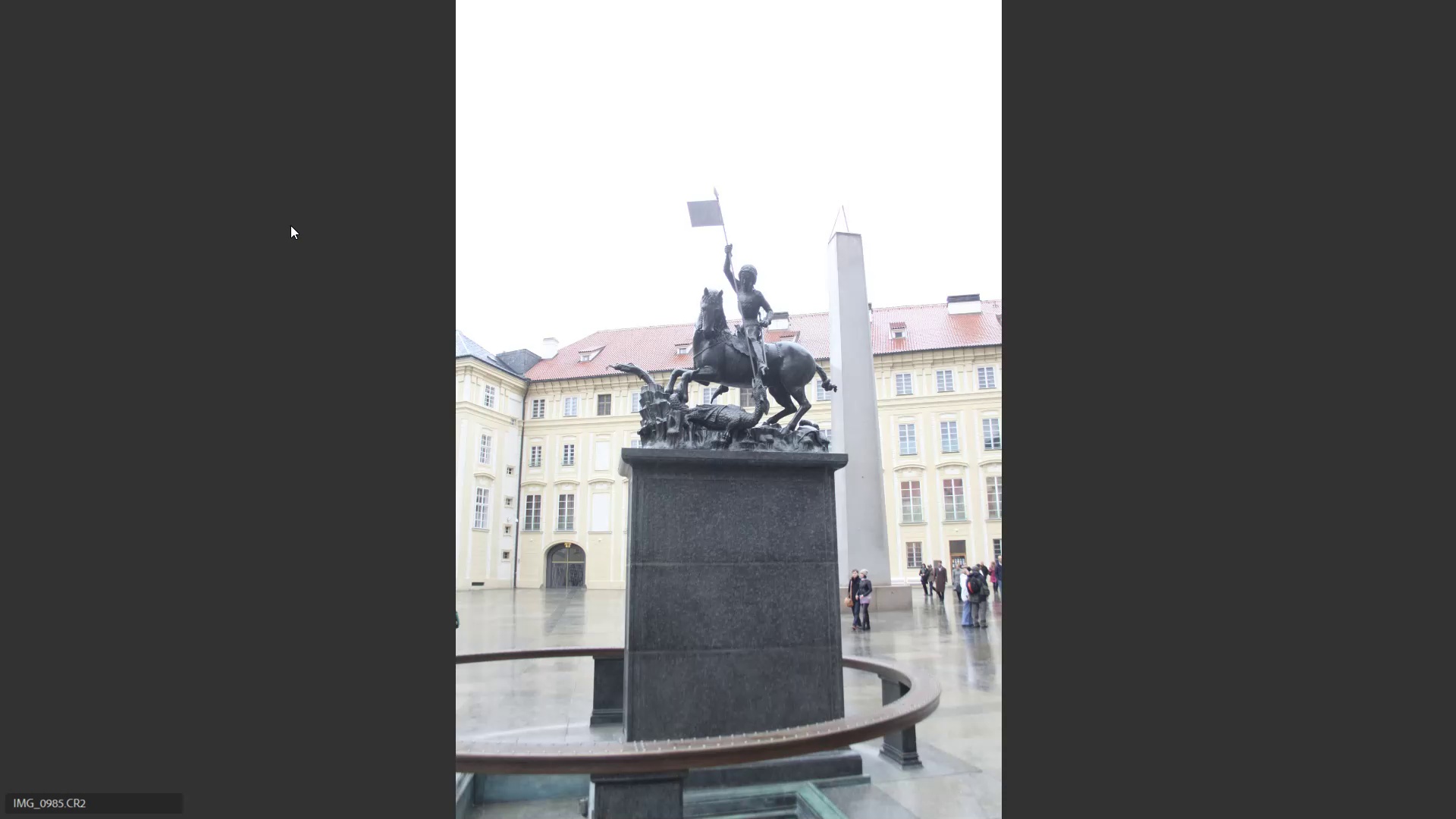 
key(ArrowLeft)
 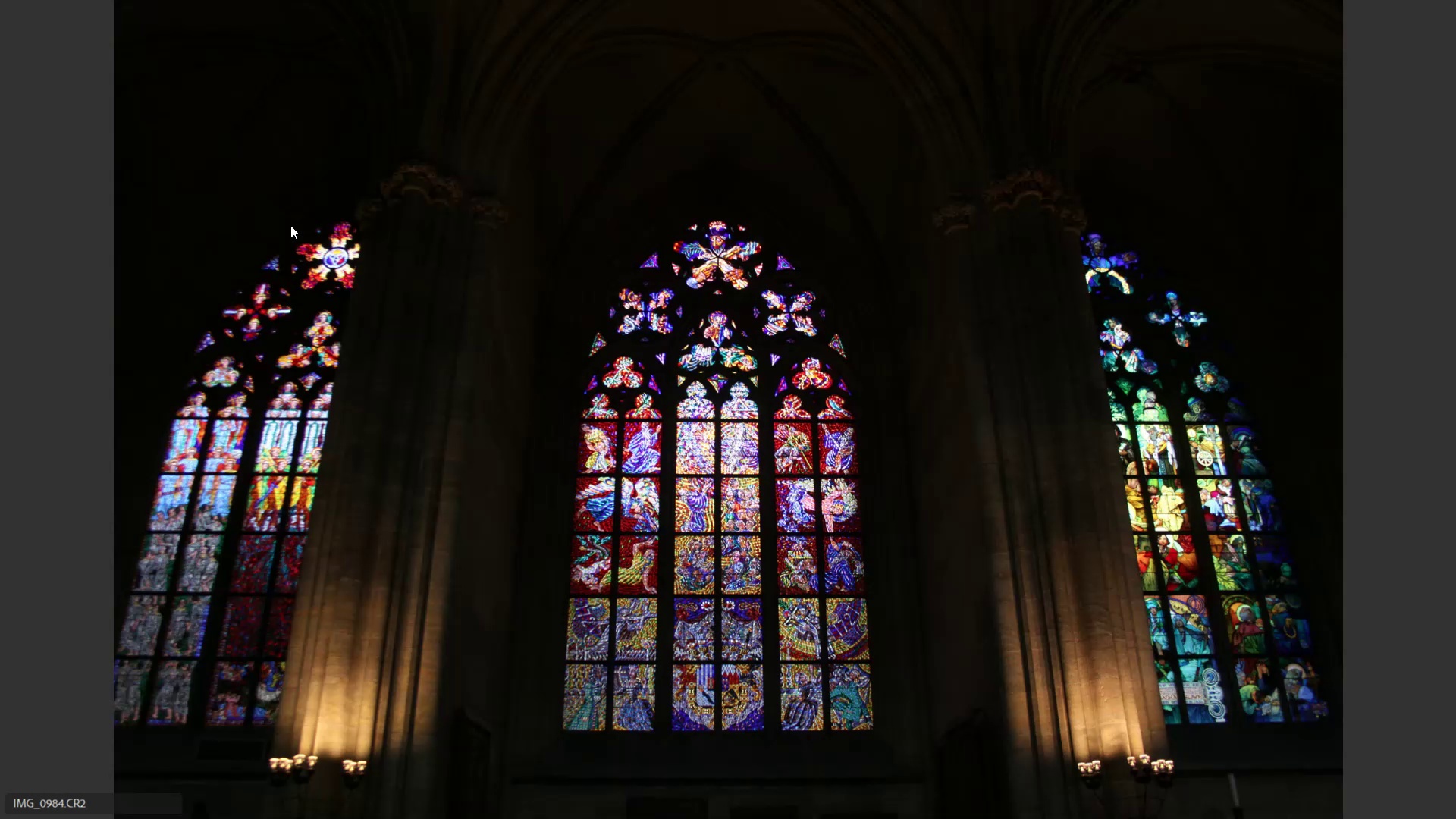 
key(ArrowLeft)
 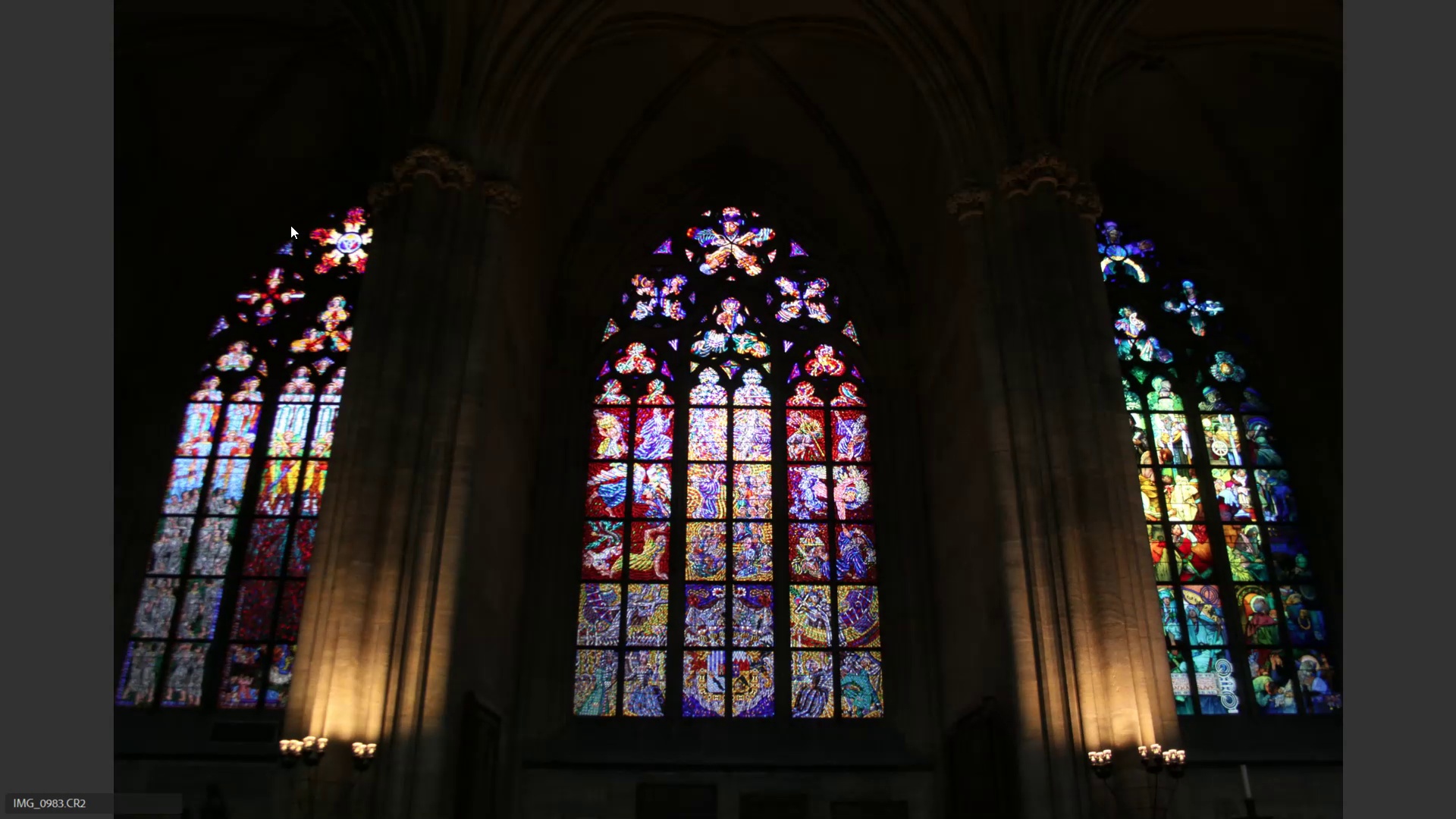 
key(ArrowLeft)
 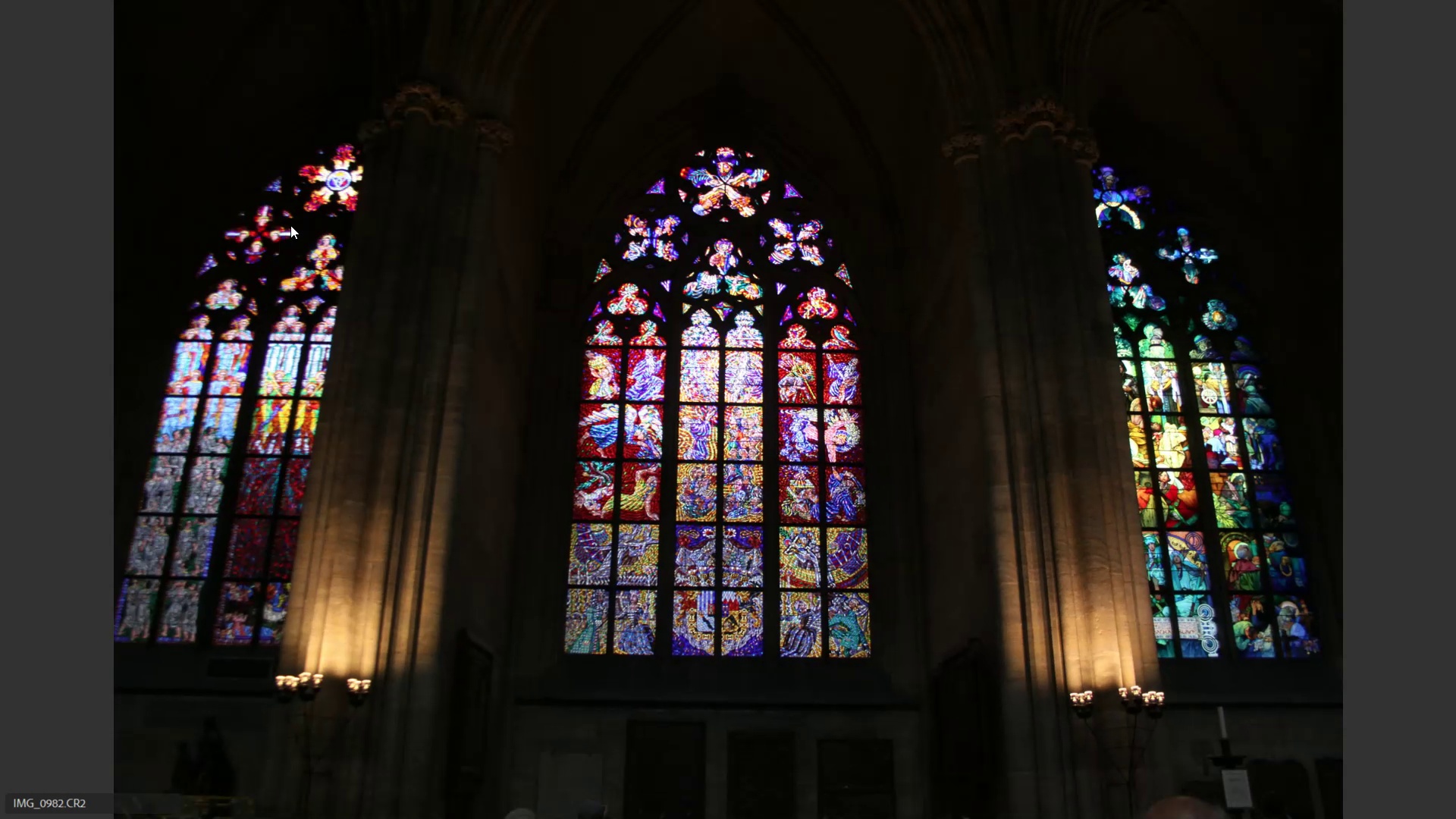 
key(ArrowLeft)
 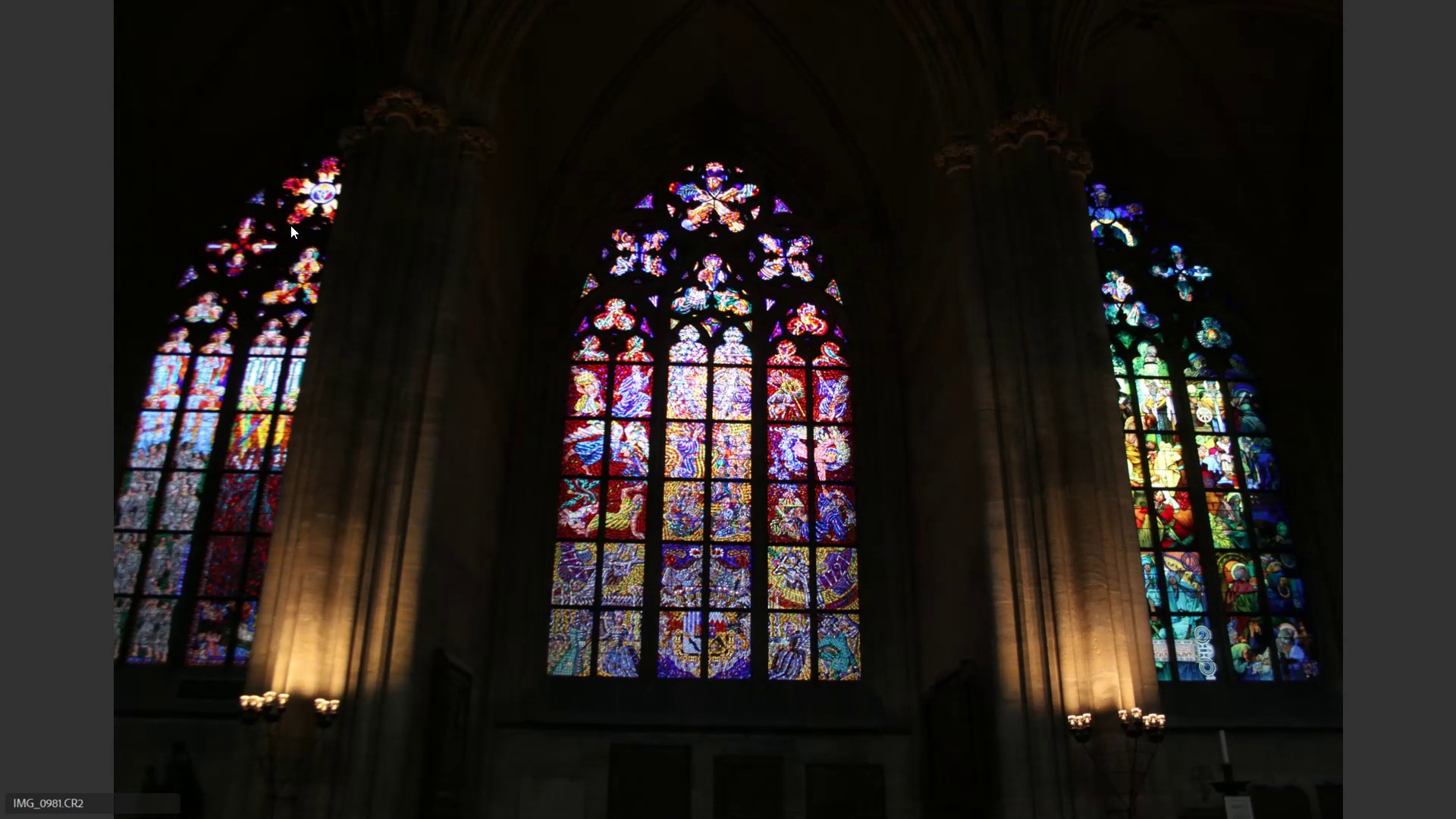 
key(ArrowLeft)
 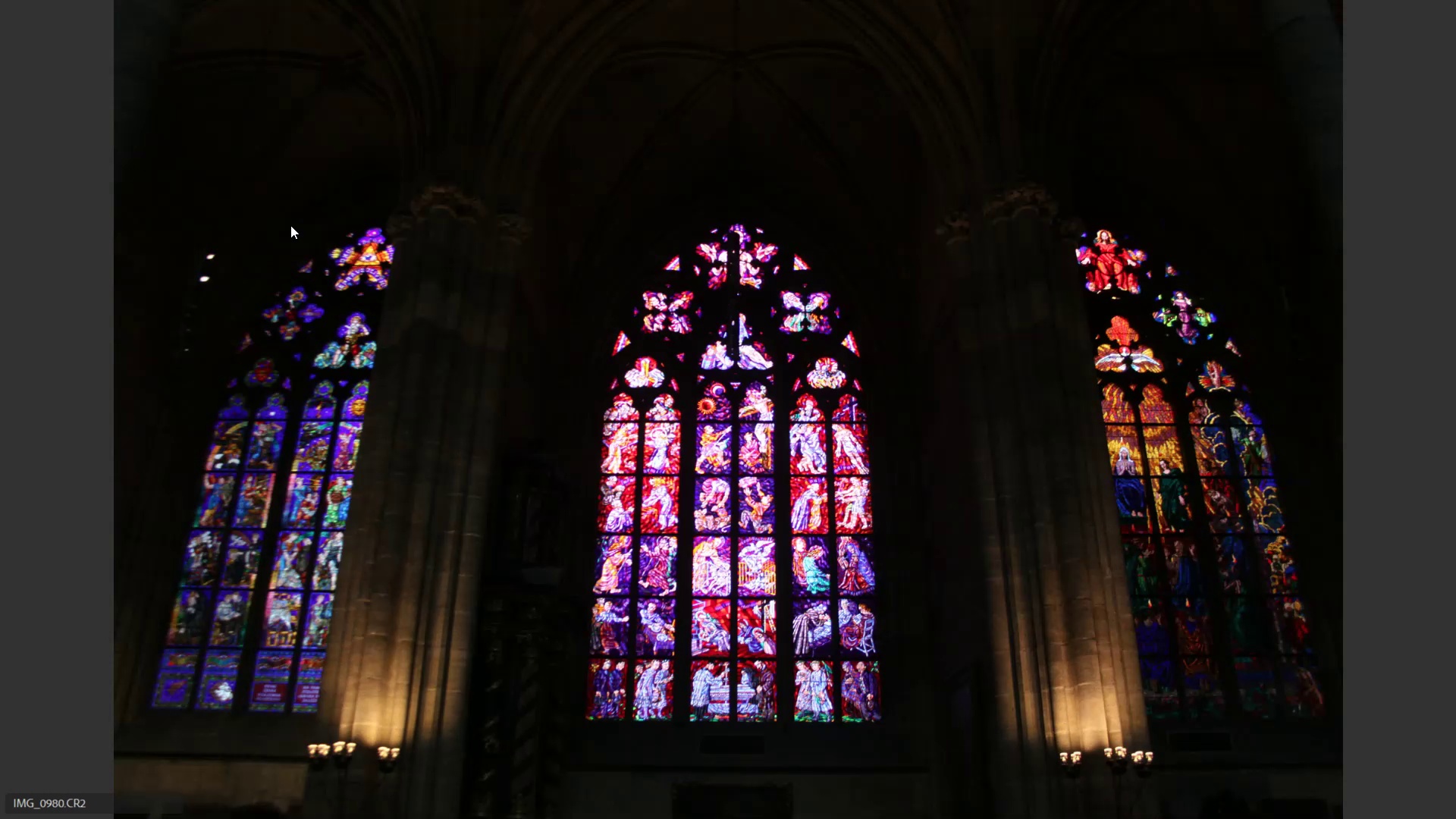 
key(ArrowRight)
 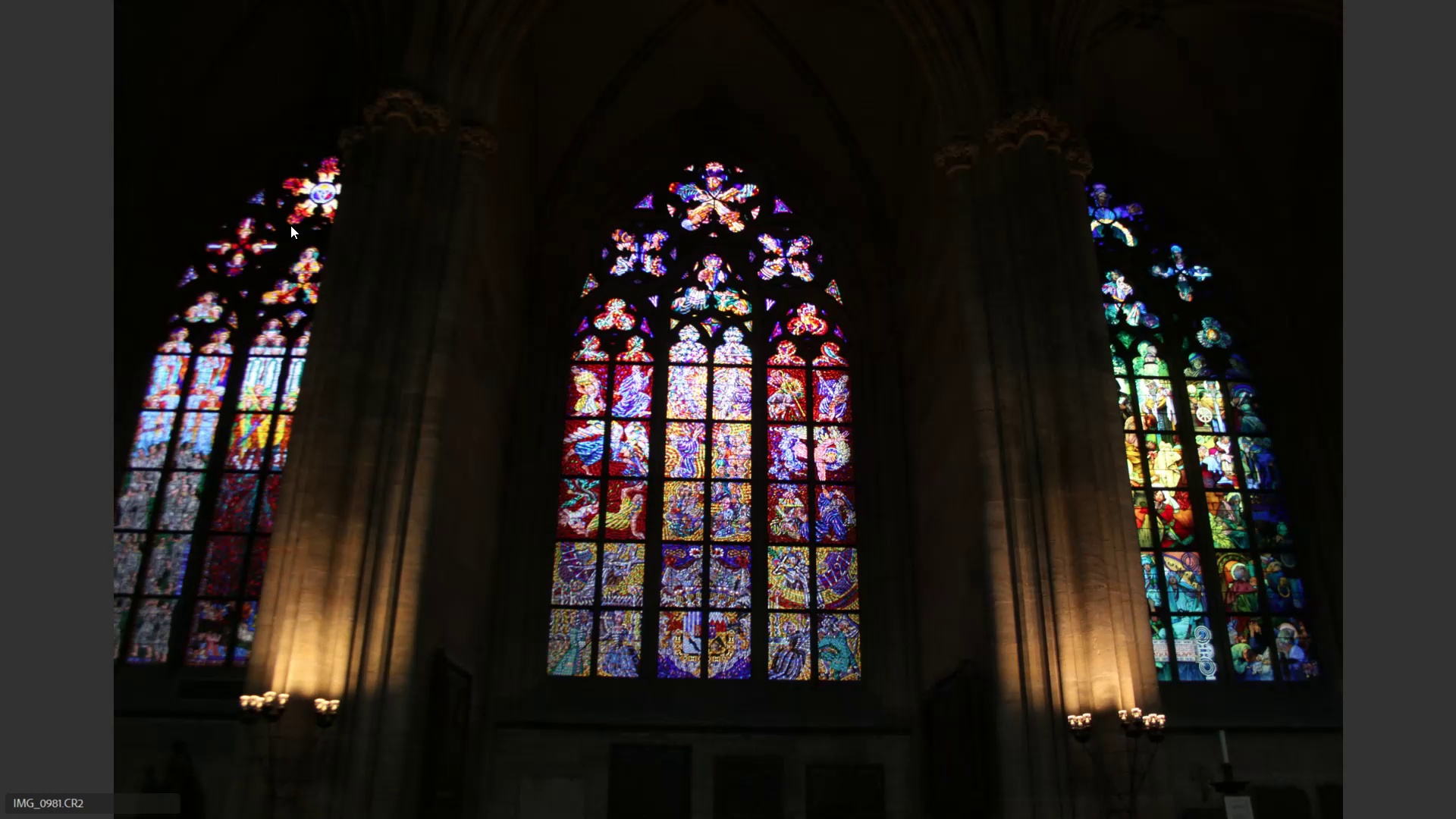 
key(ArrowRight)
 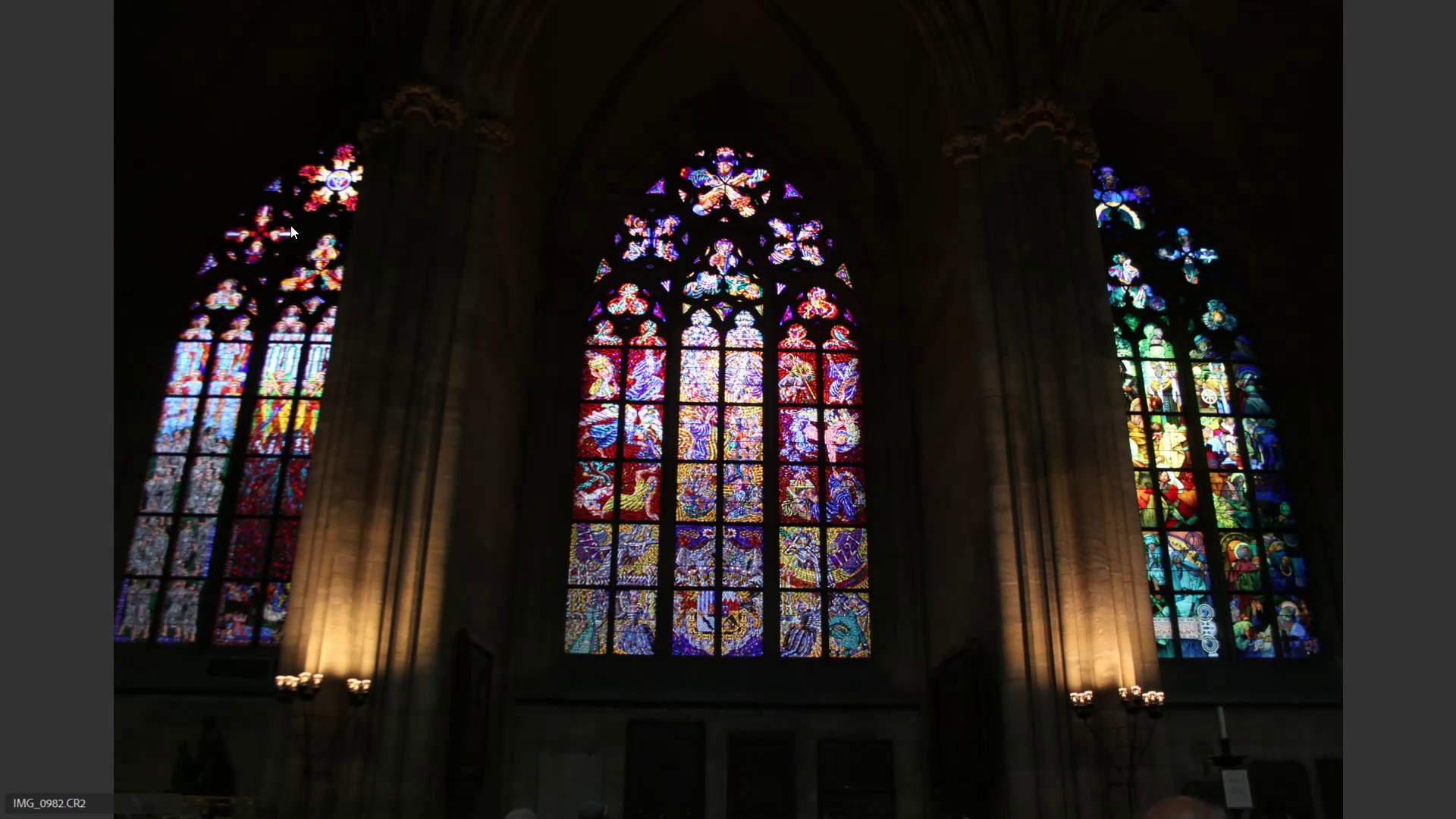 
key(ArrowRight)
 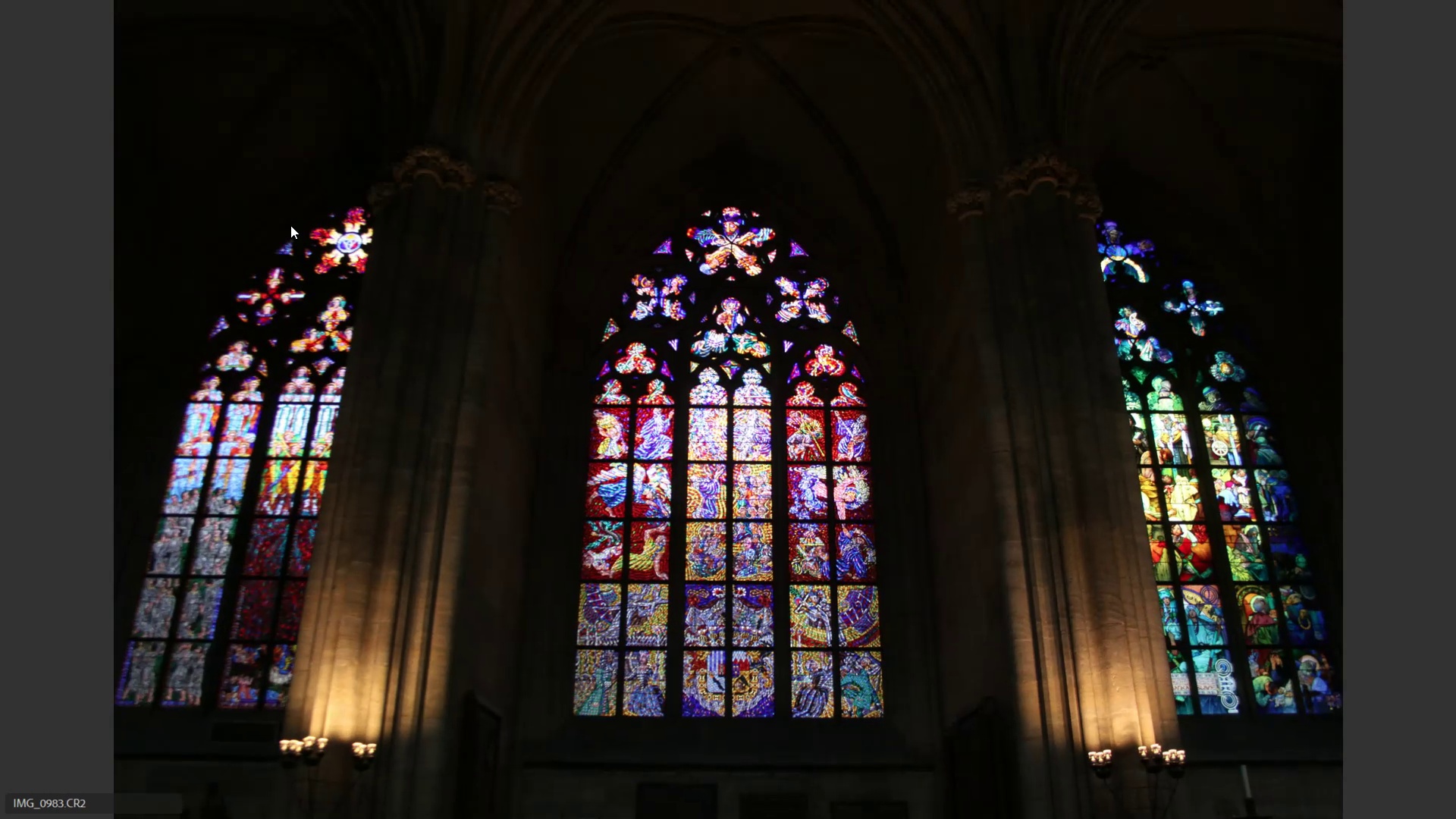 
key(6)
 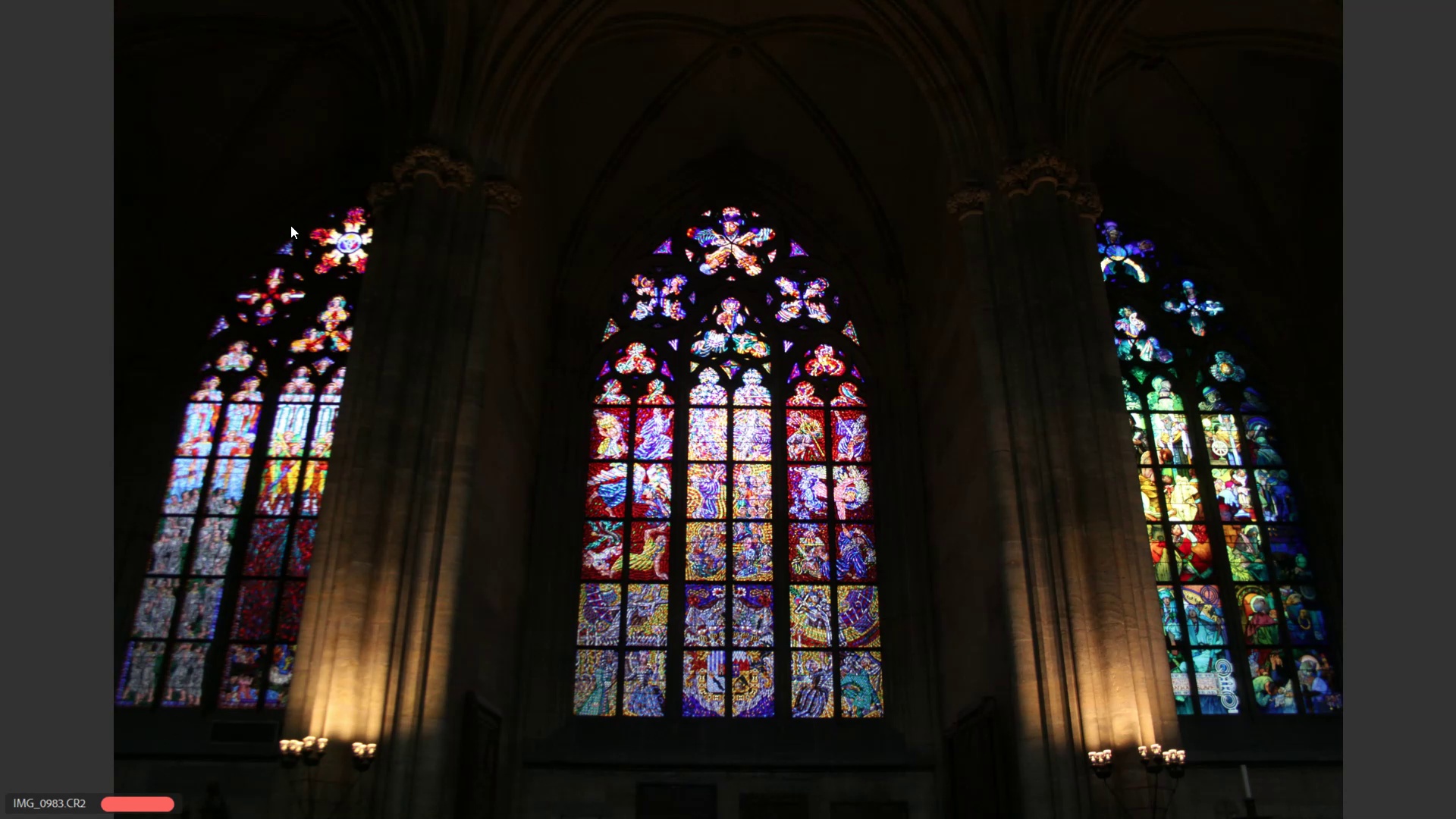 
key(ArrowRight)
 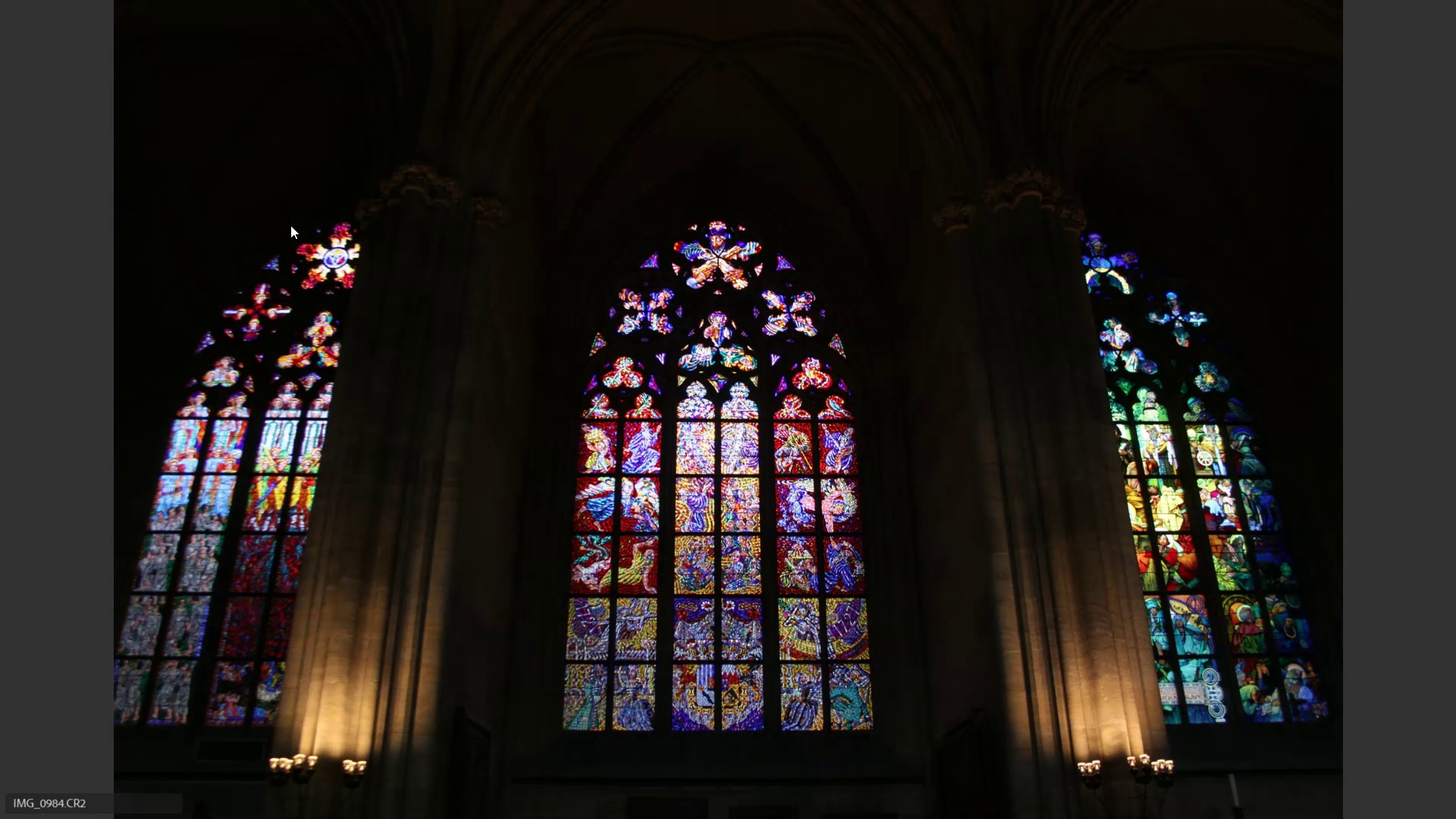 
key(ArrowLeft)
 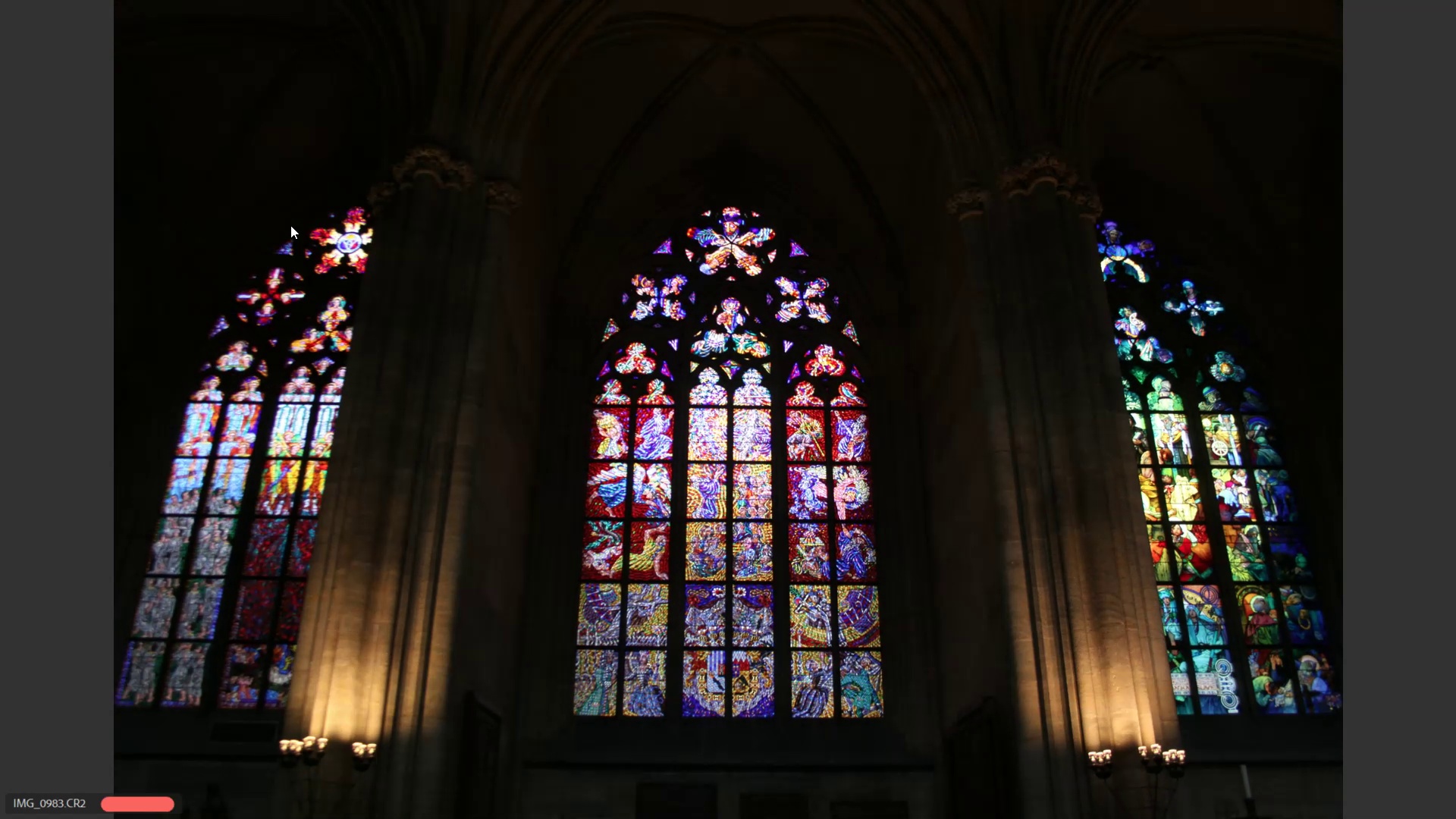 
key(6)
 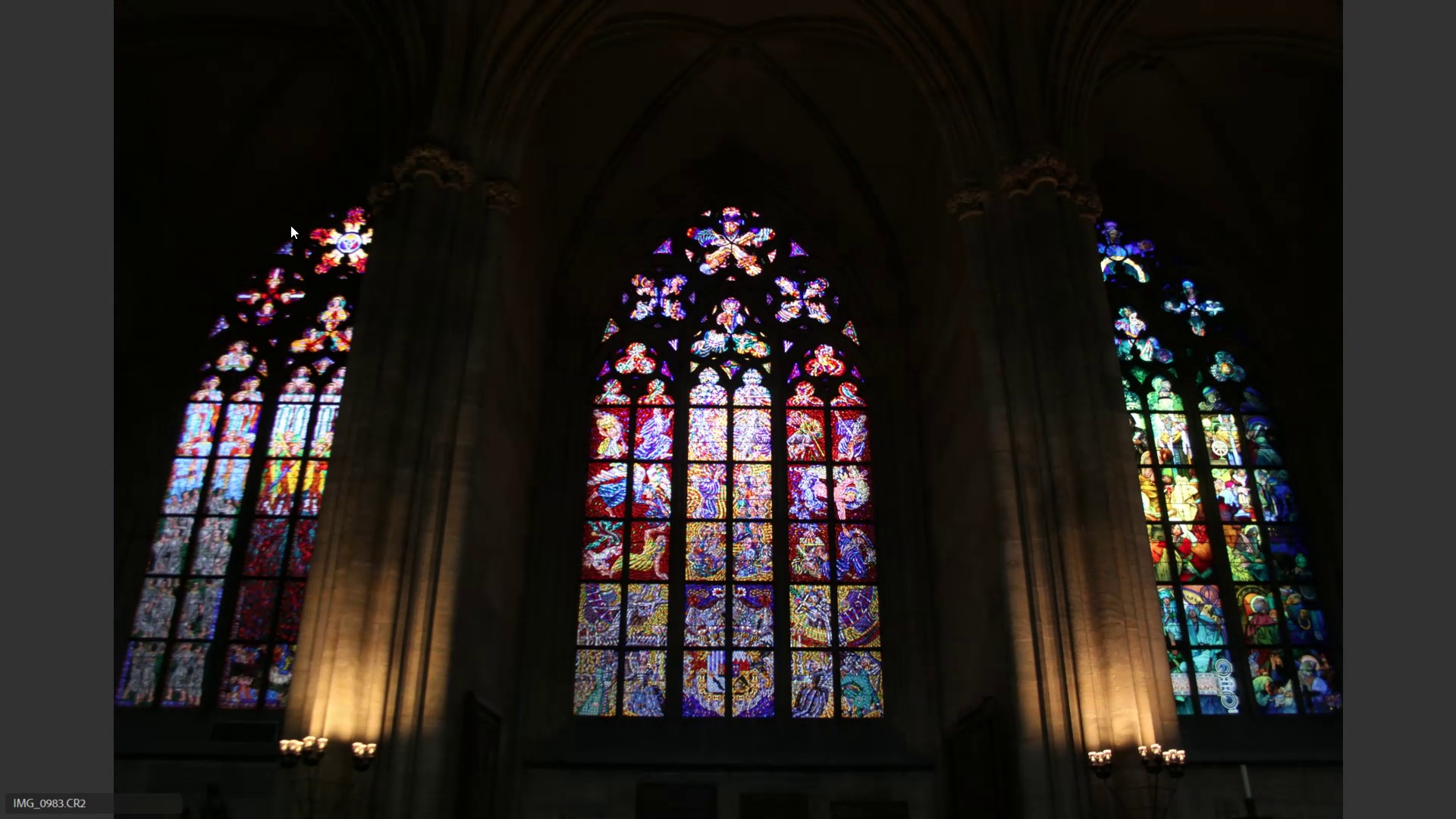 
key(ArrowRight)
 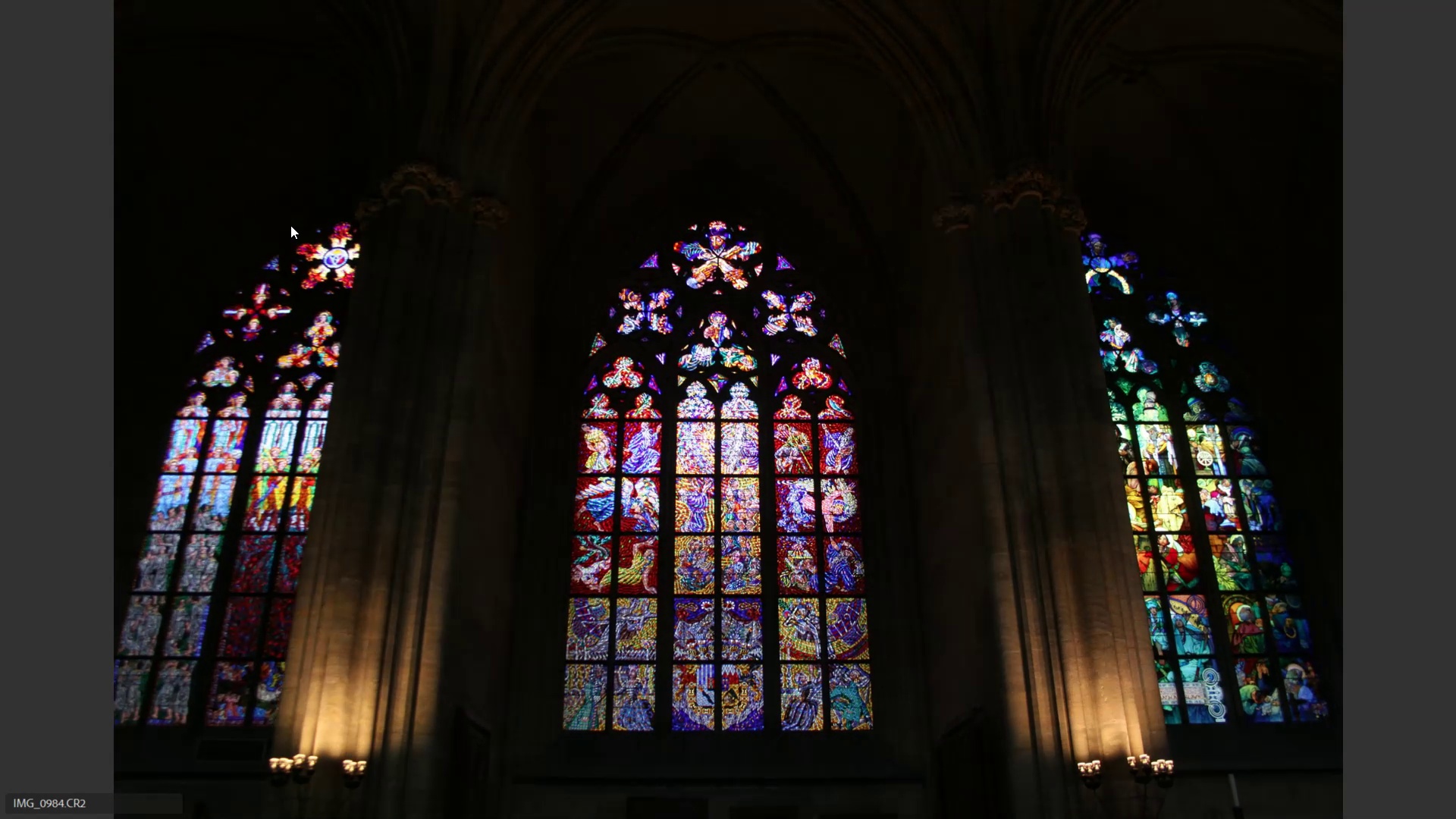 
key(6)
 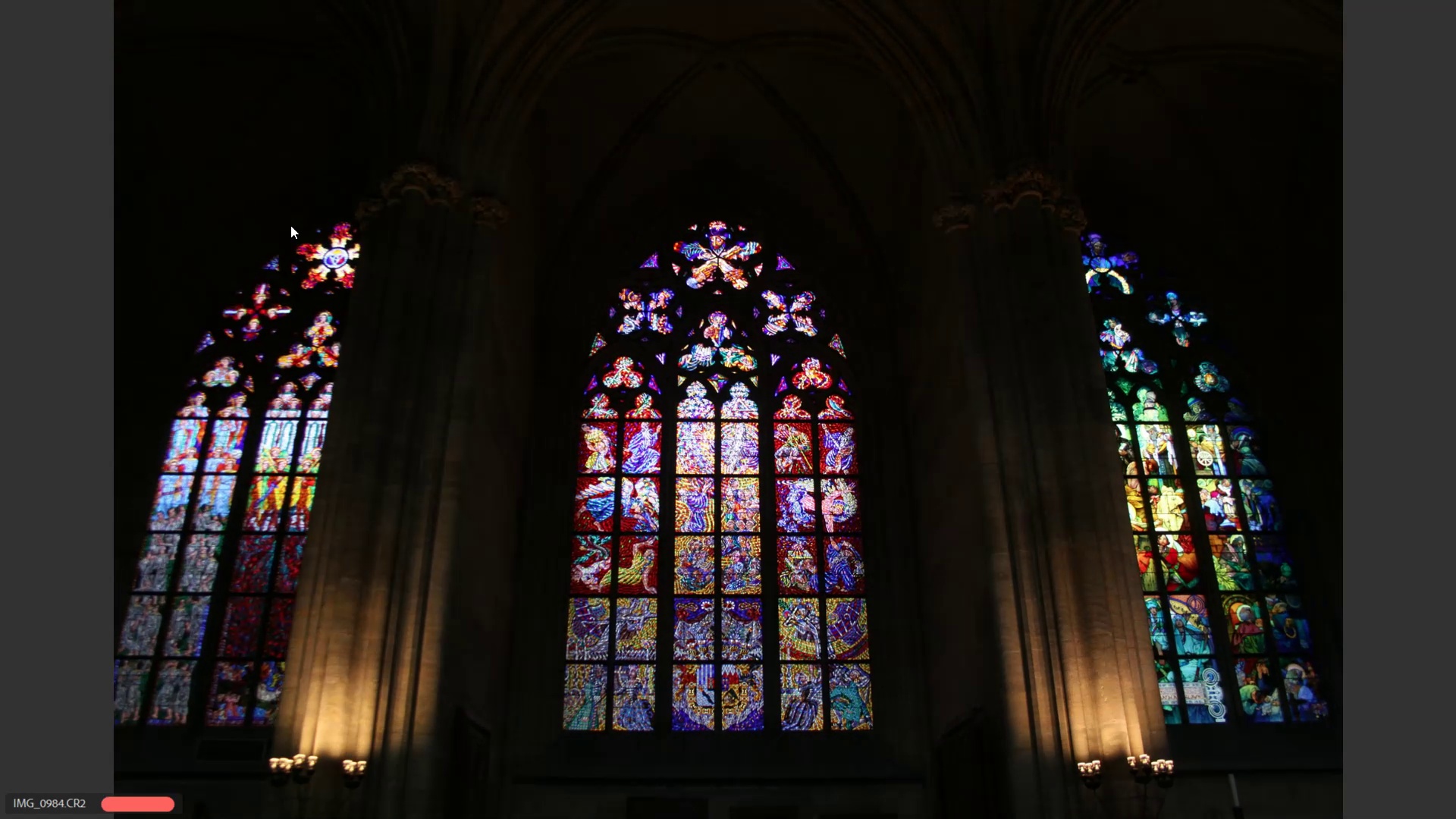 
key(ArrowRight)
 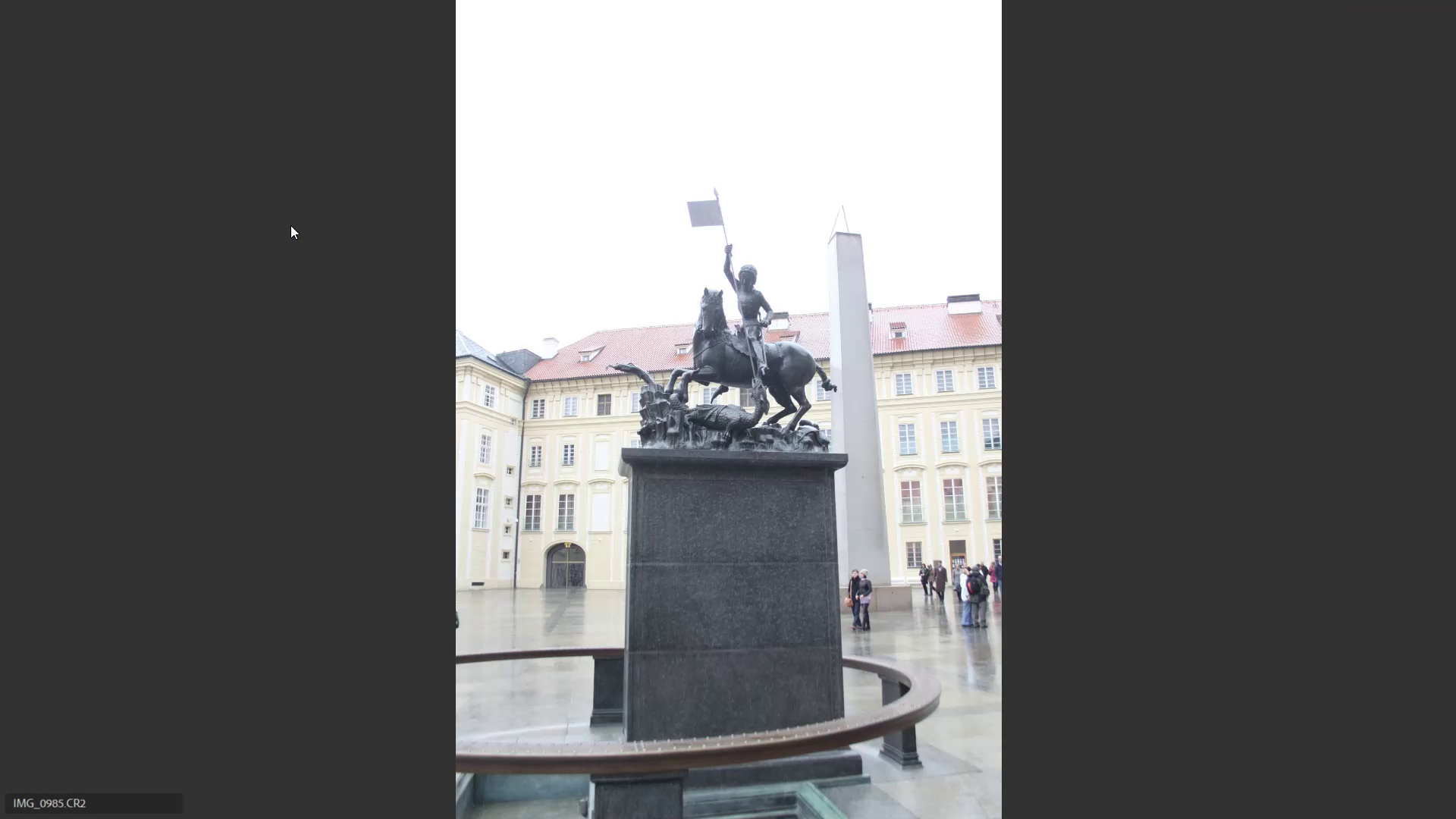 
key(ArrowRight)
 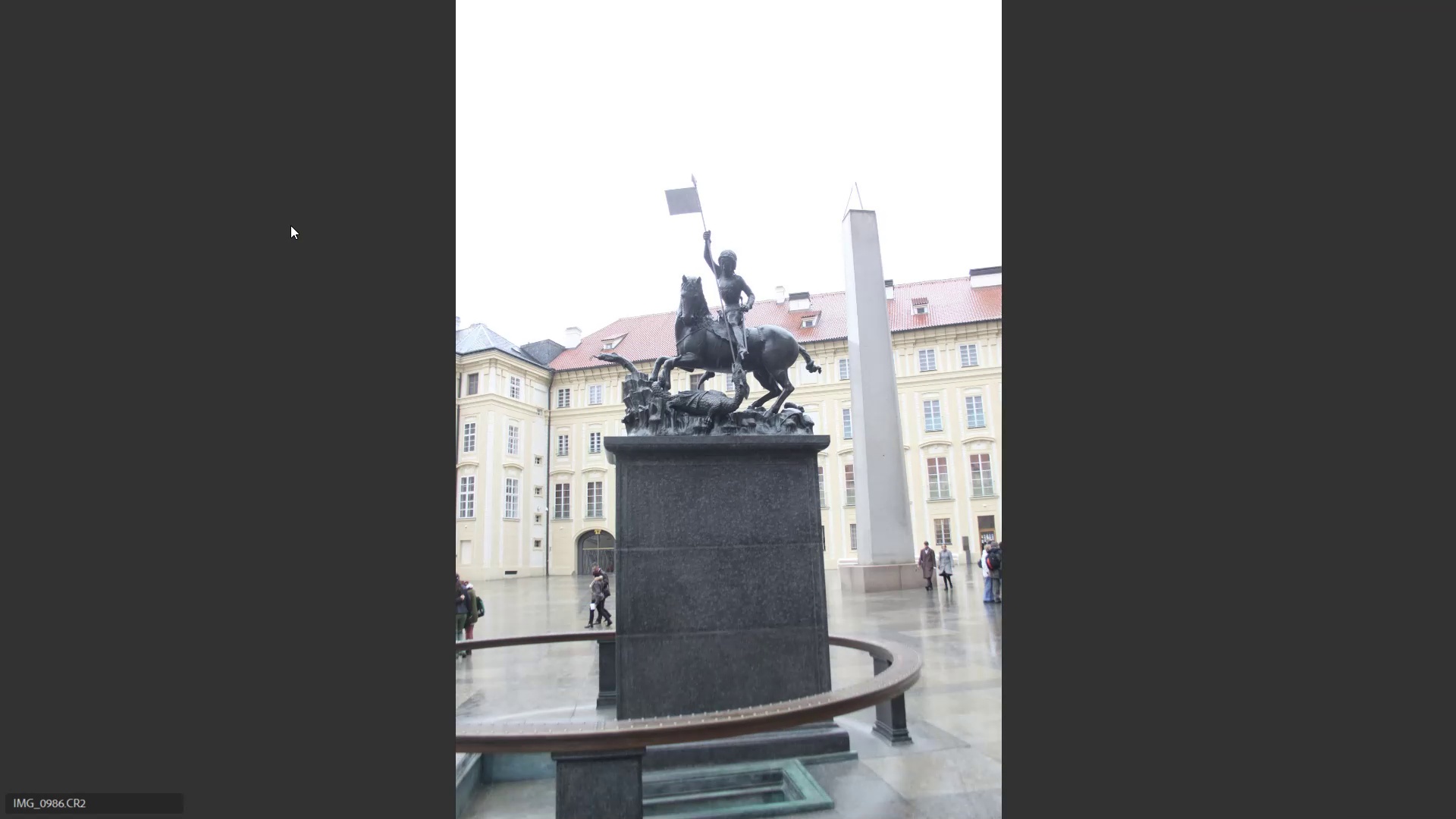 
key(ArrowRight)
 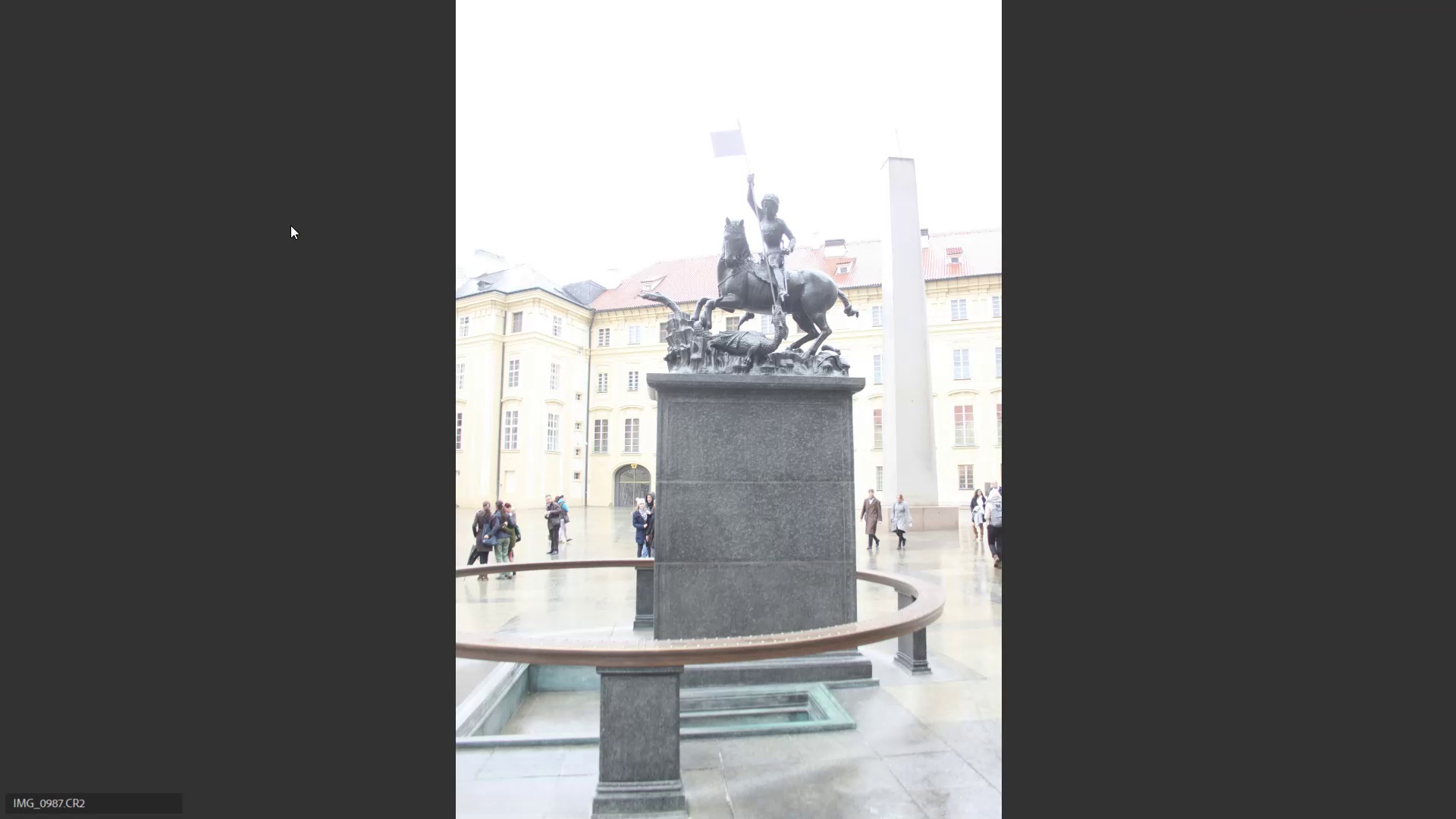 
key(ArrowLeft)
 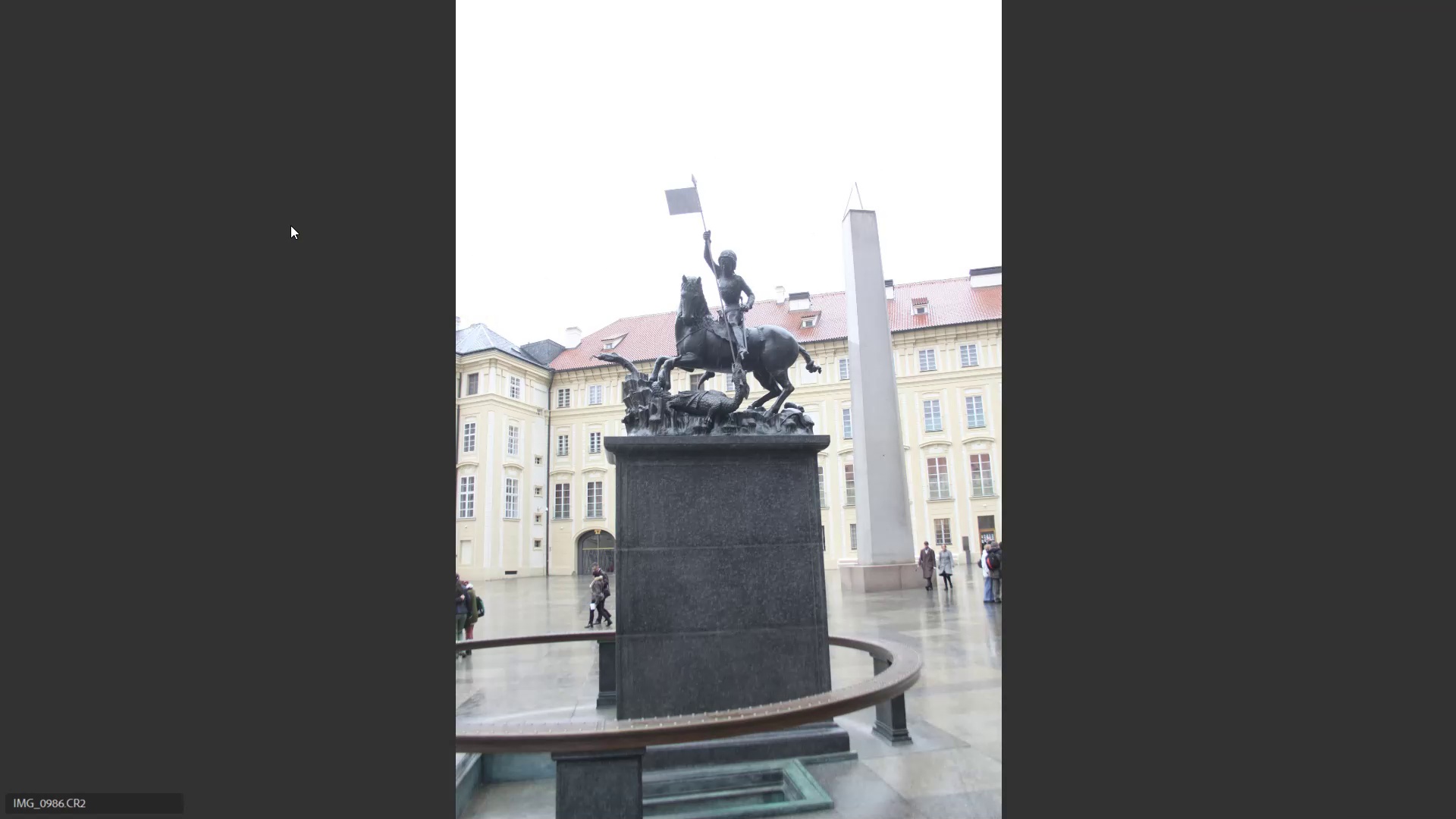 
key(ArrowLeft)
 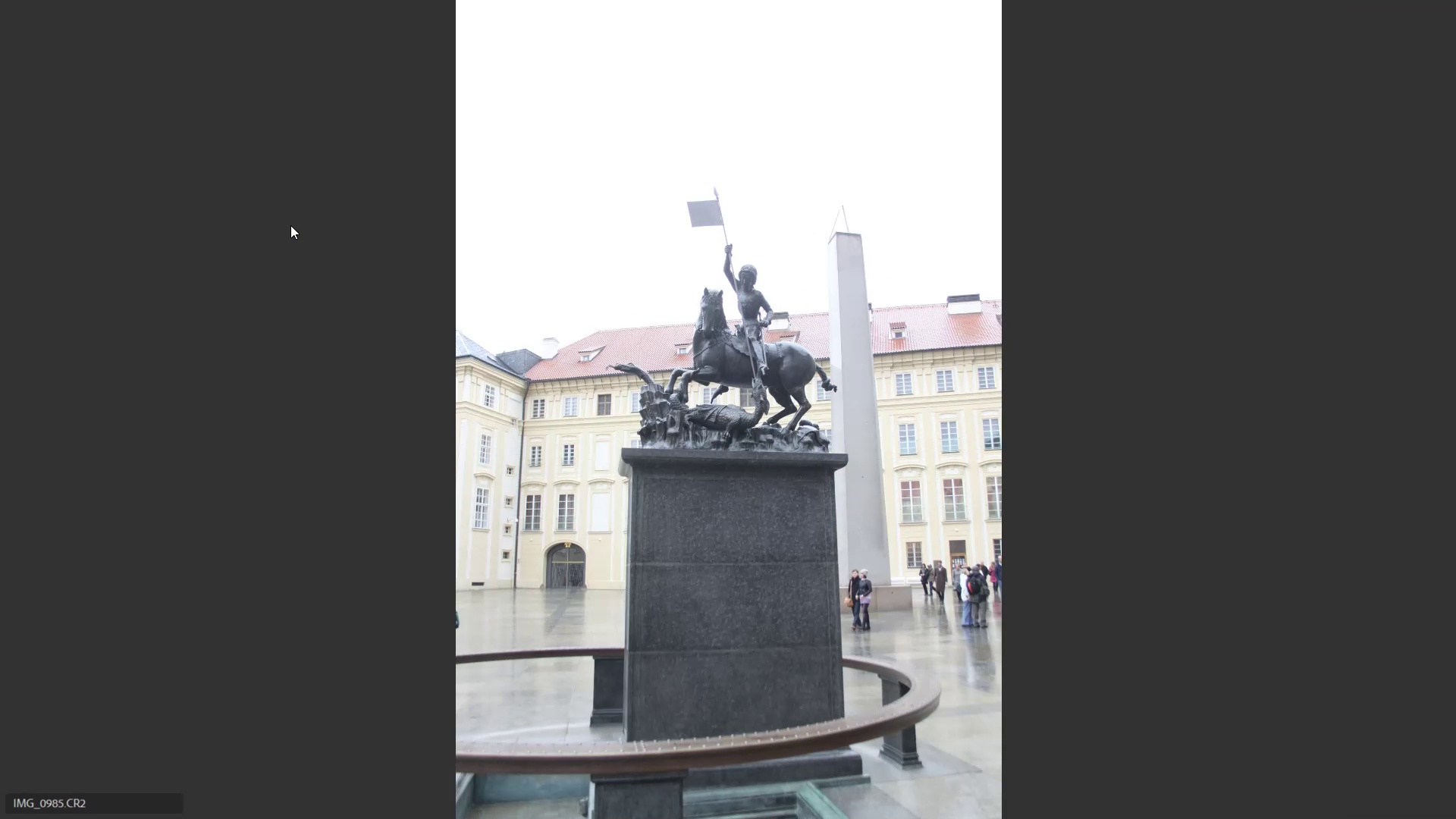 
key(ArrowRight)
 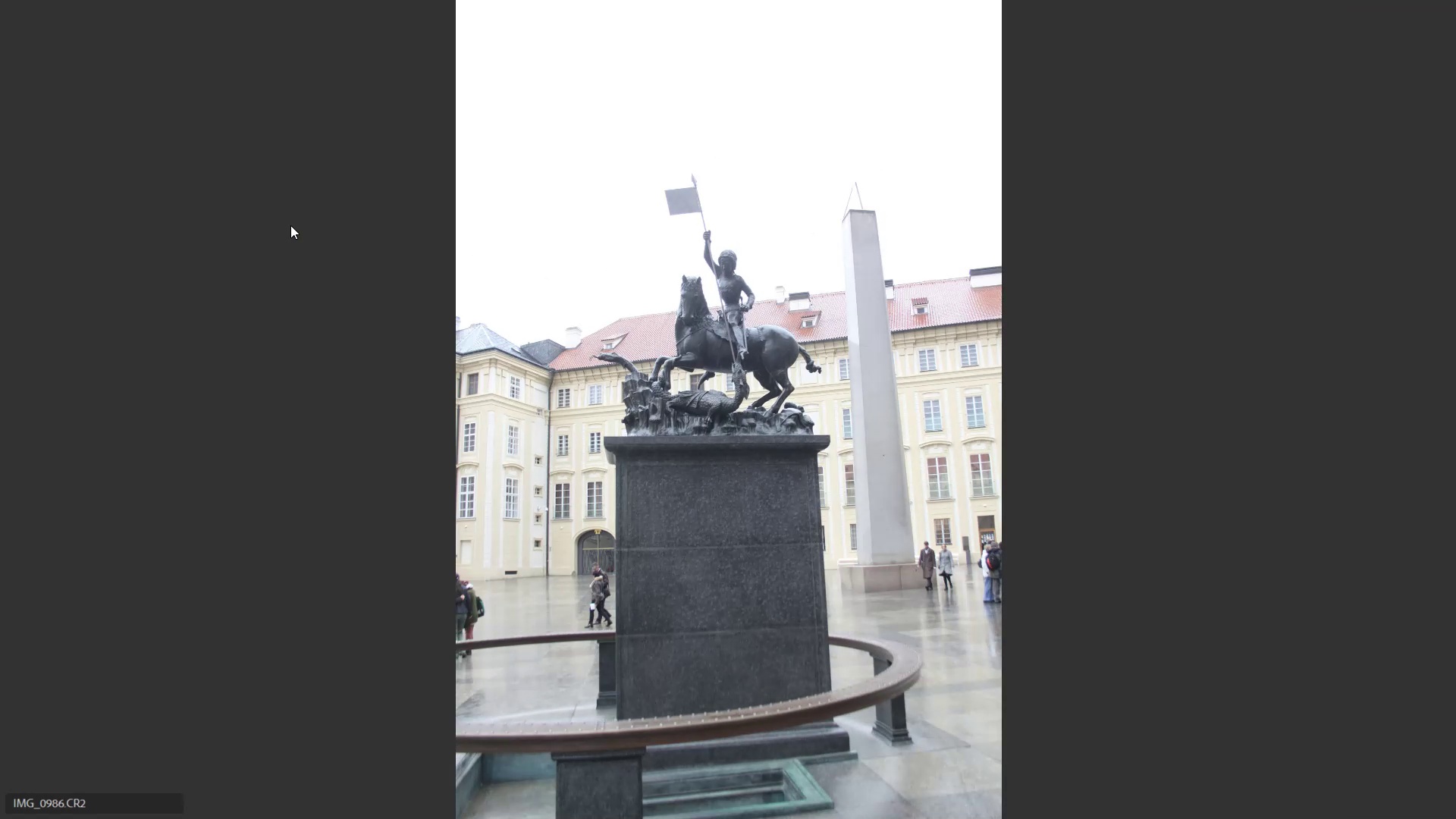 
key(ArrowRight)
 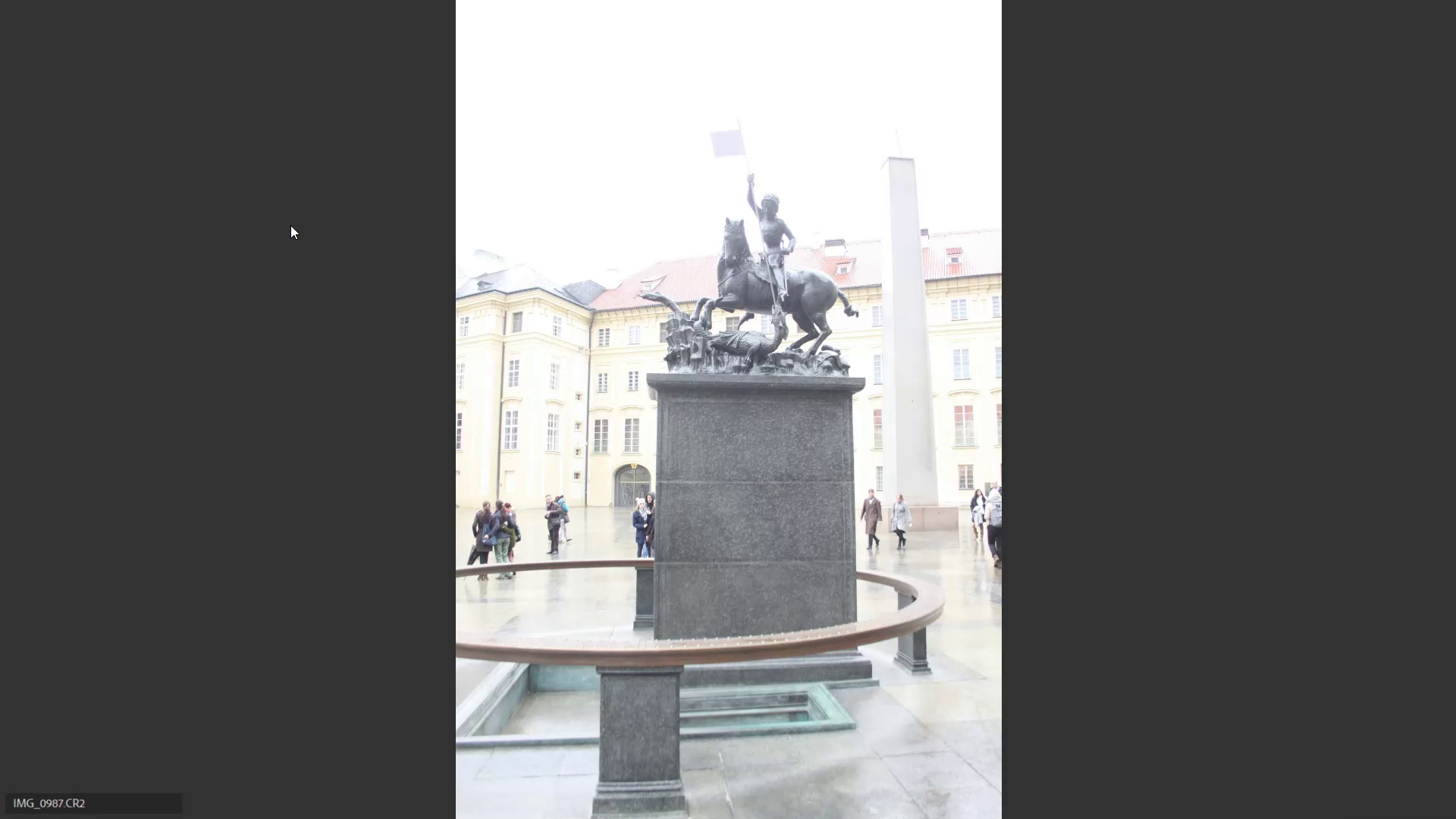 
key(ArrowRight)
 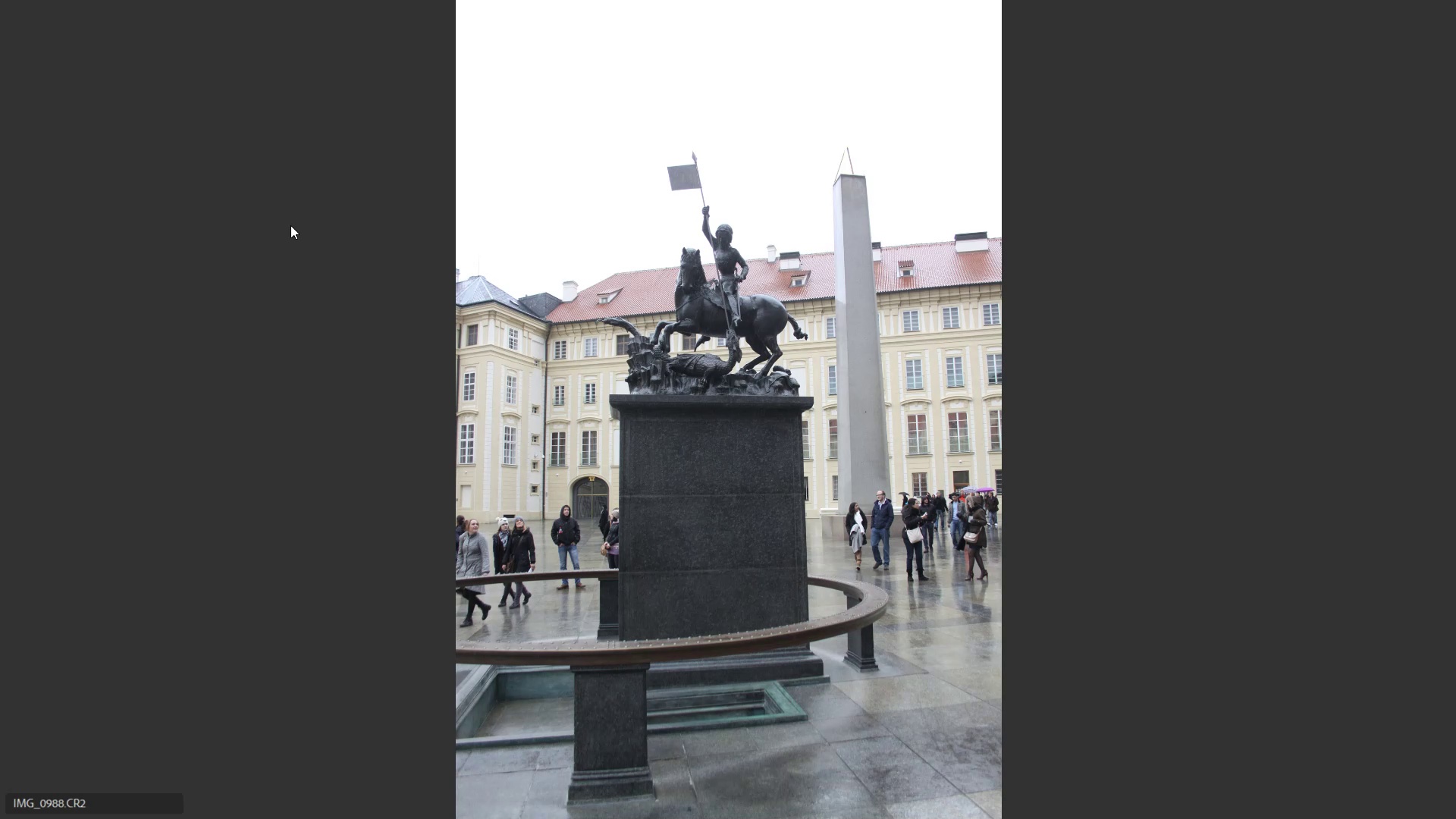 
key(6)
 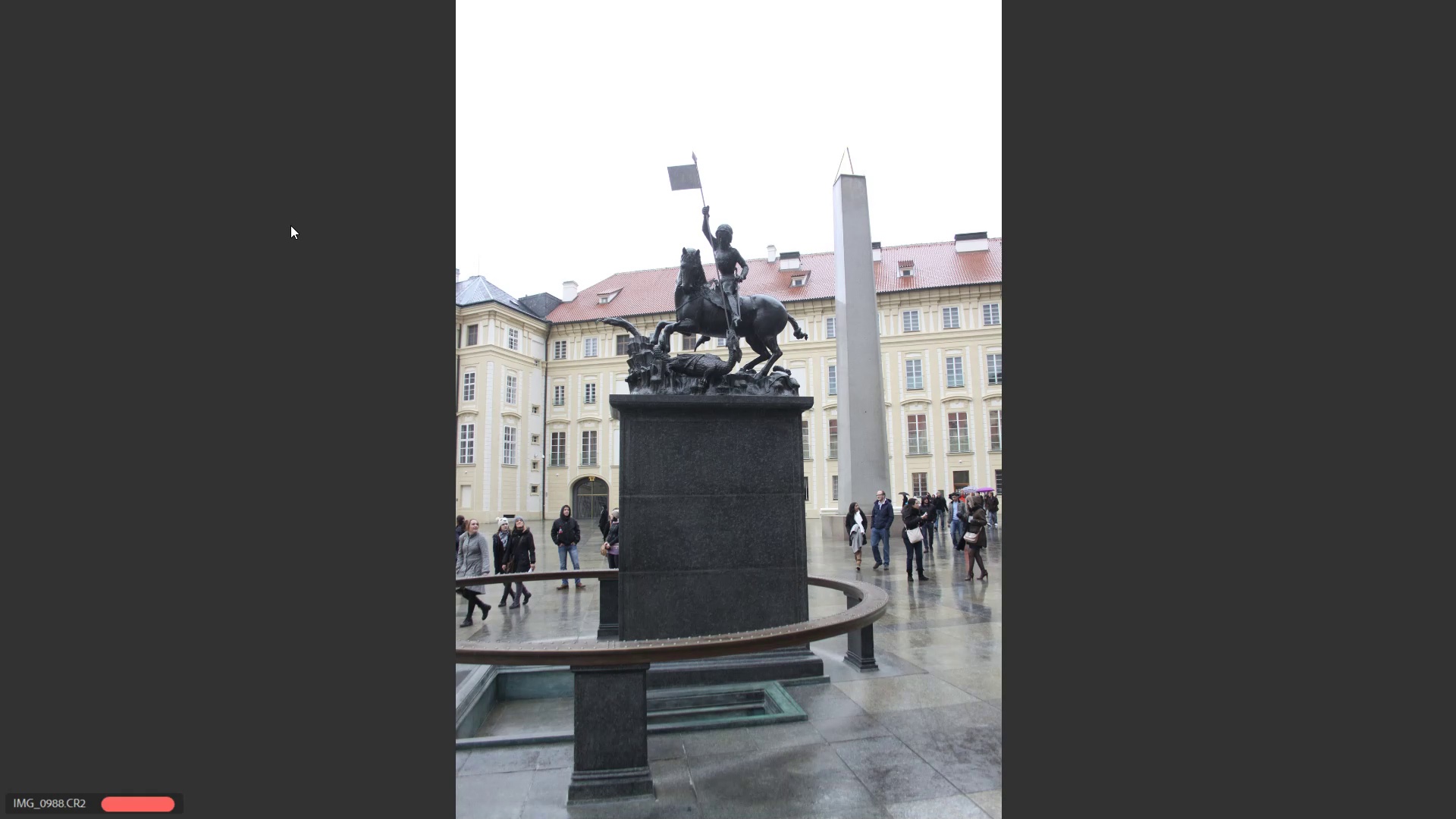 
key(ArrowRight)
 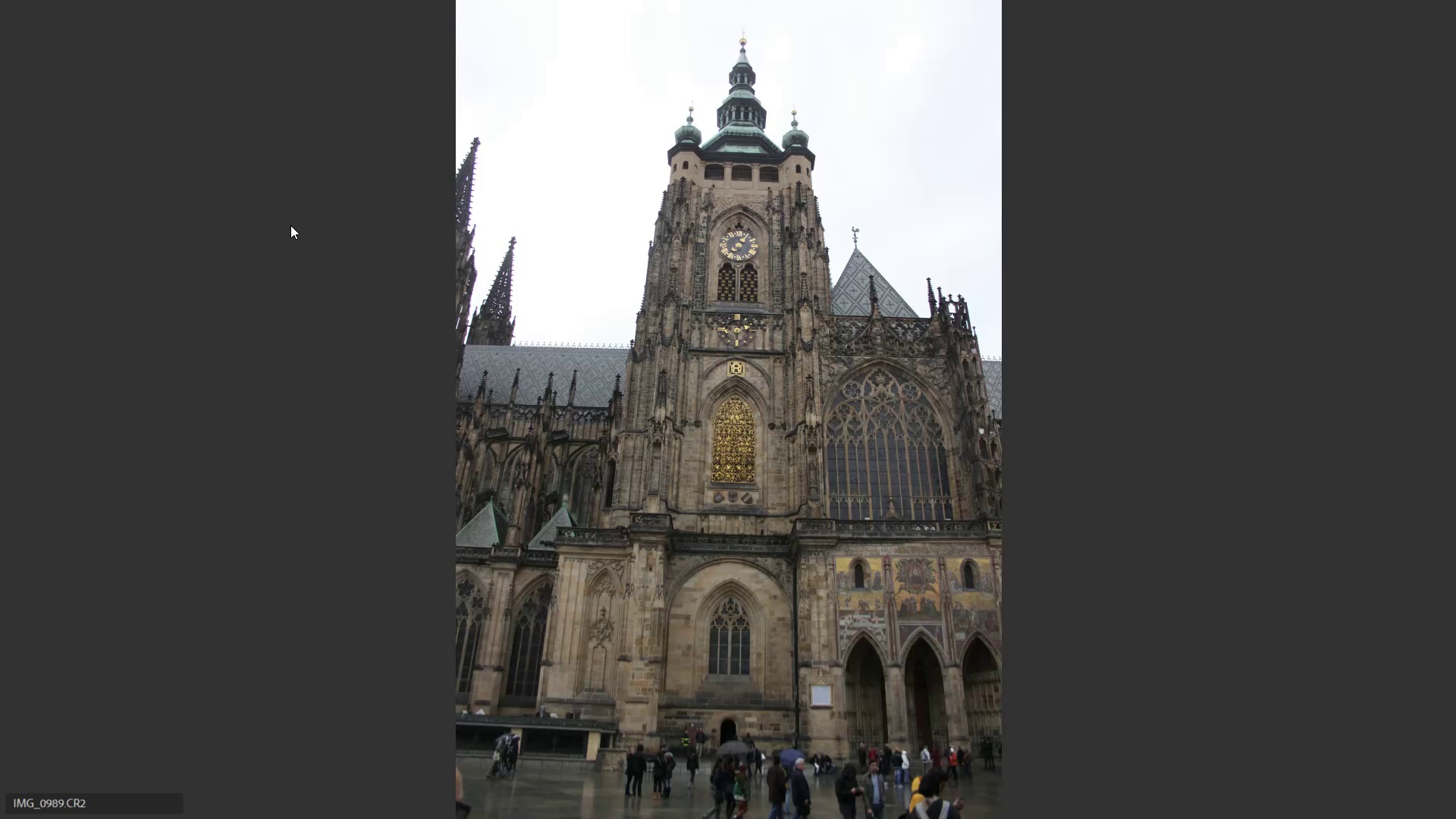 
key(ArrowRight)
 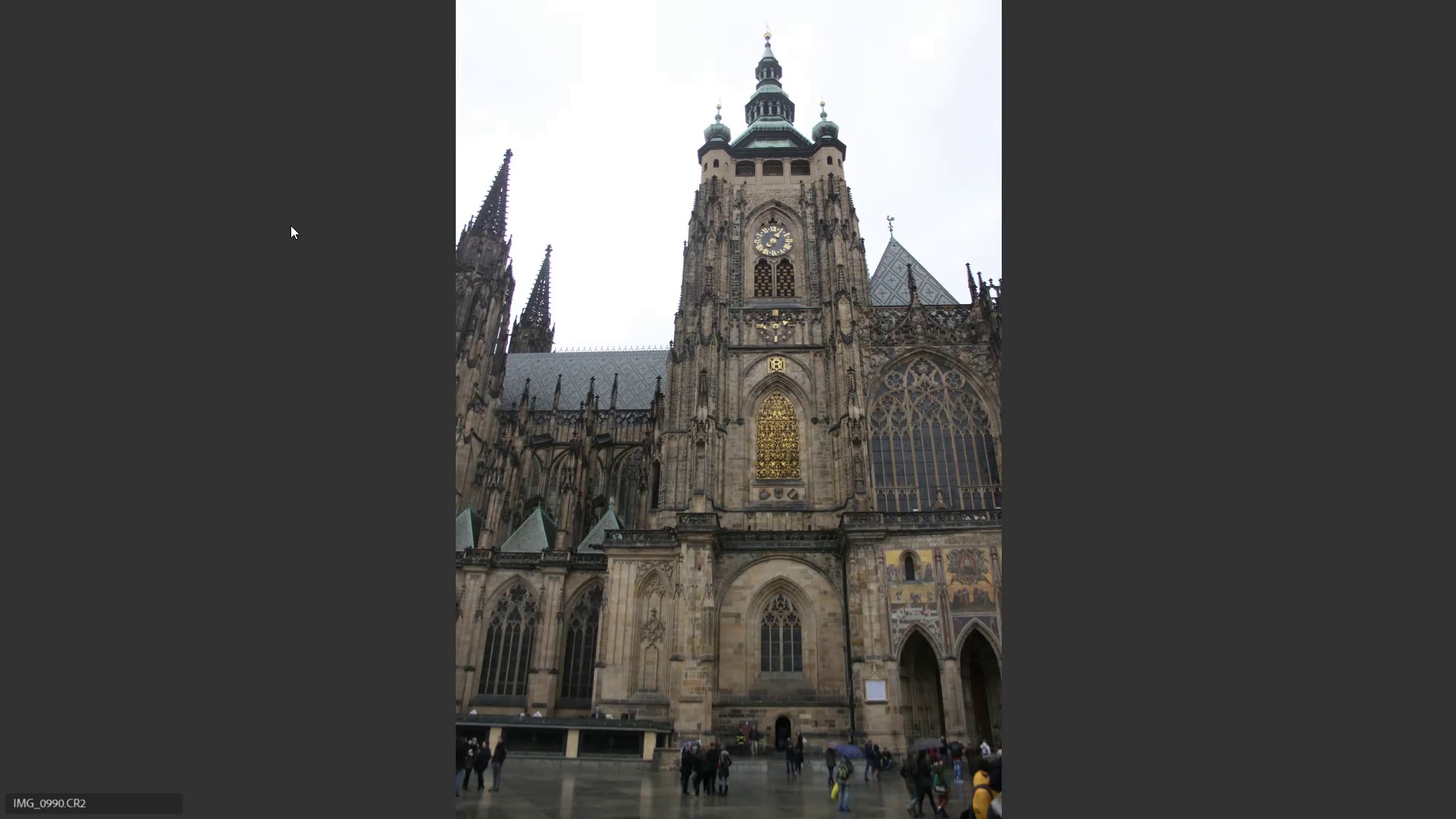 
key(ArrowRight)
 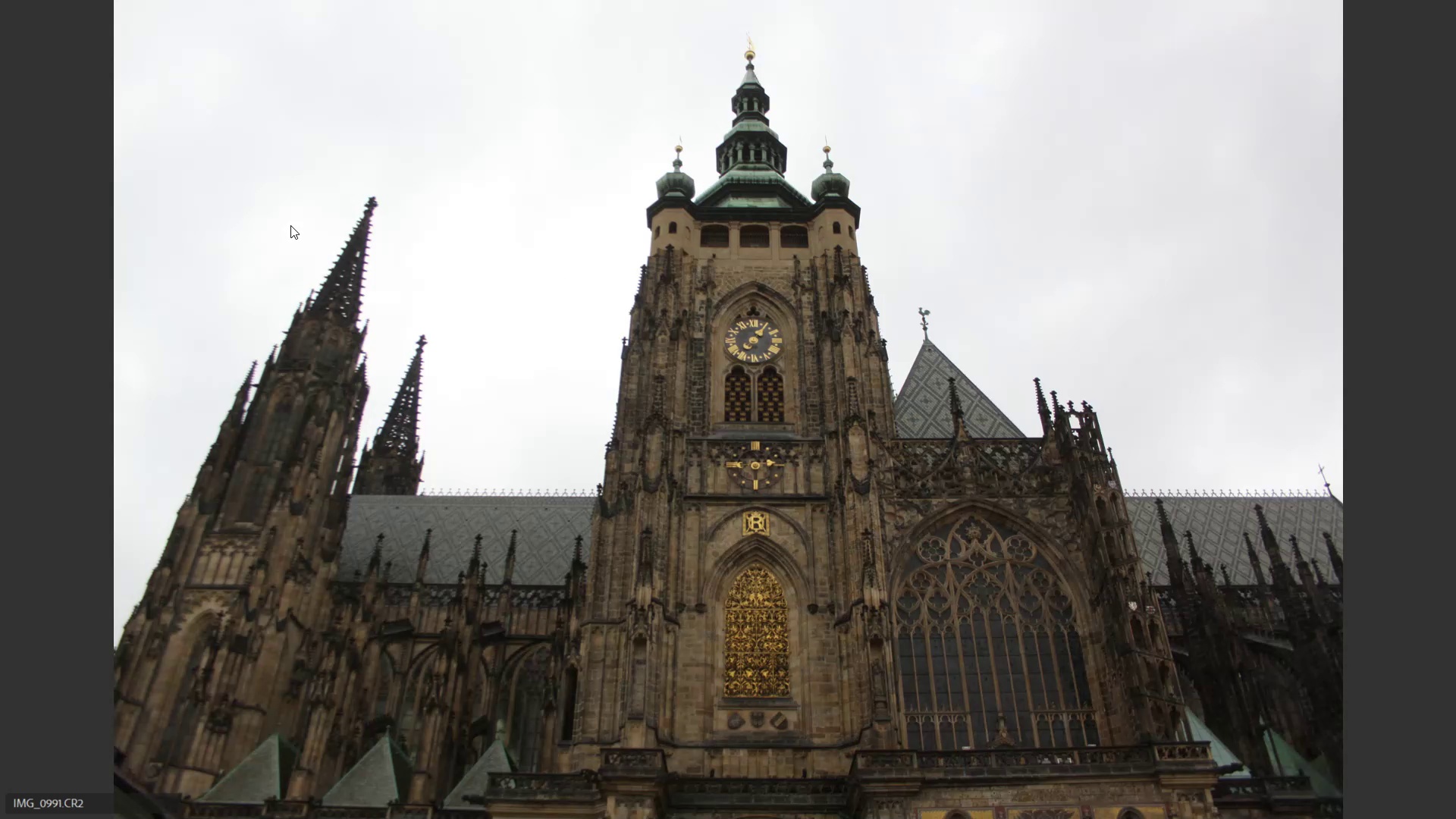 
key(ArrowLeft)
 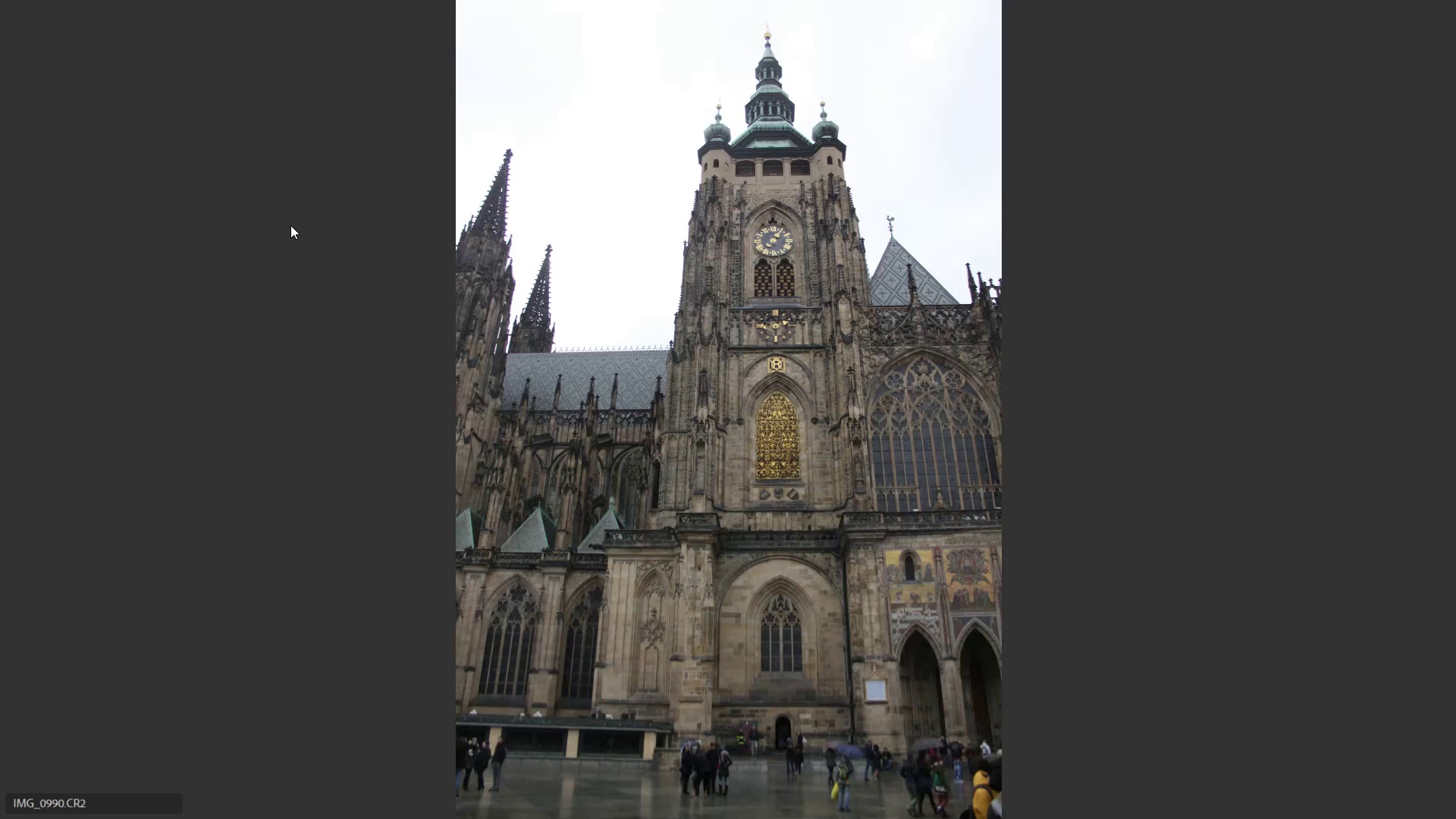 
key(ArrowLeft)
 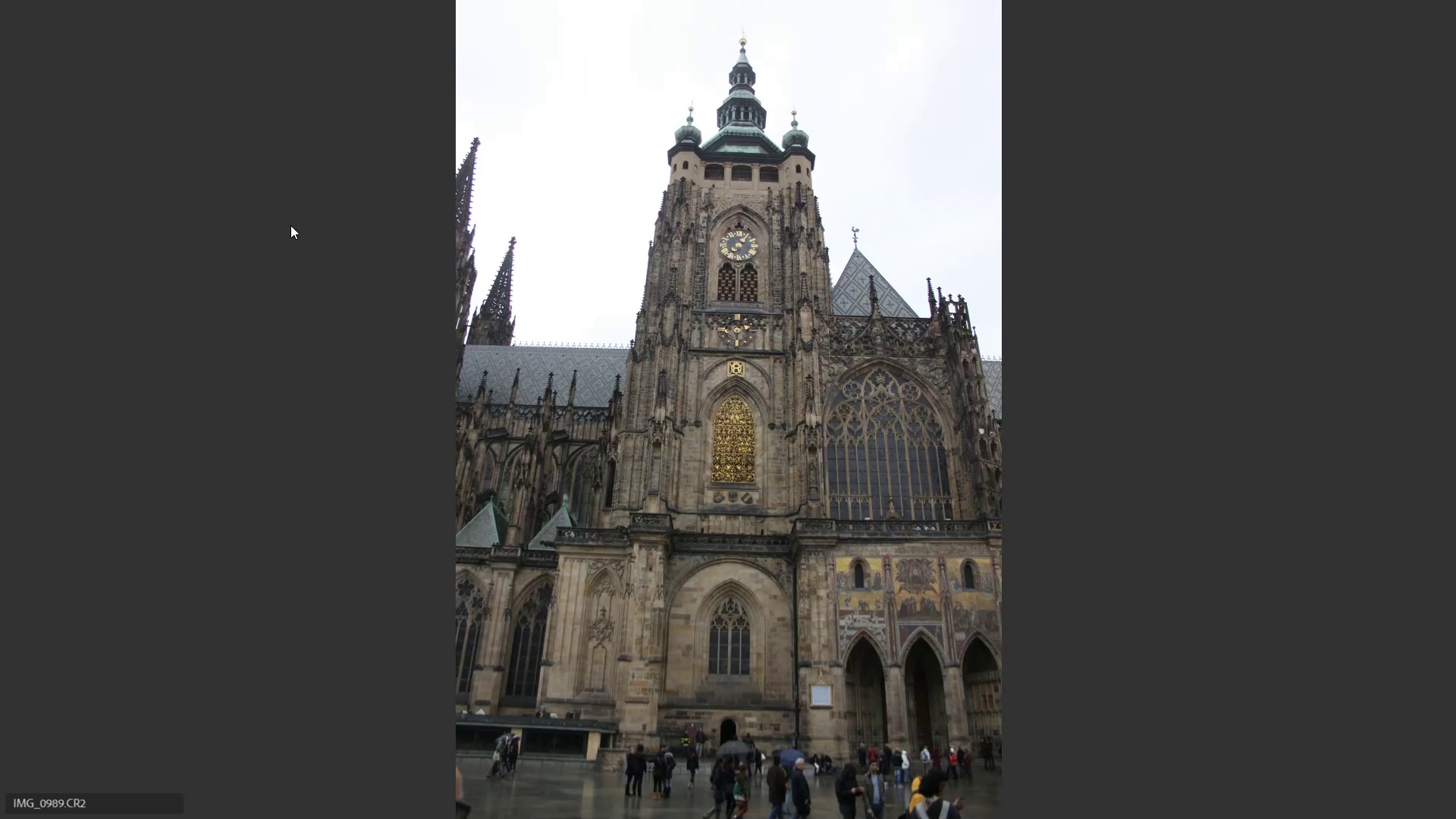 
key(ArrowRight)
 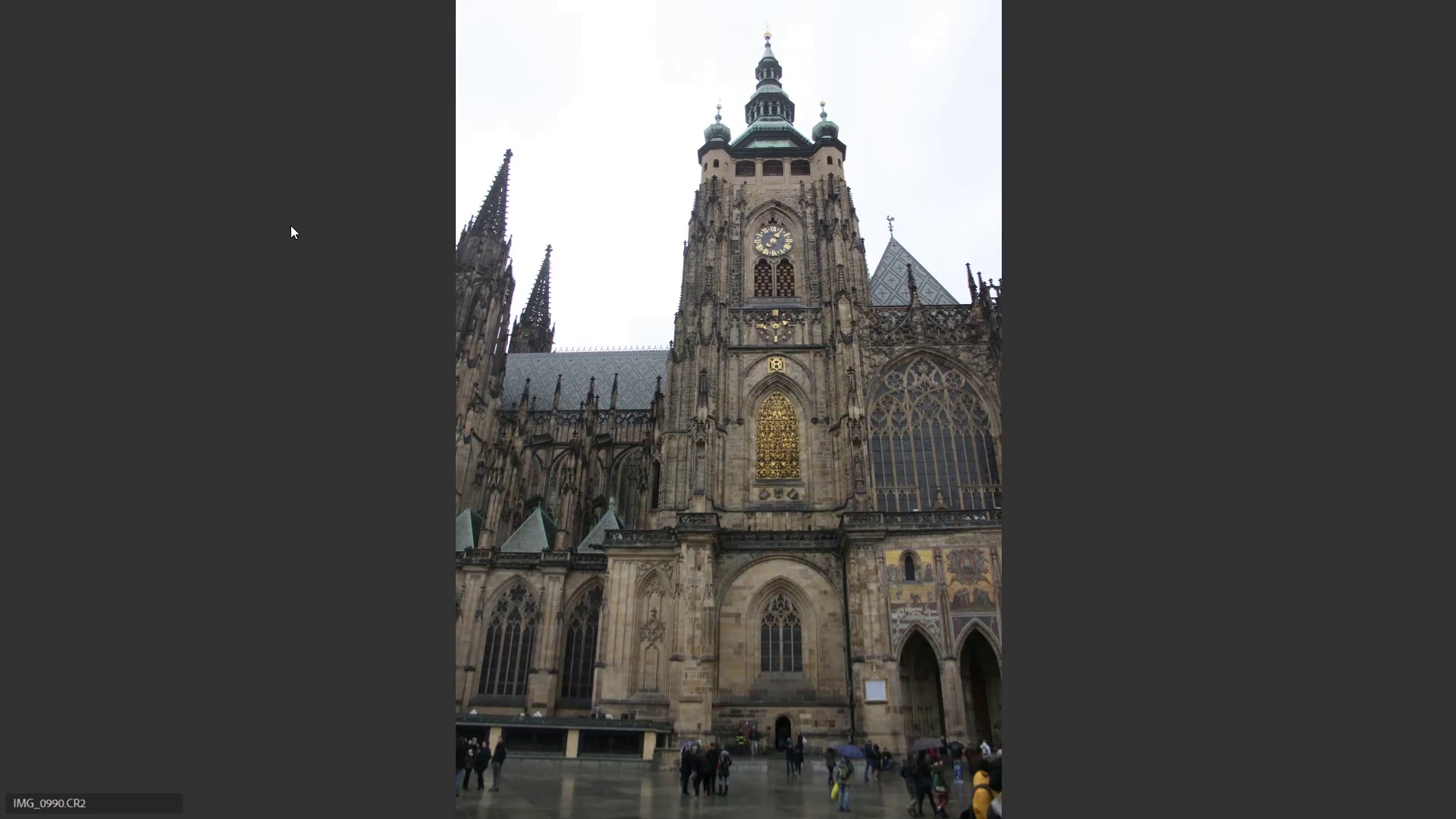 
key(ArrowLeft)
 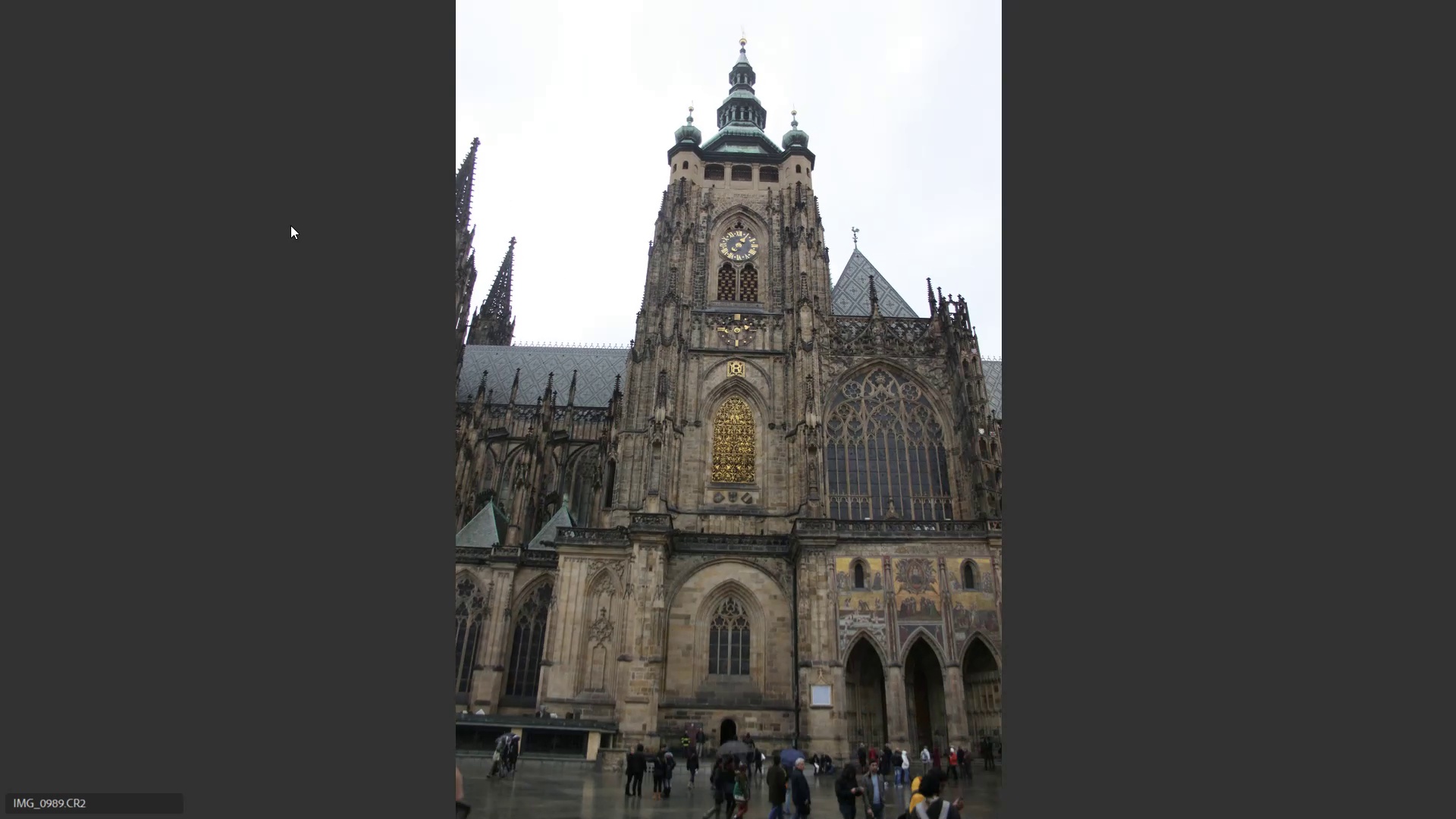 
key(ArrowRight)
 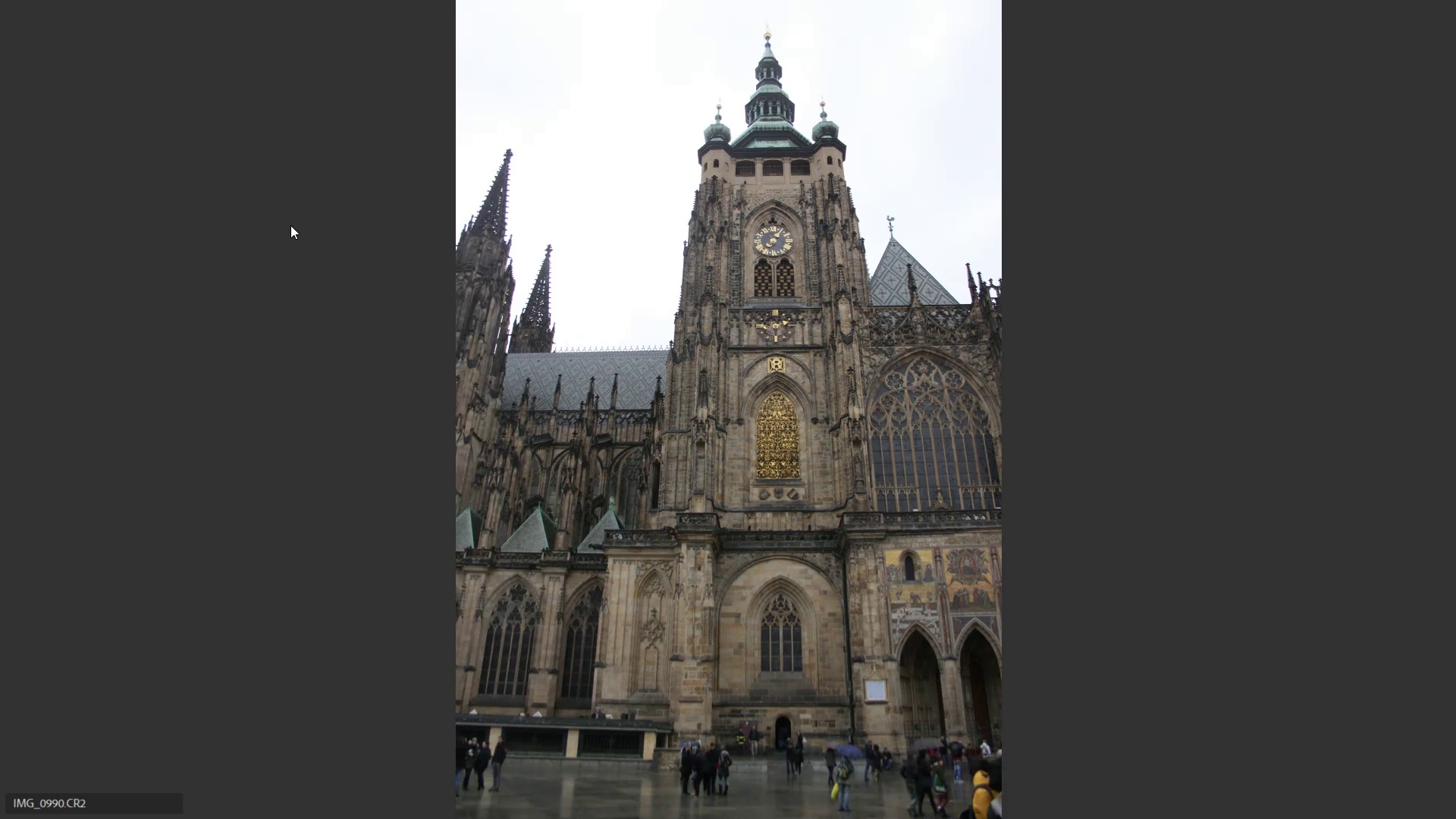 
key(ArrowRight)
 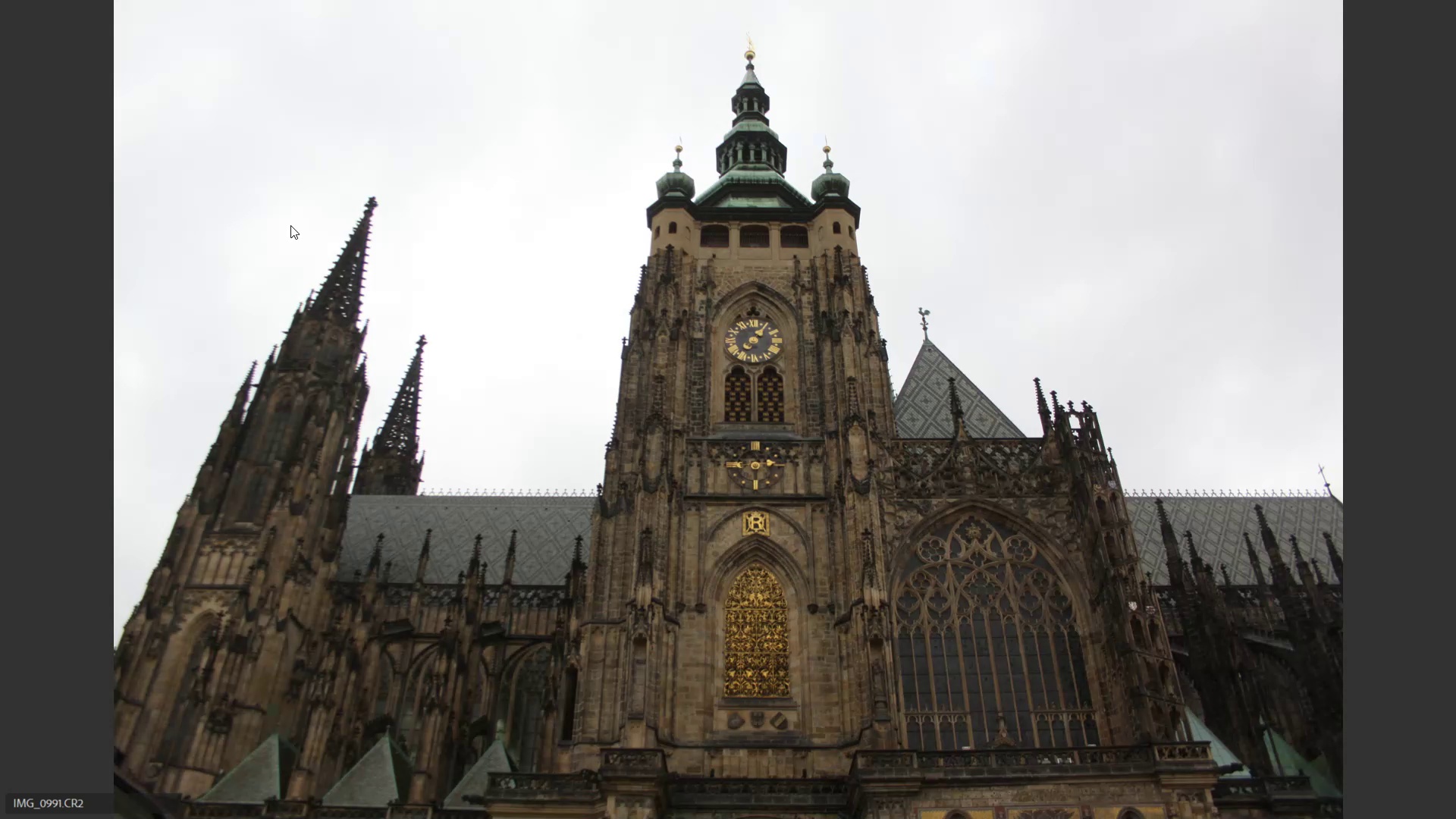 
key(ArrowRight)
 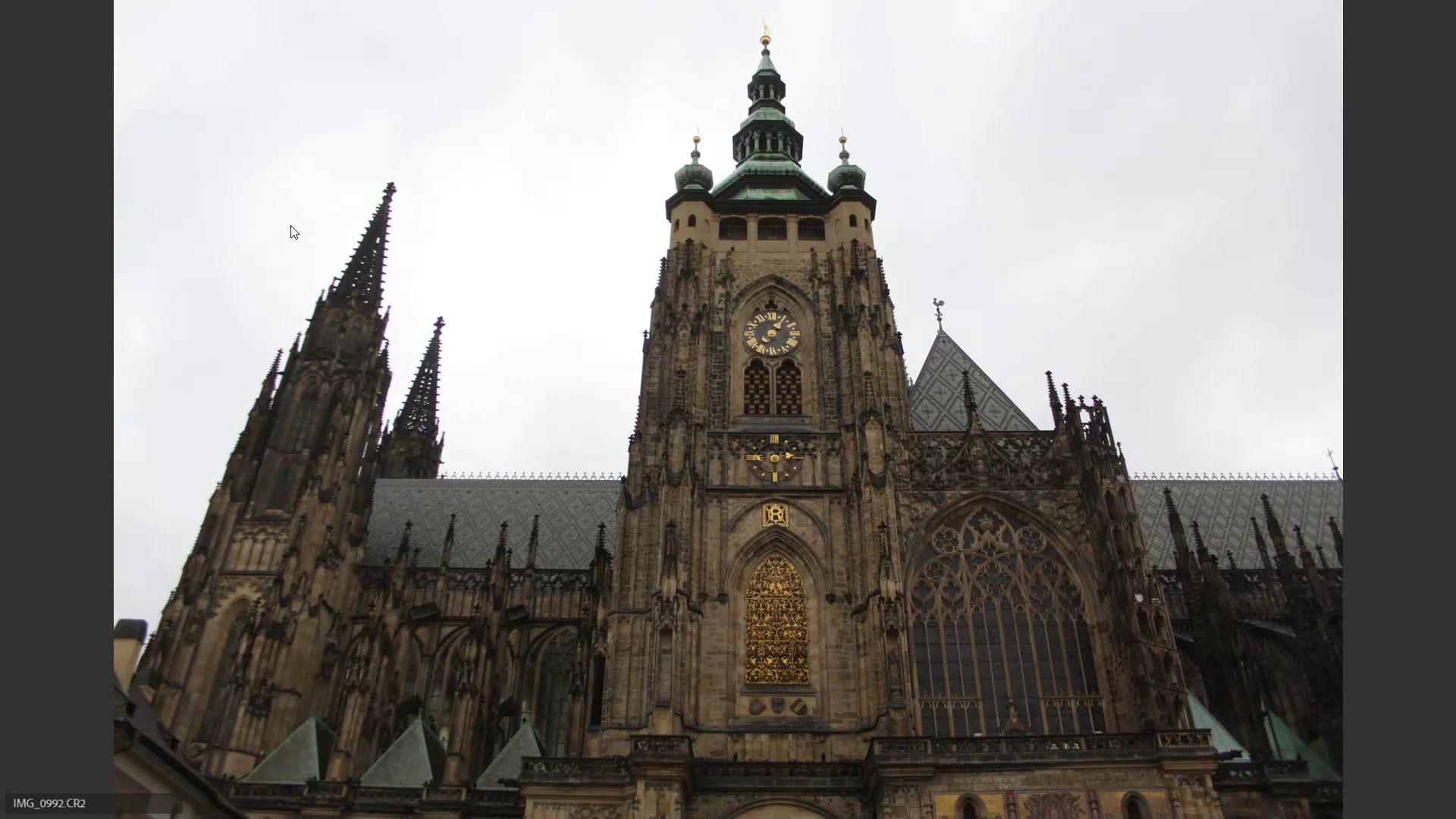 
key(ArrowRight)
 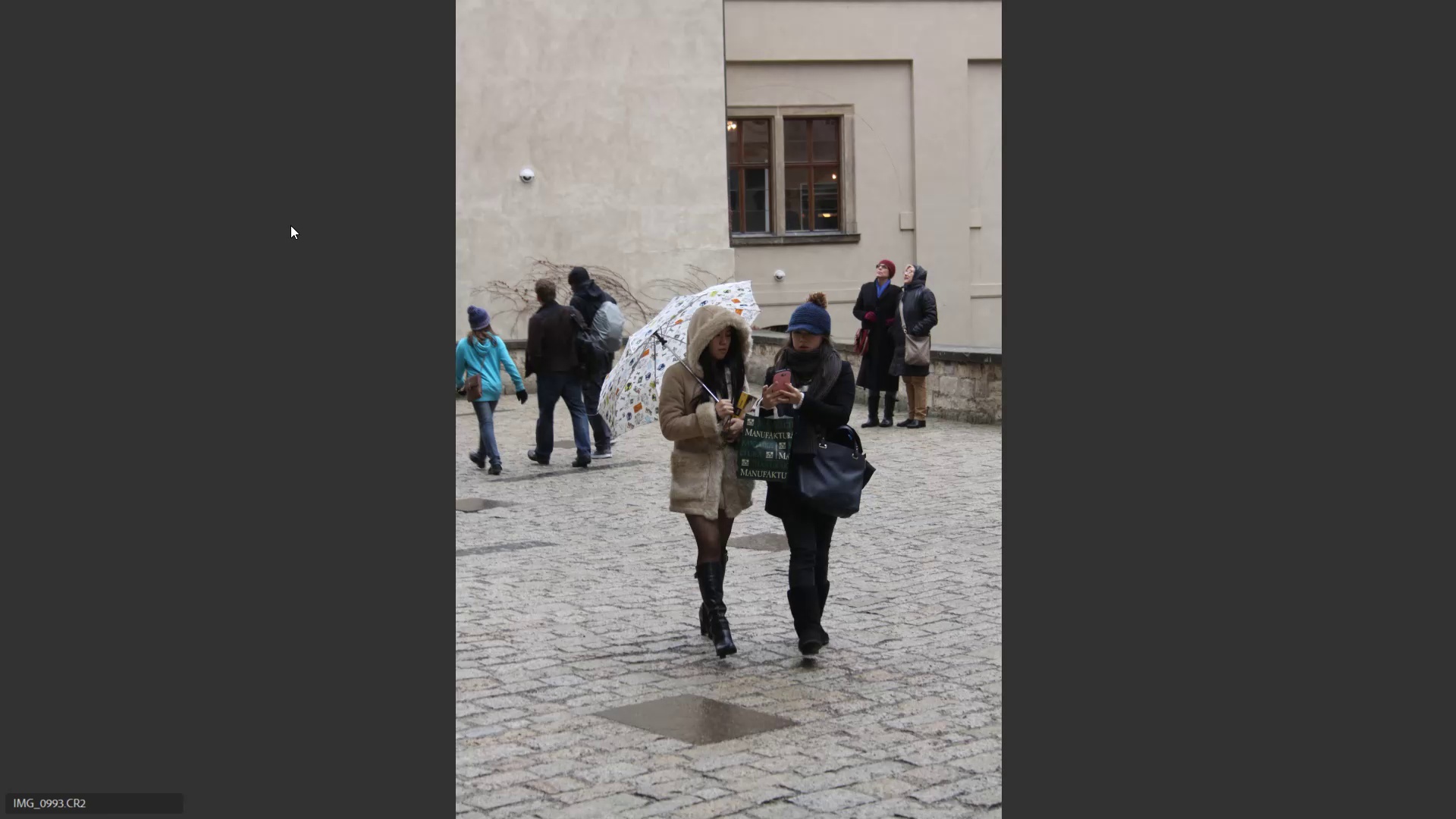 
key(ArrowLeft)
 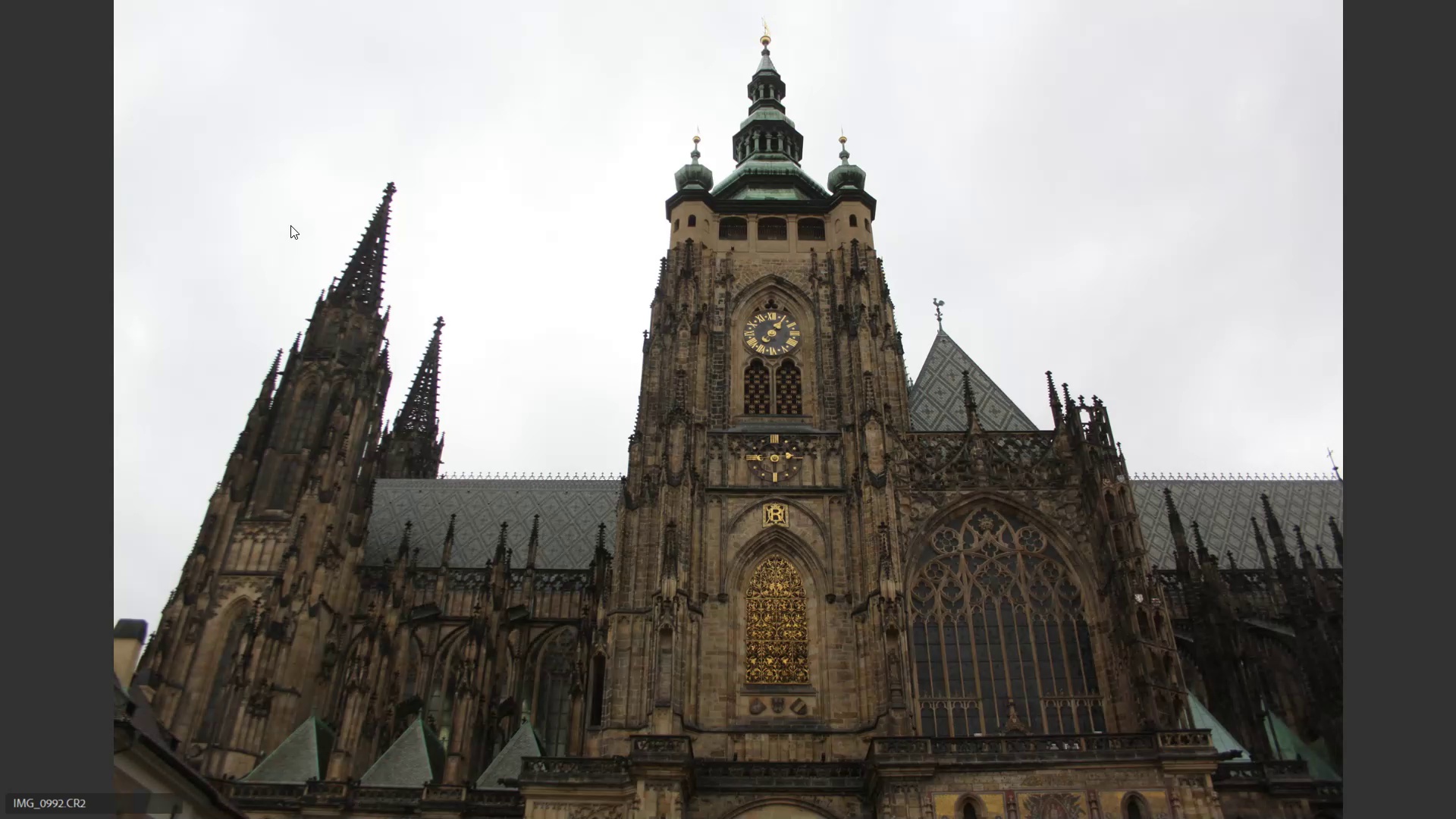 
type(666666)
 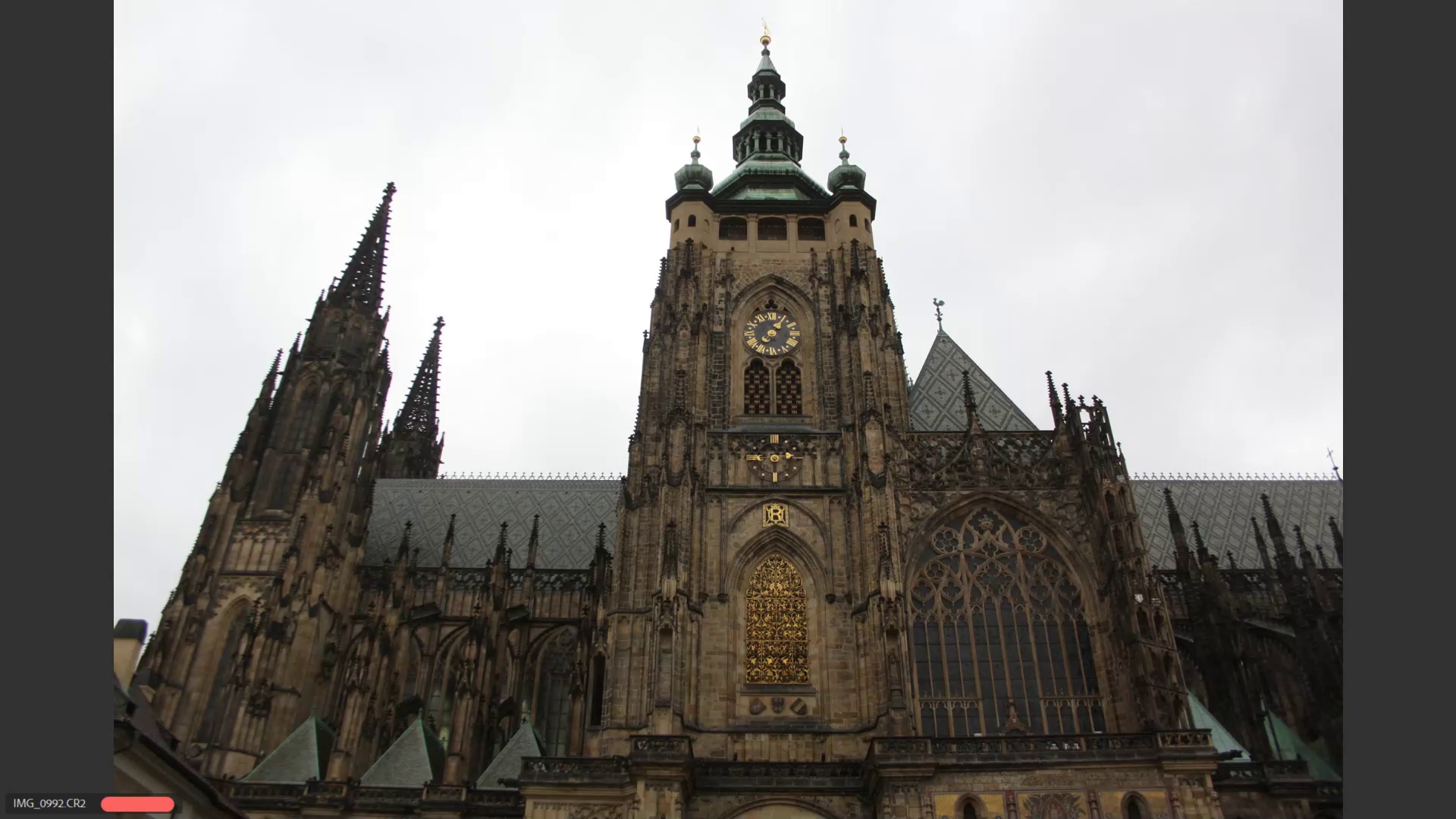 
key(ArrowRight)
 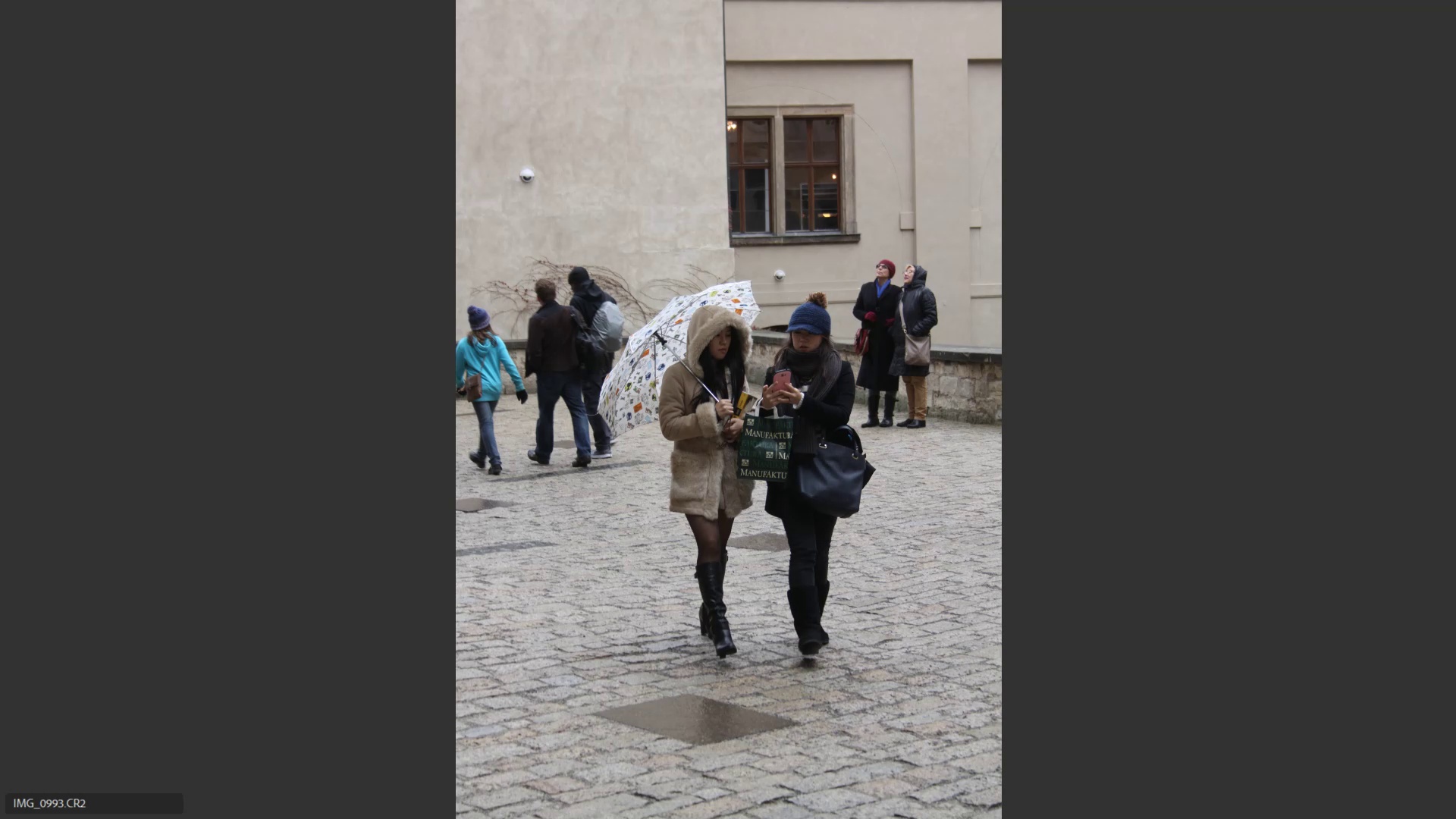 
wait(6.1)
 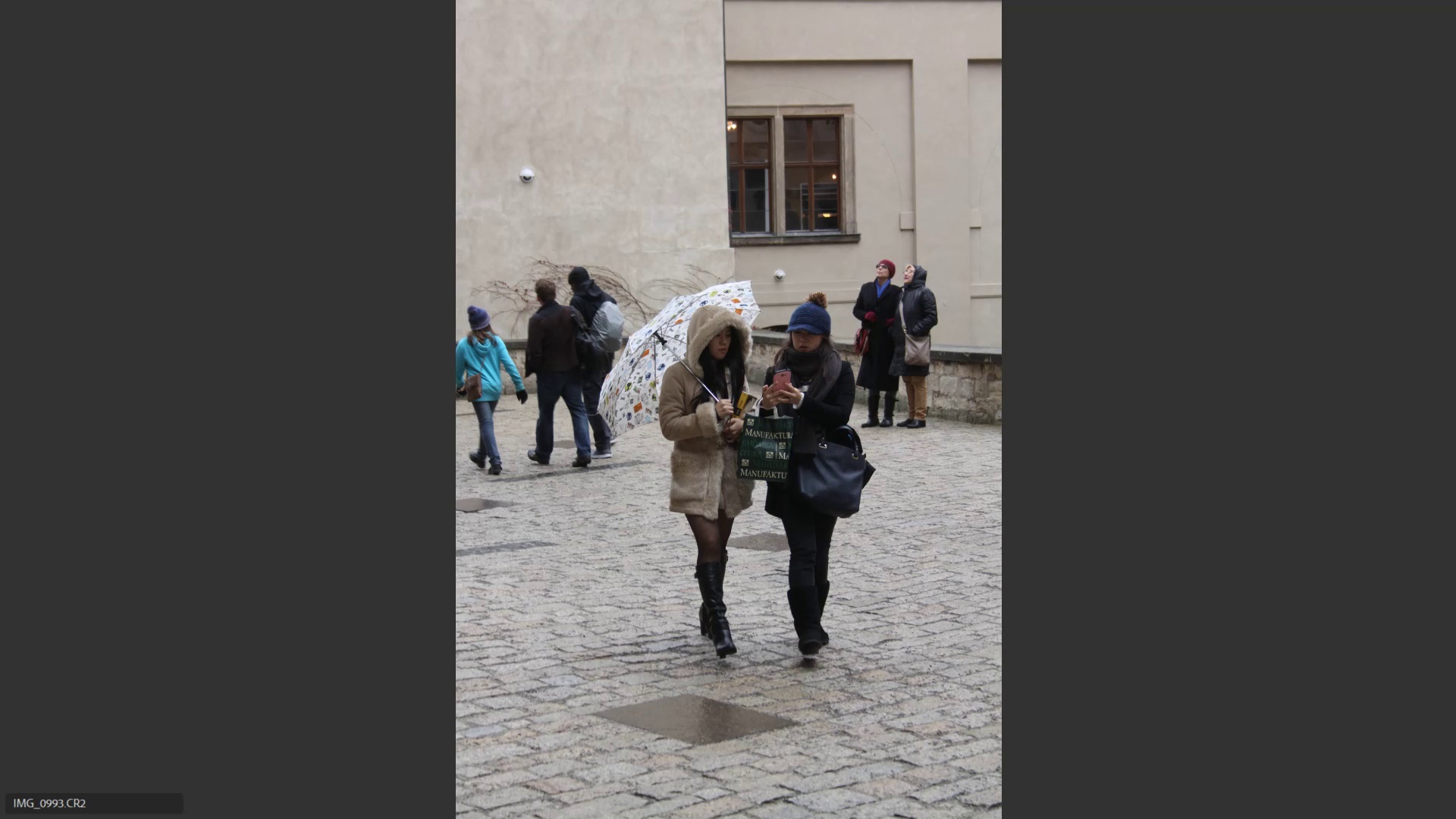 
key(ArrowRight)
 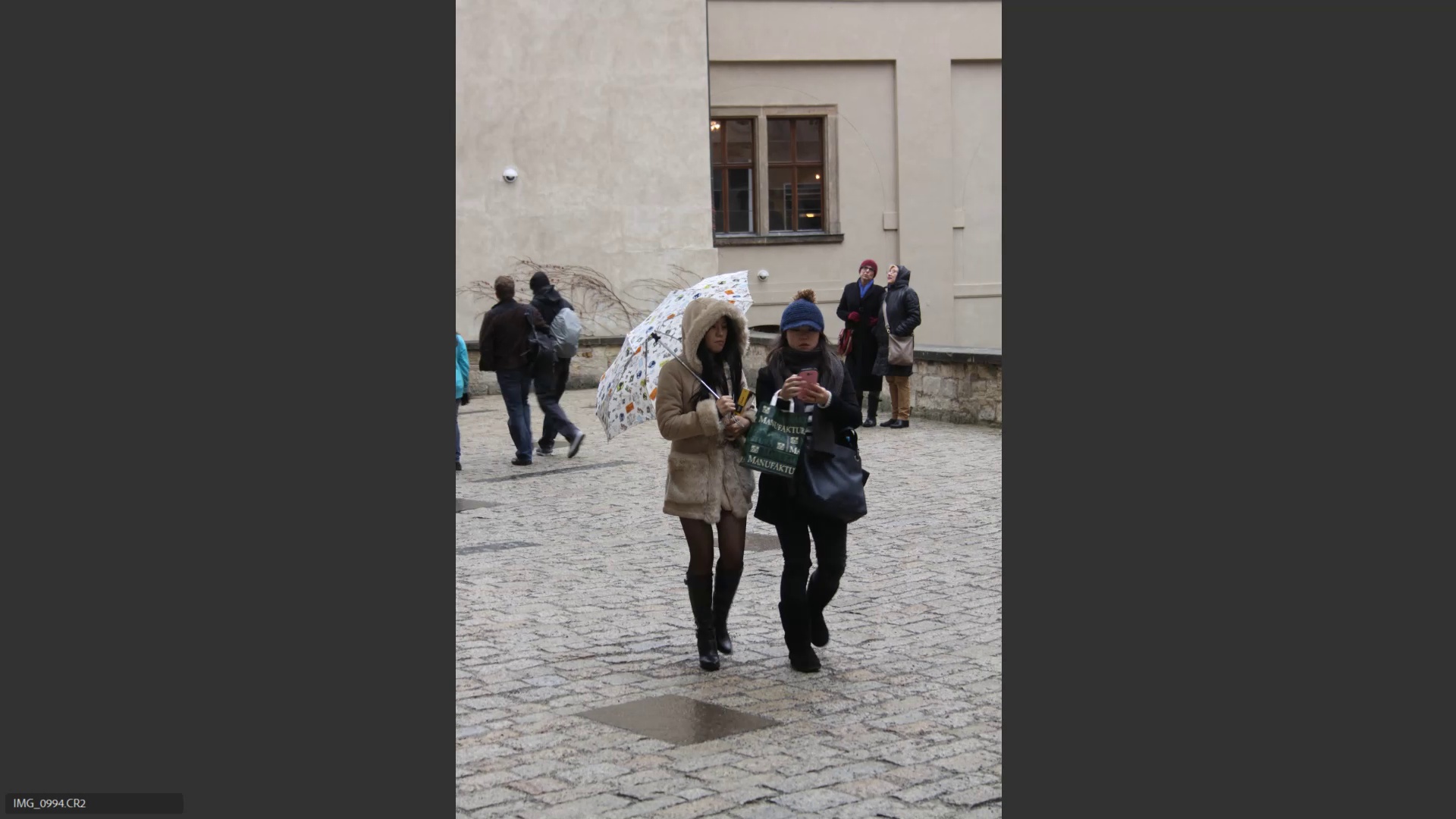 
key(ArrowRight)
 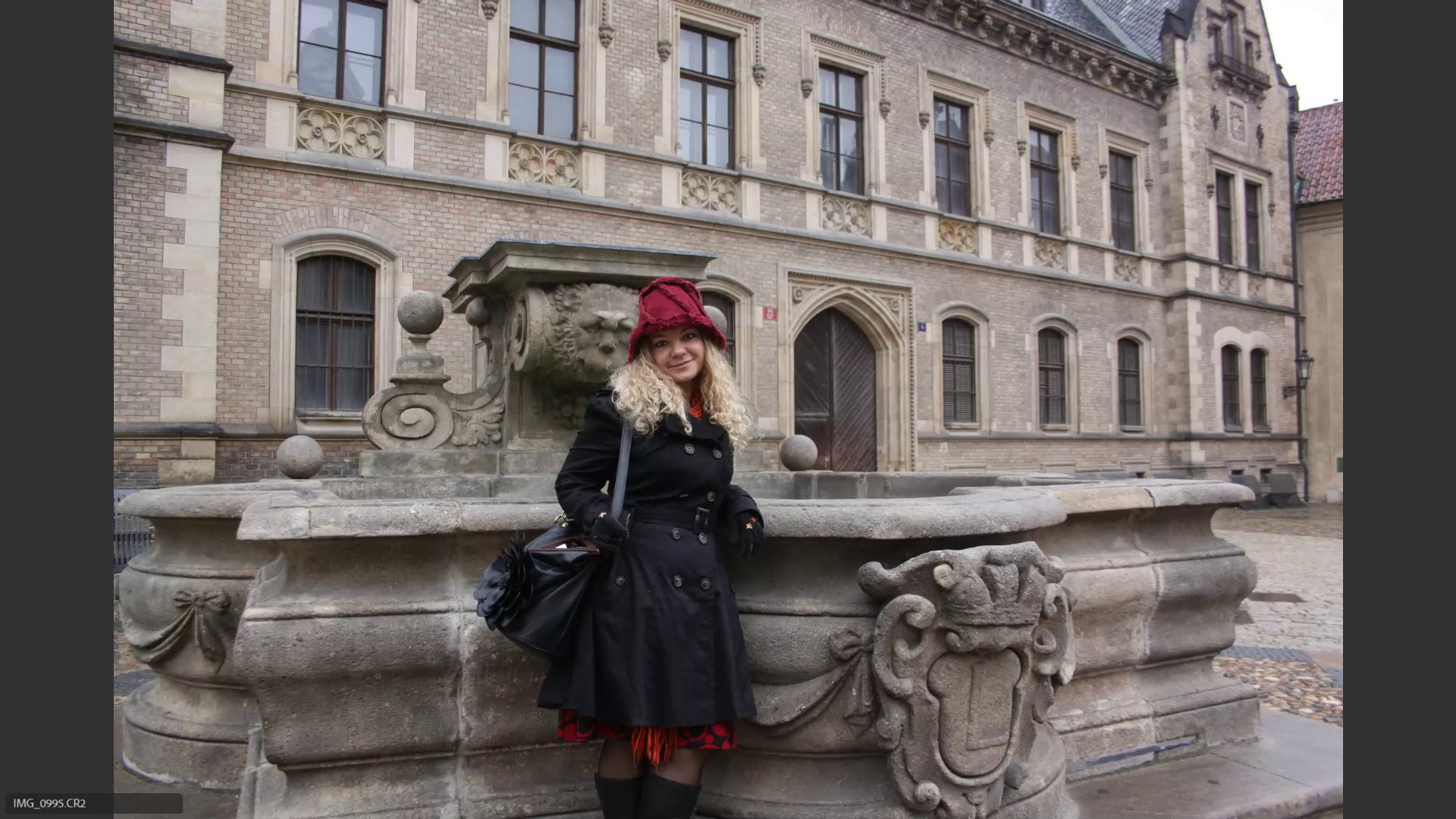 
key(ArrowLeft)
 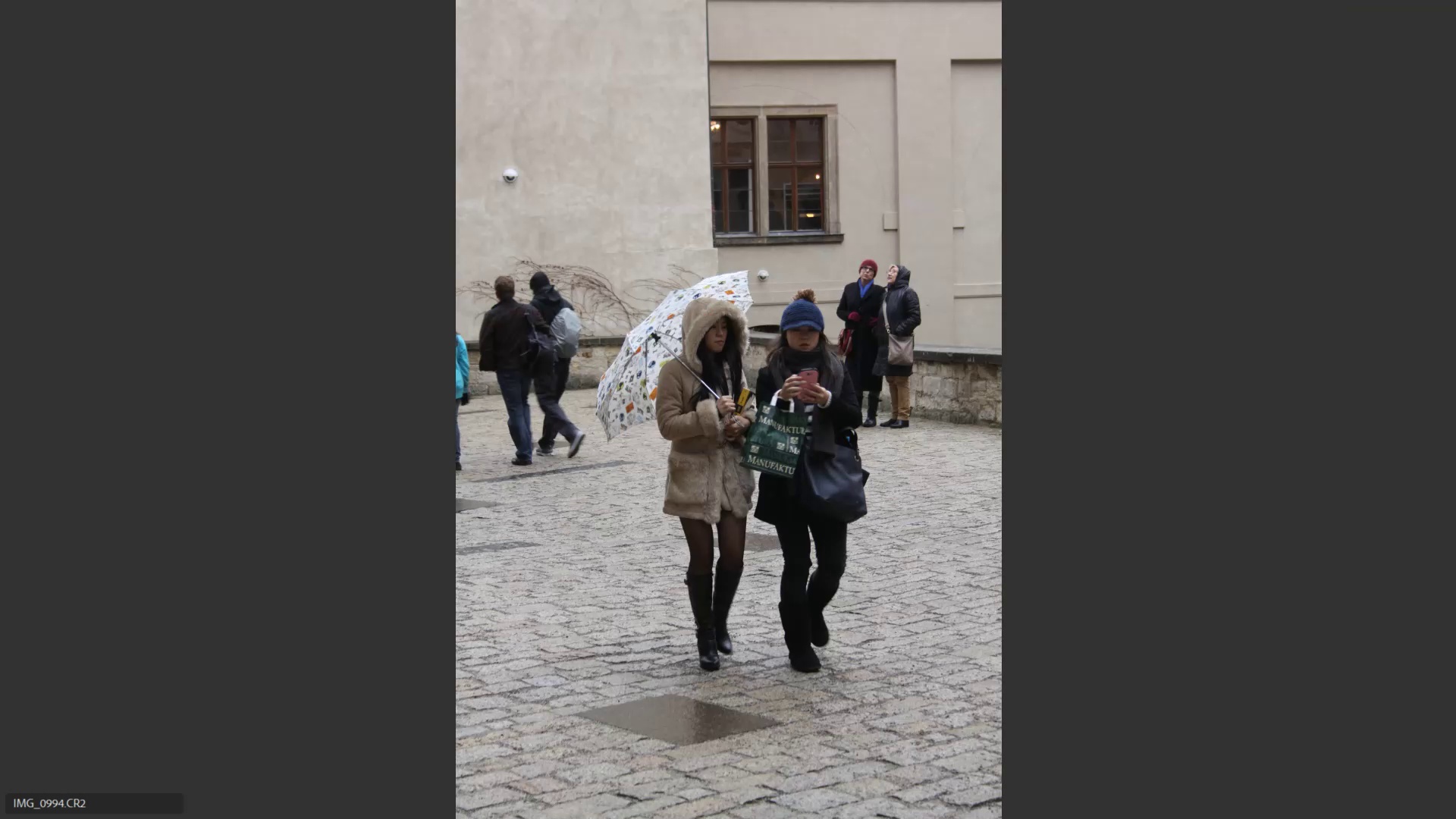 
key(ArrowRight)
 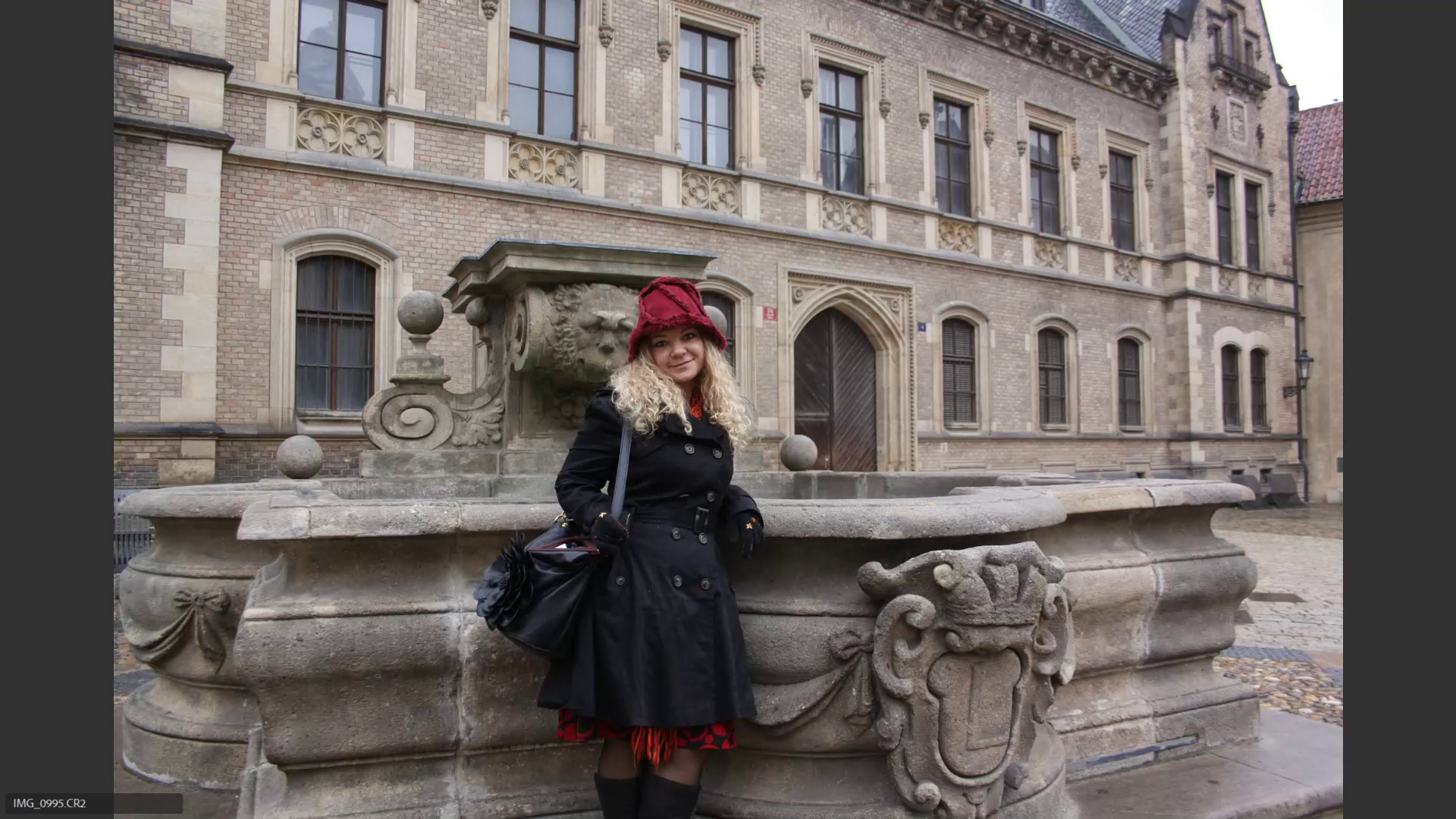 
key(ArrowRight)
 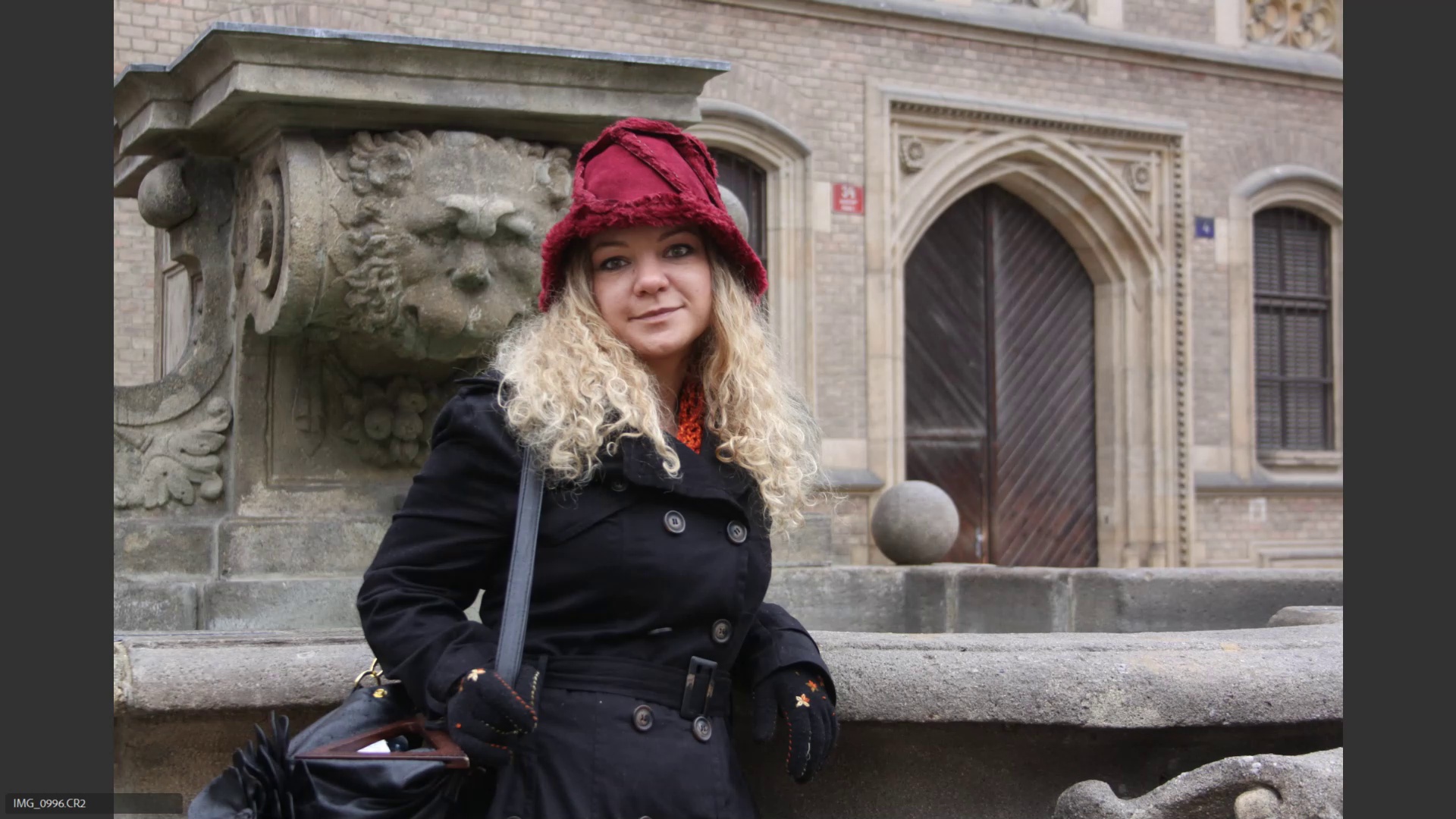 
key(ArrowLeft)
 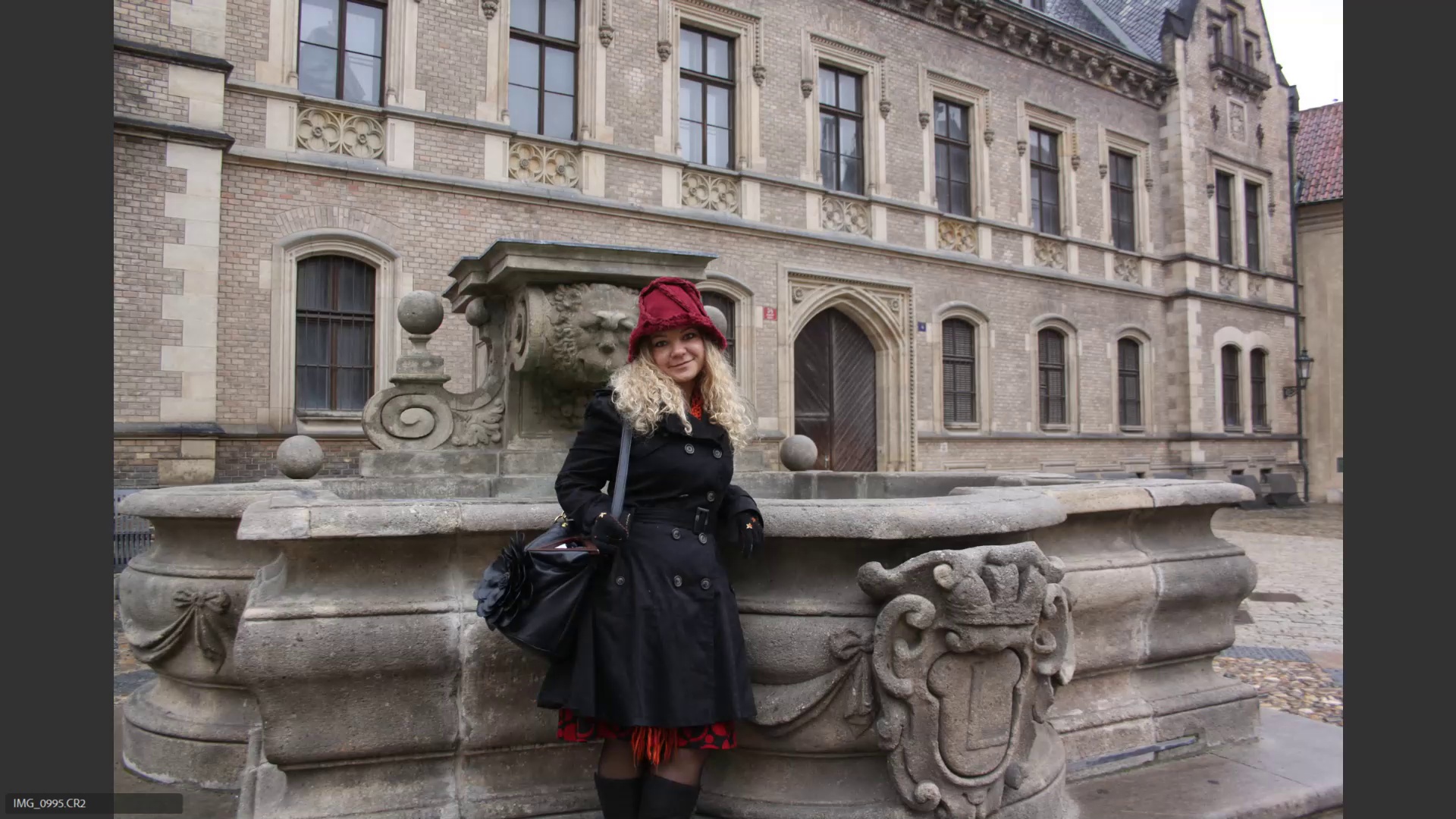 
key(6)
 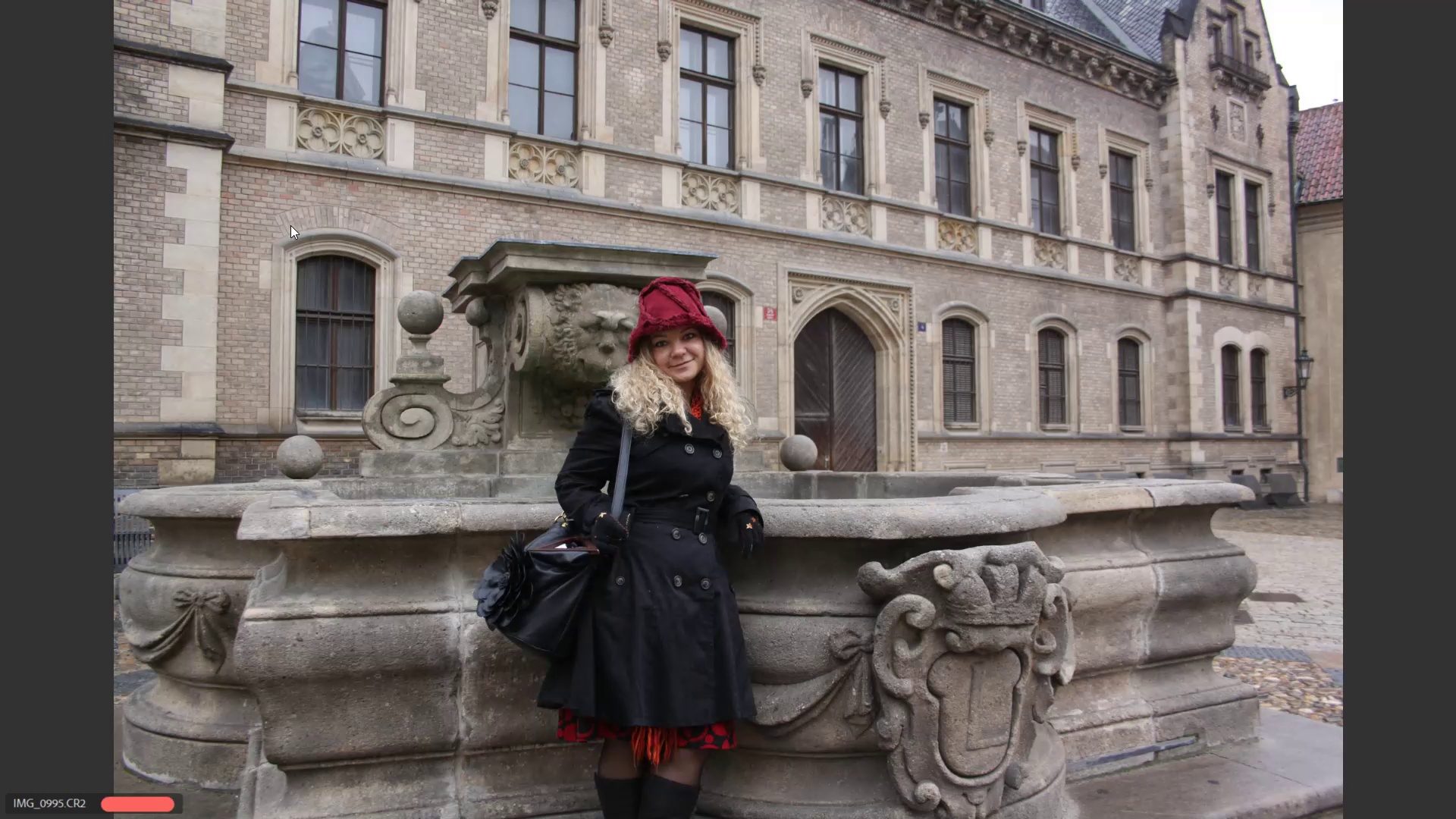 
key(ArrowRight)
 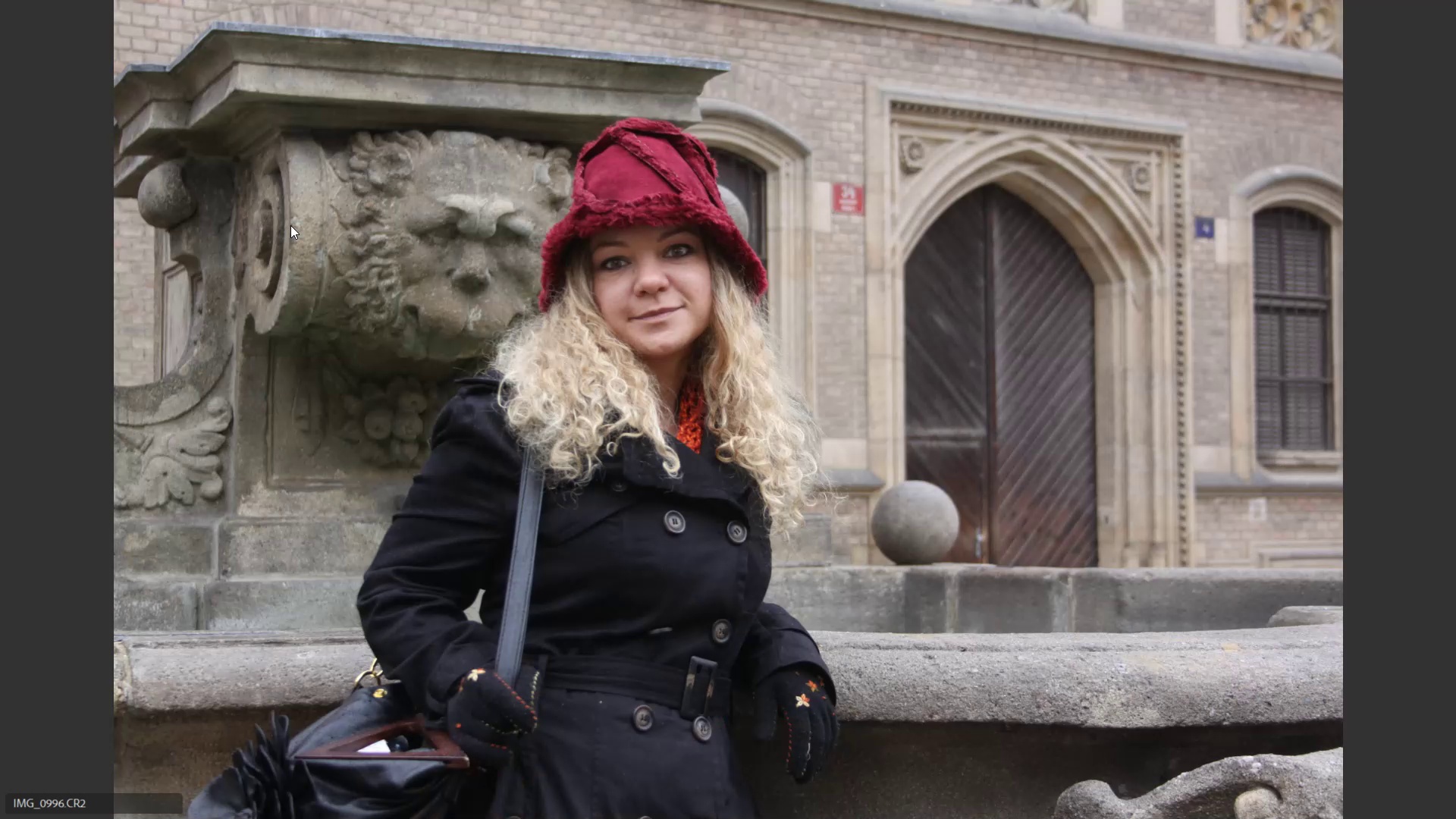 
key(6)
 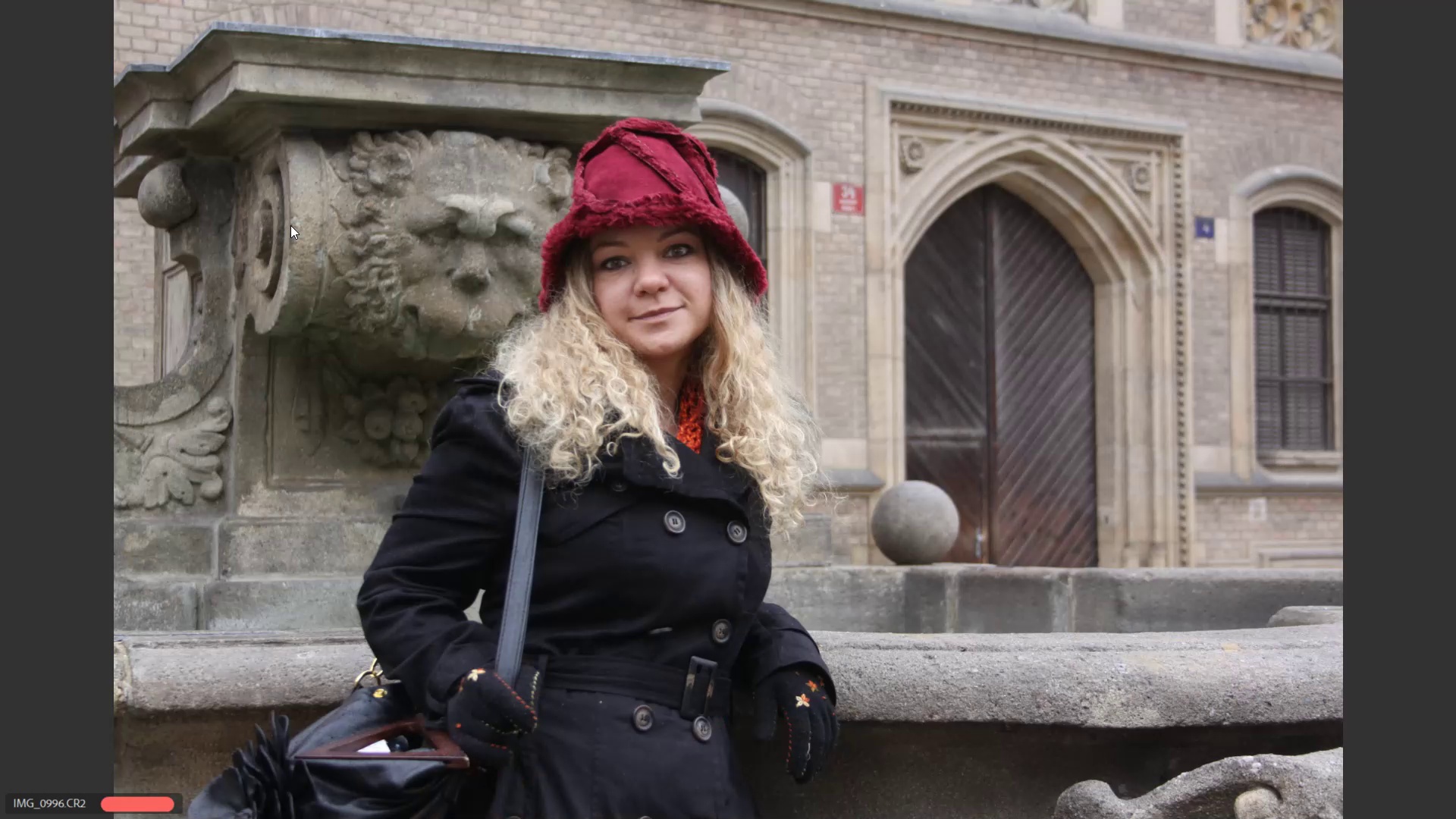 
key(ArrowRight)
 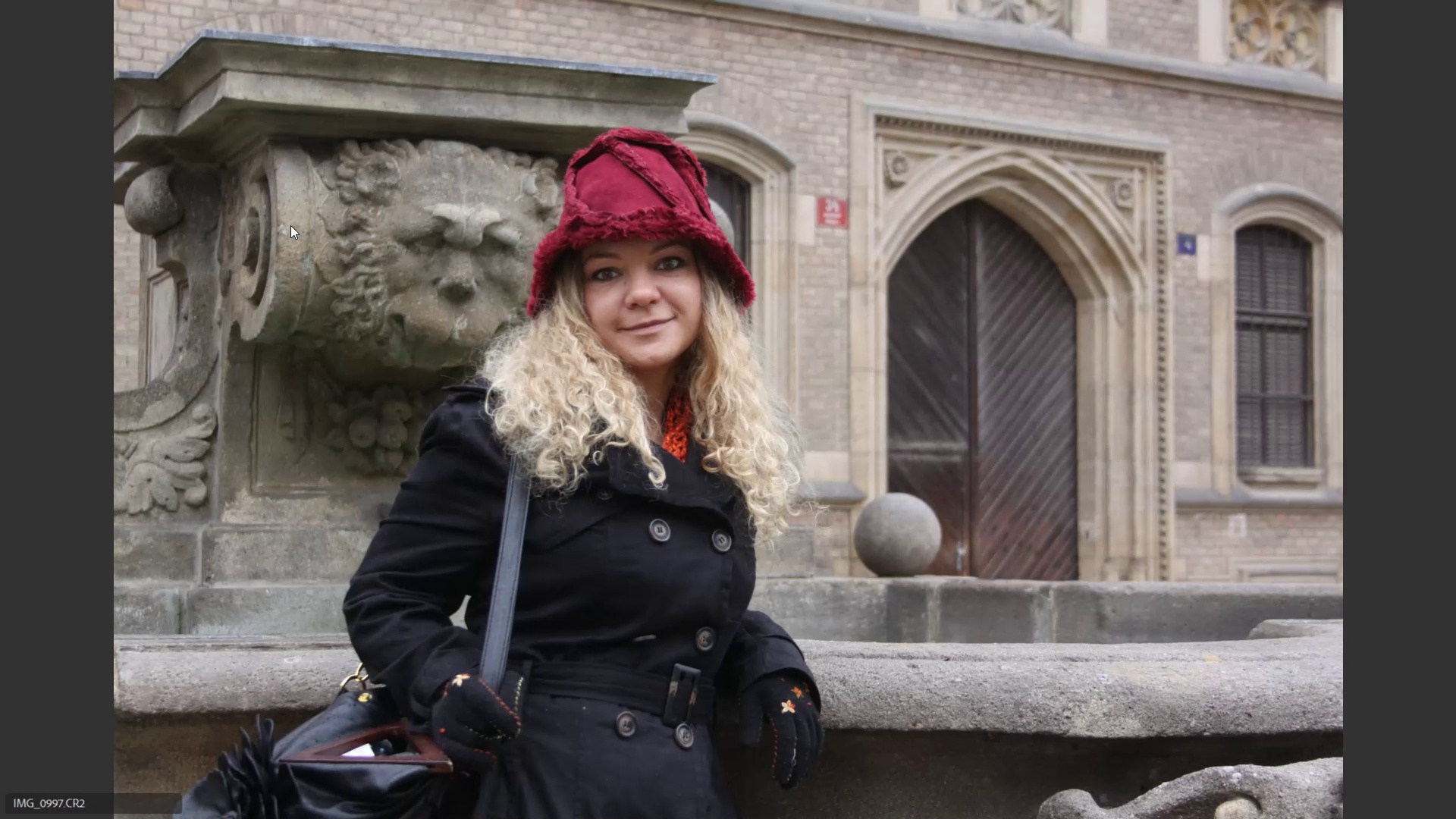 
key(ArrowRight)
 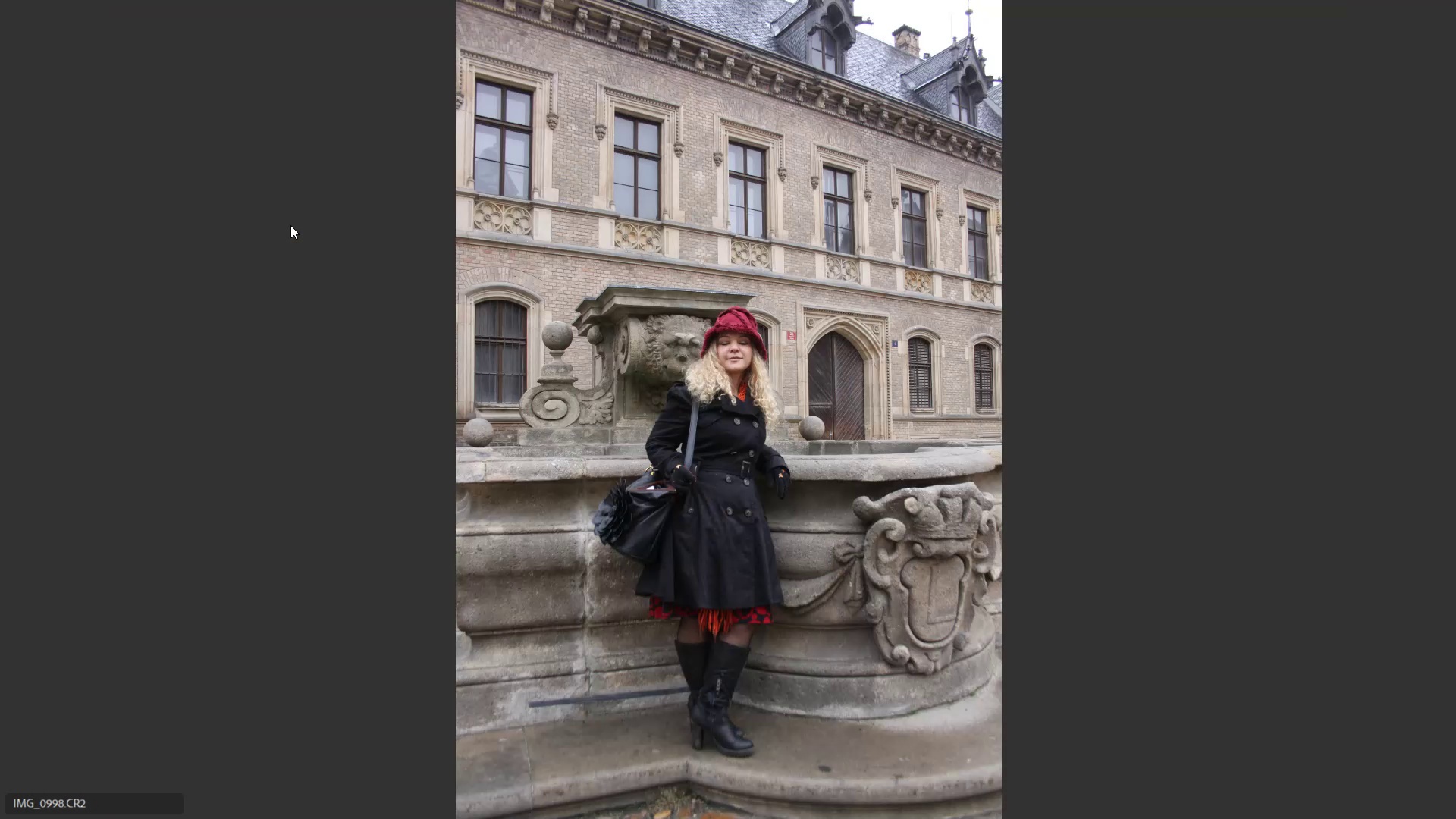 
key(ArrowRight)
 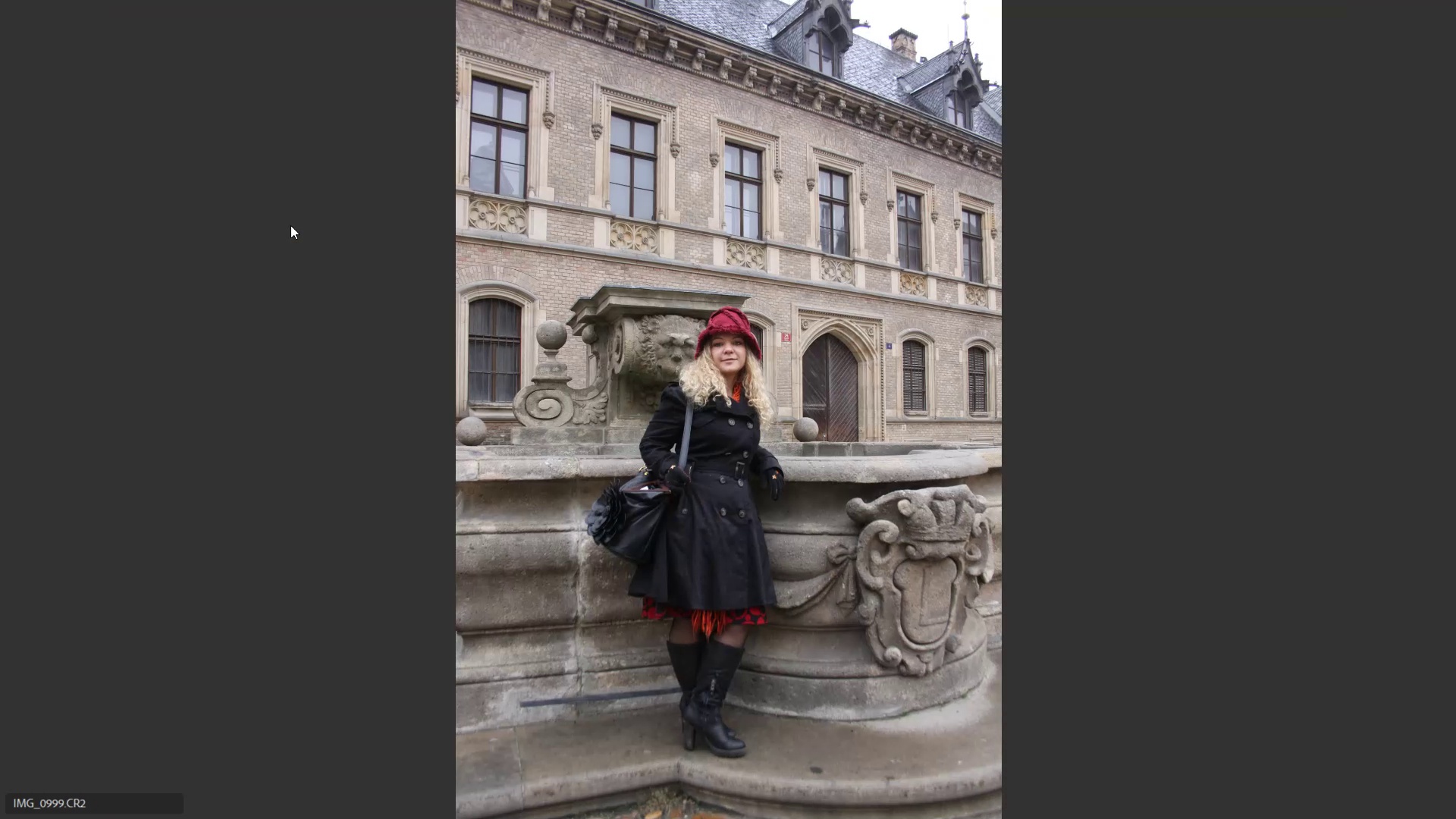 
key(6)
 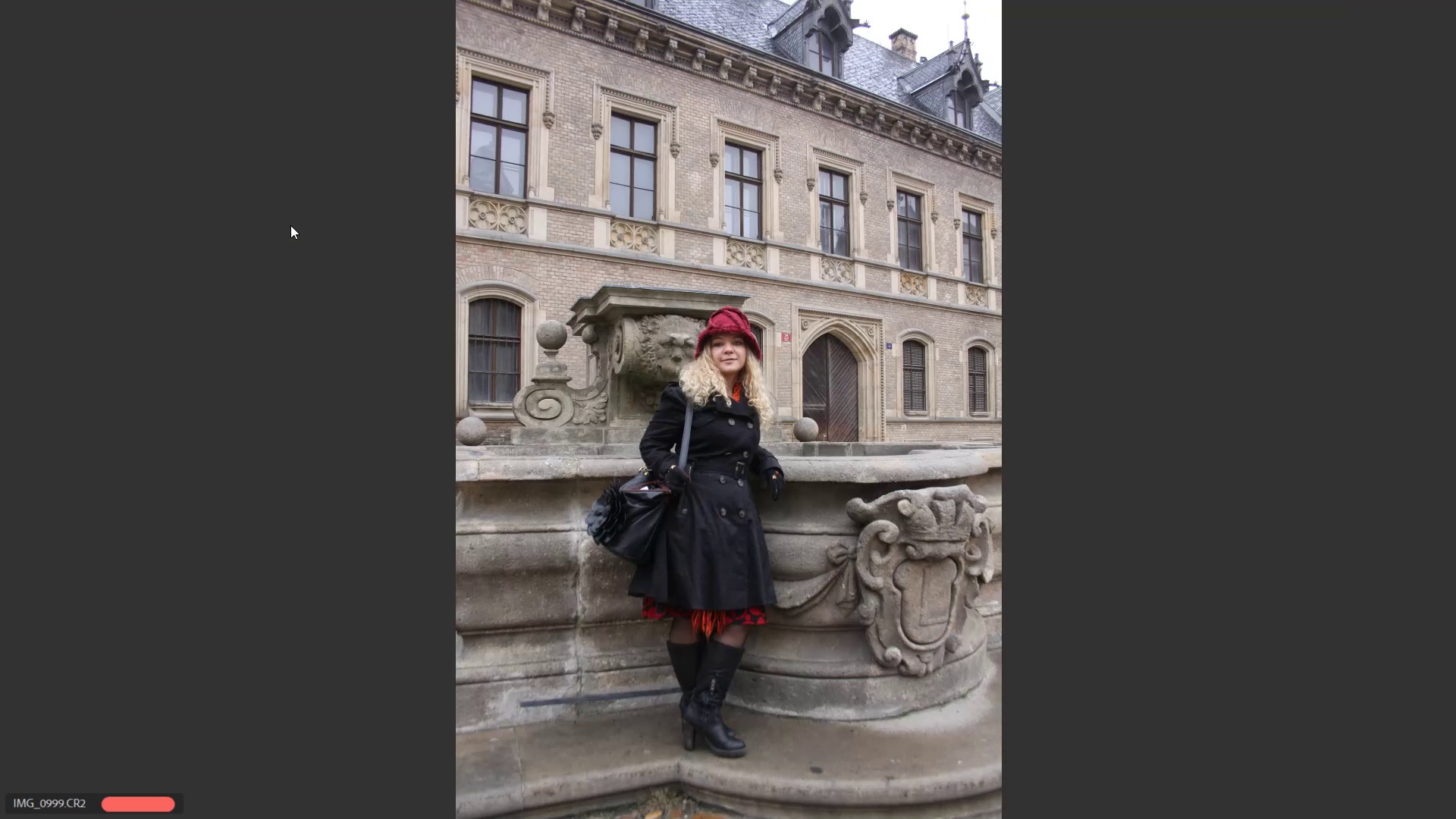 
key(ArrowRight)
 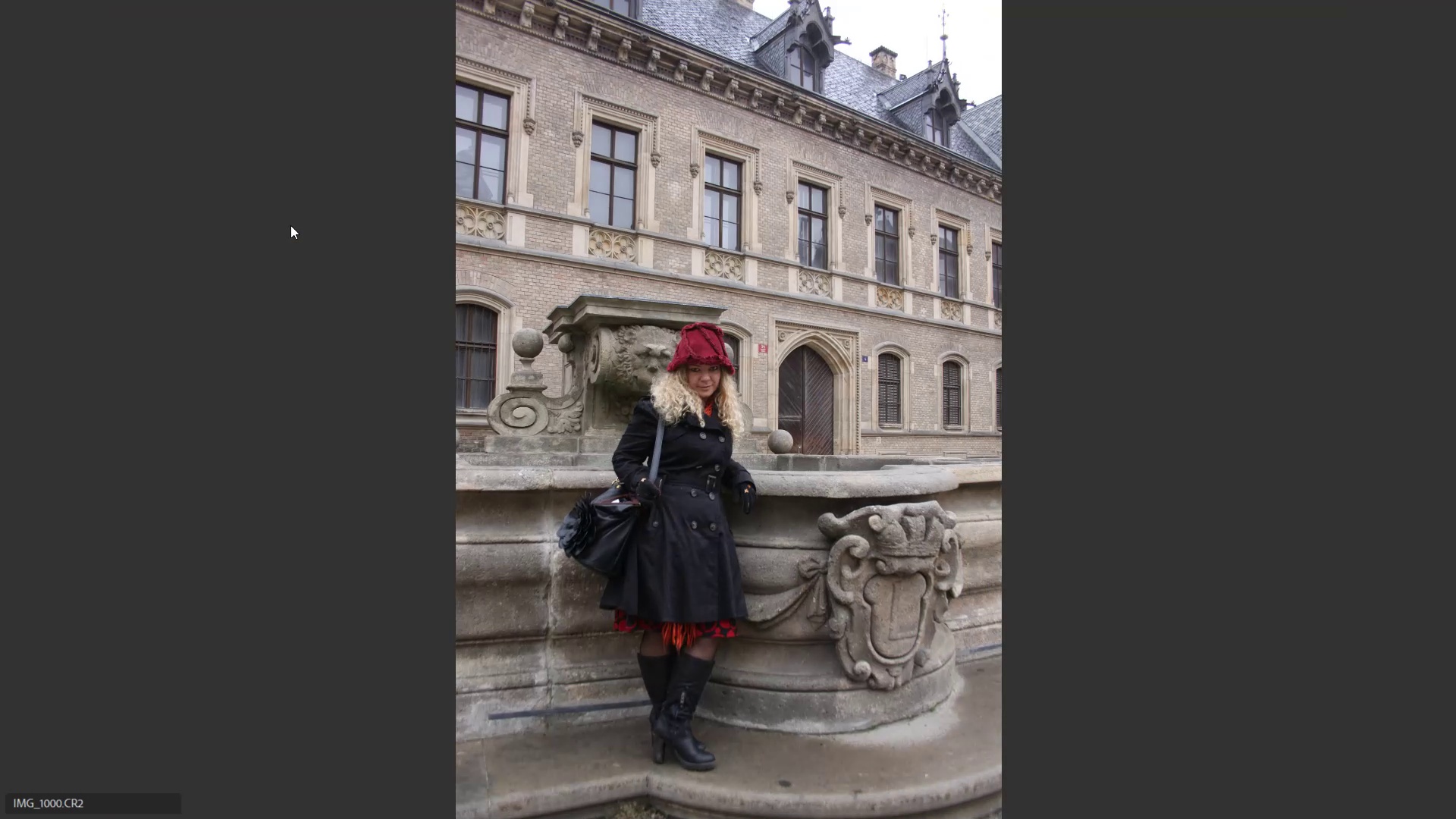 
key(6)
 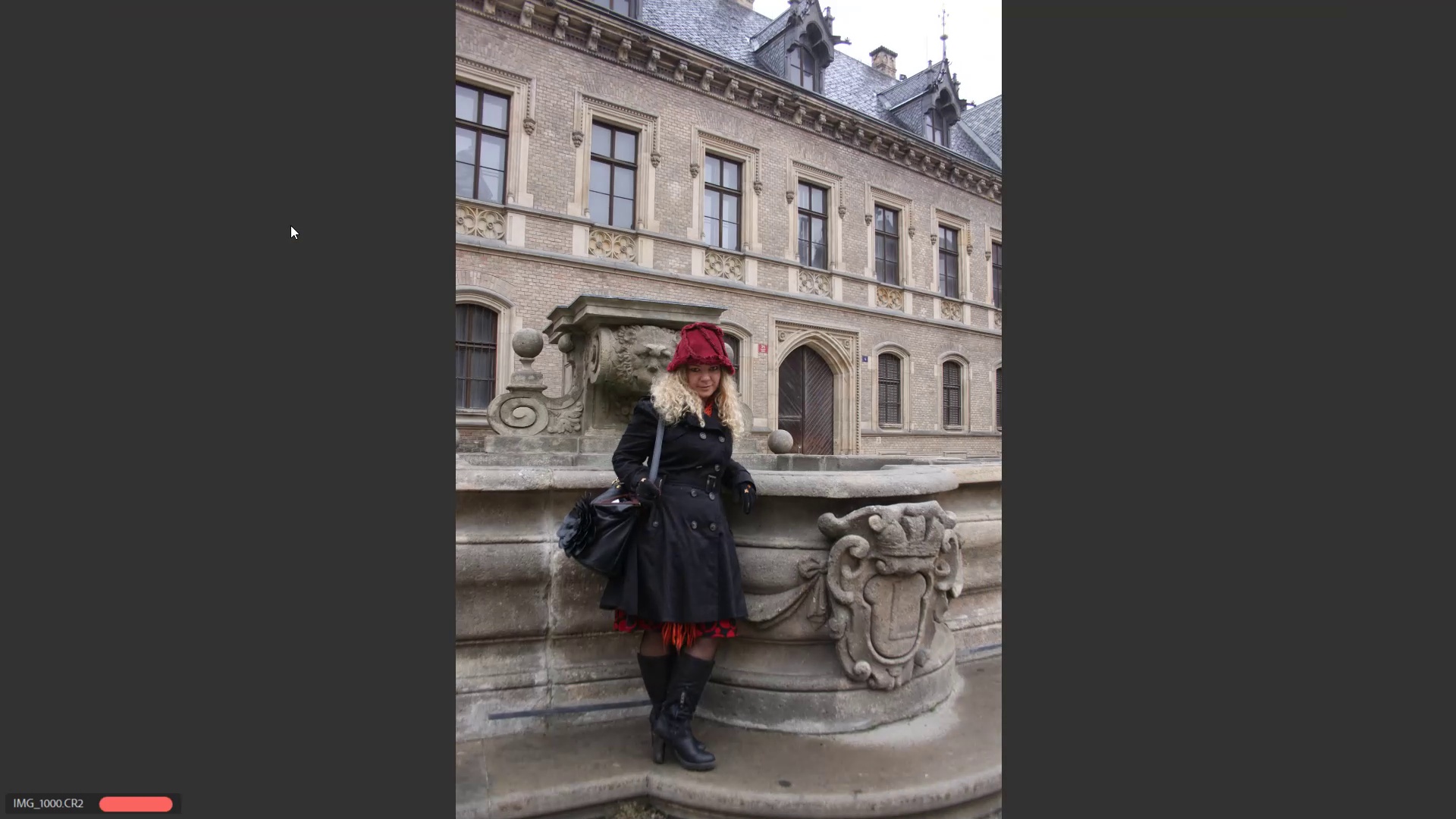 
key(ArrowRight)
 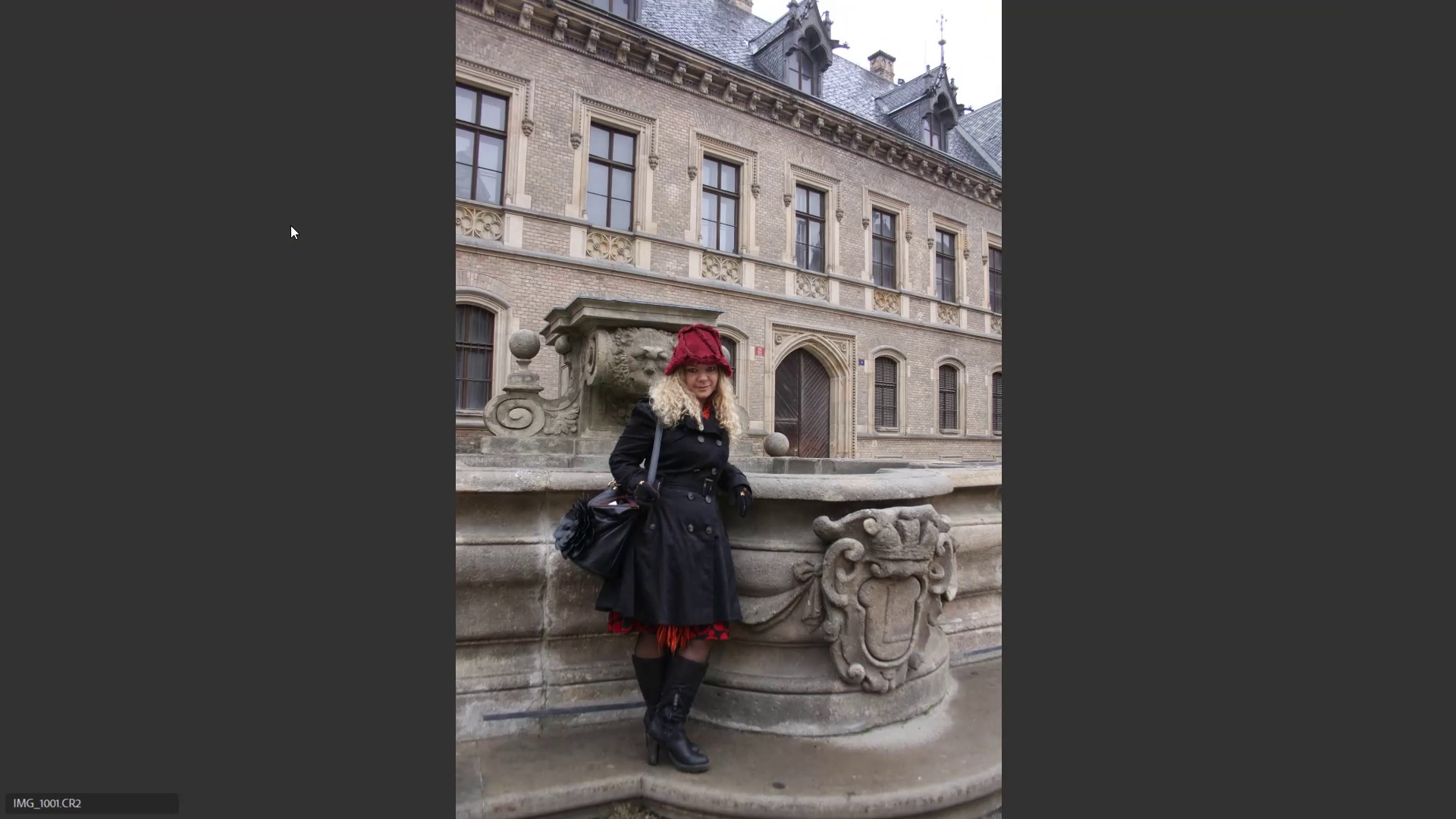 
key(ArrowRight)
 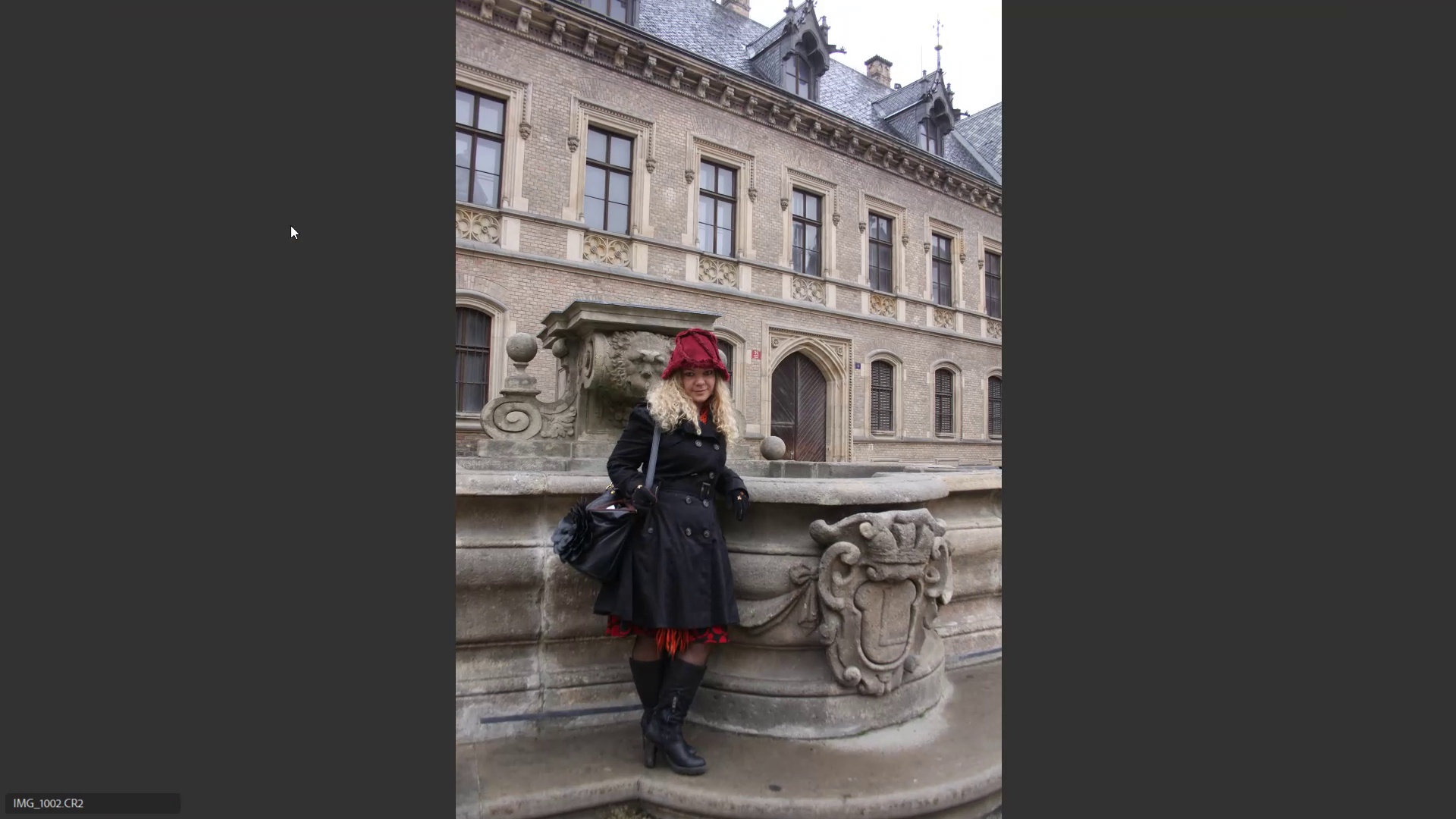 
key(ArrowRight)
 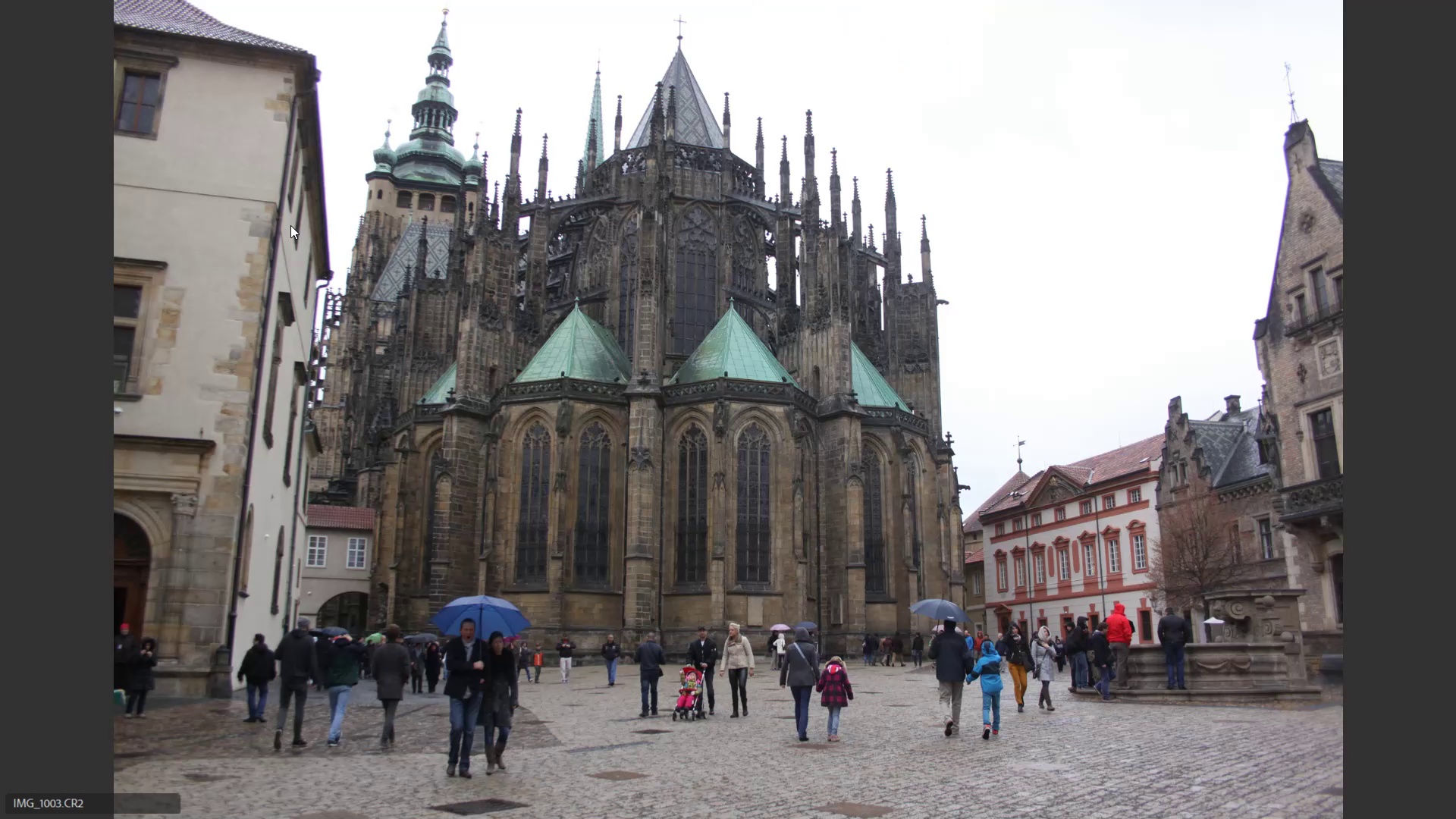 
key(ArrowLeft)
 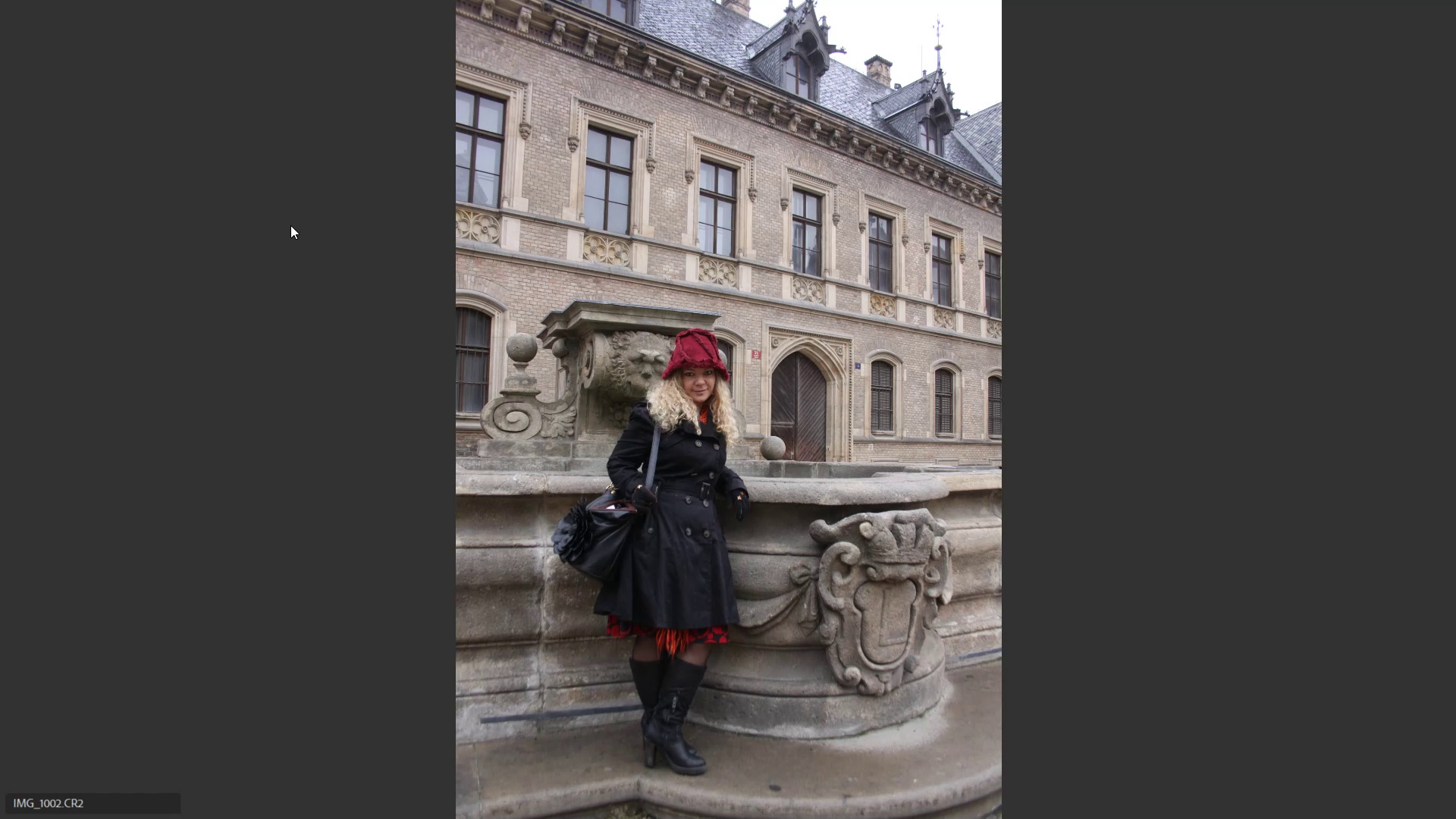 
key(ArrowLeft)
 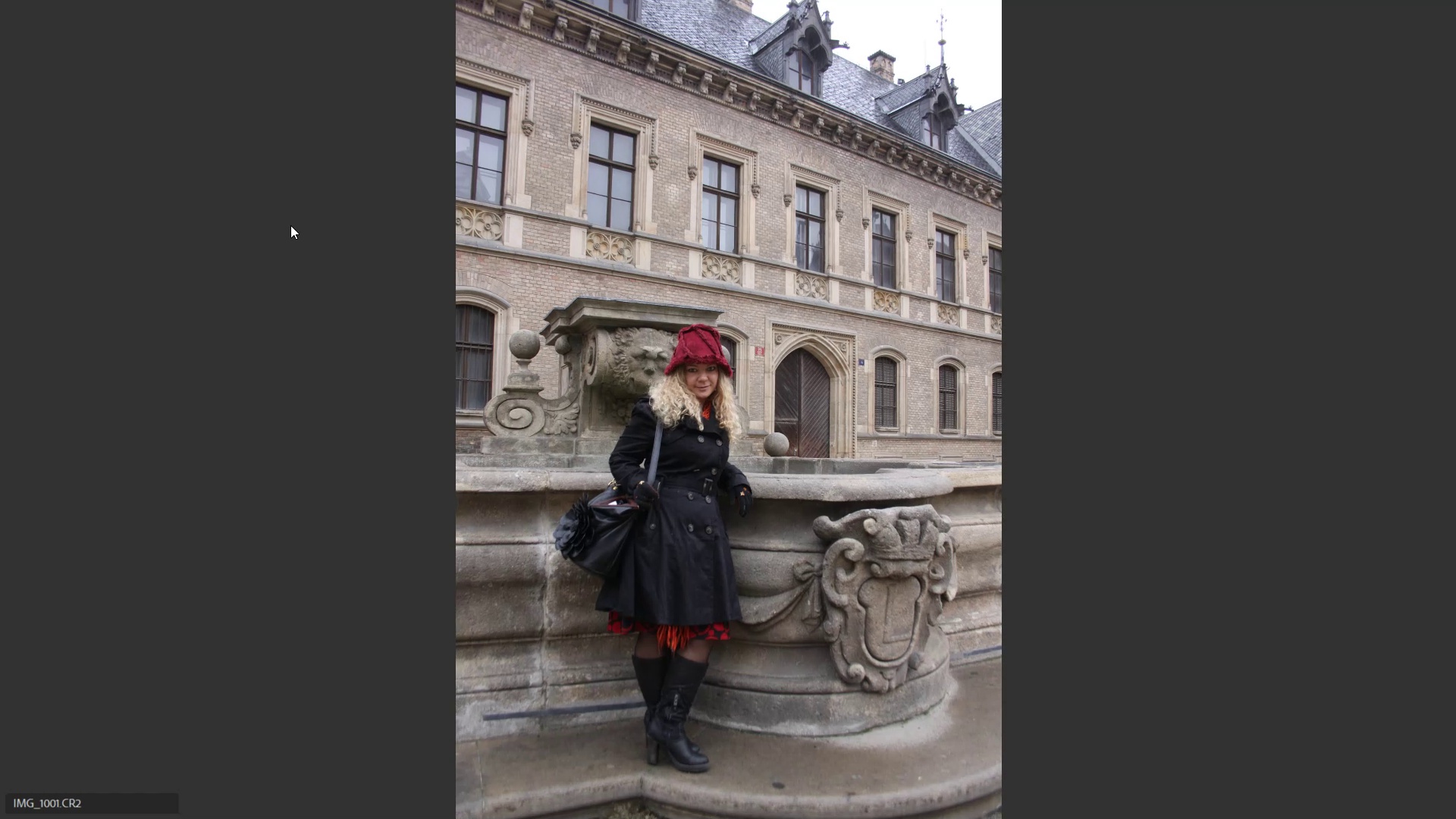 
key(ArrowLeft)
 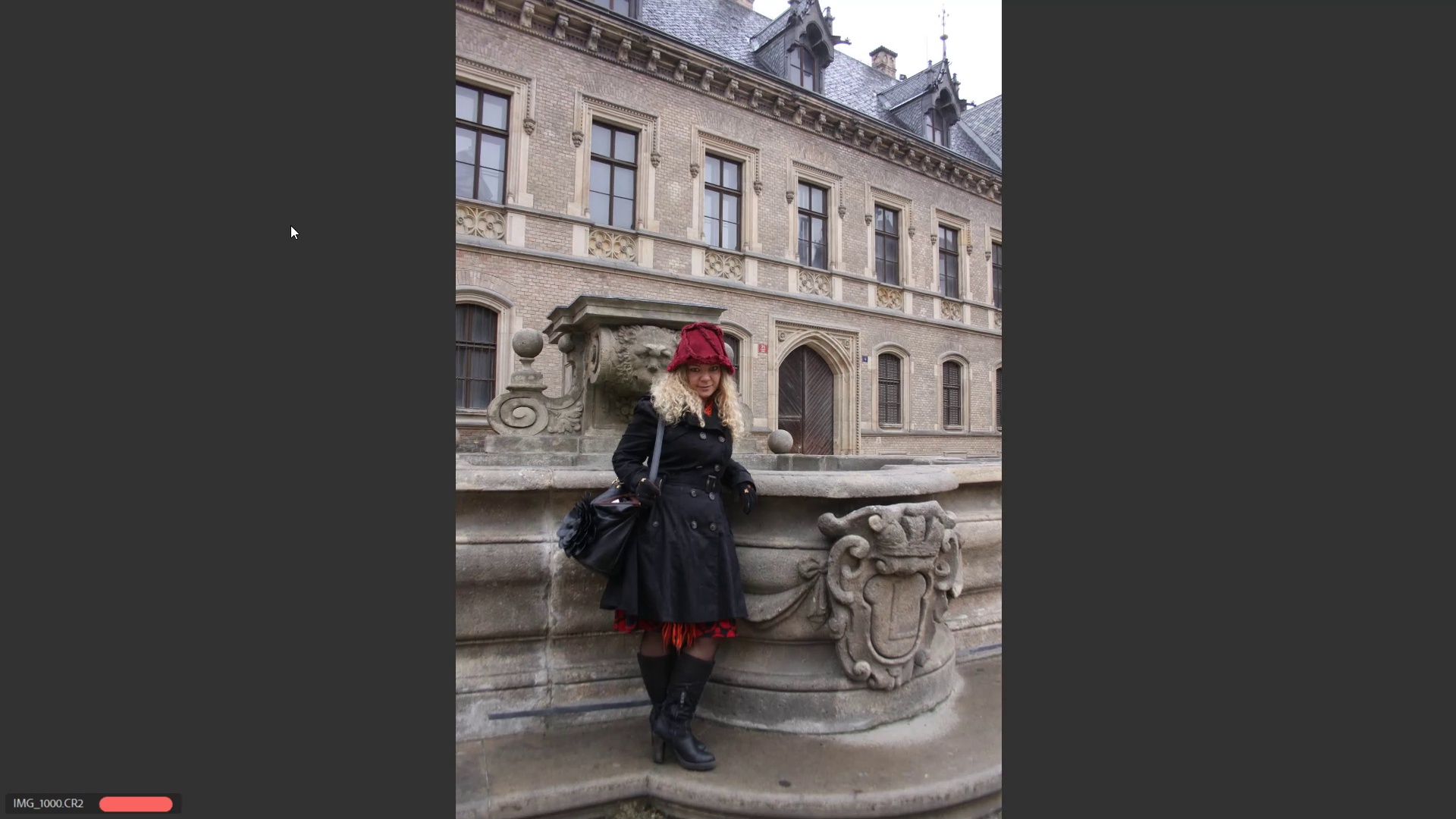 
key(ArrowRight)
 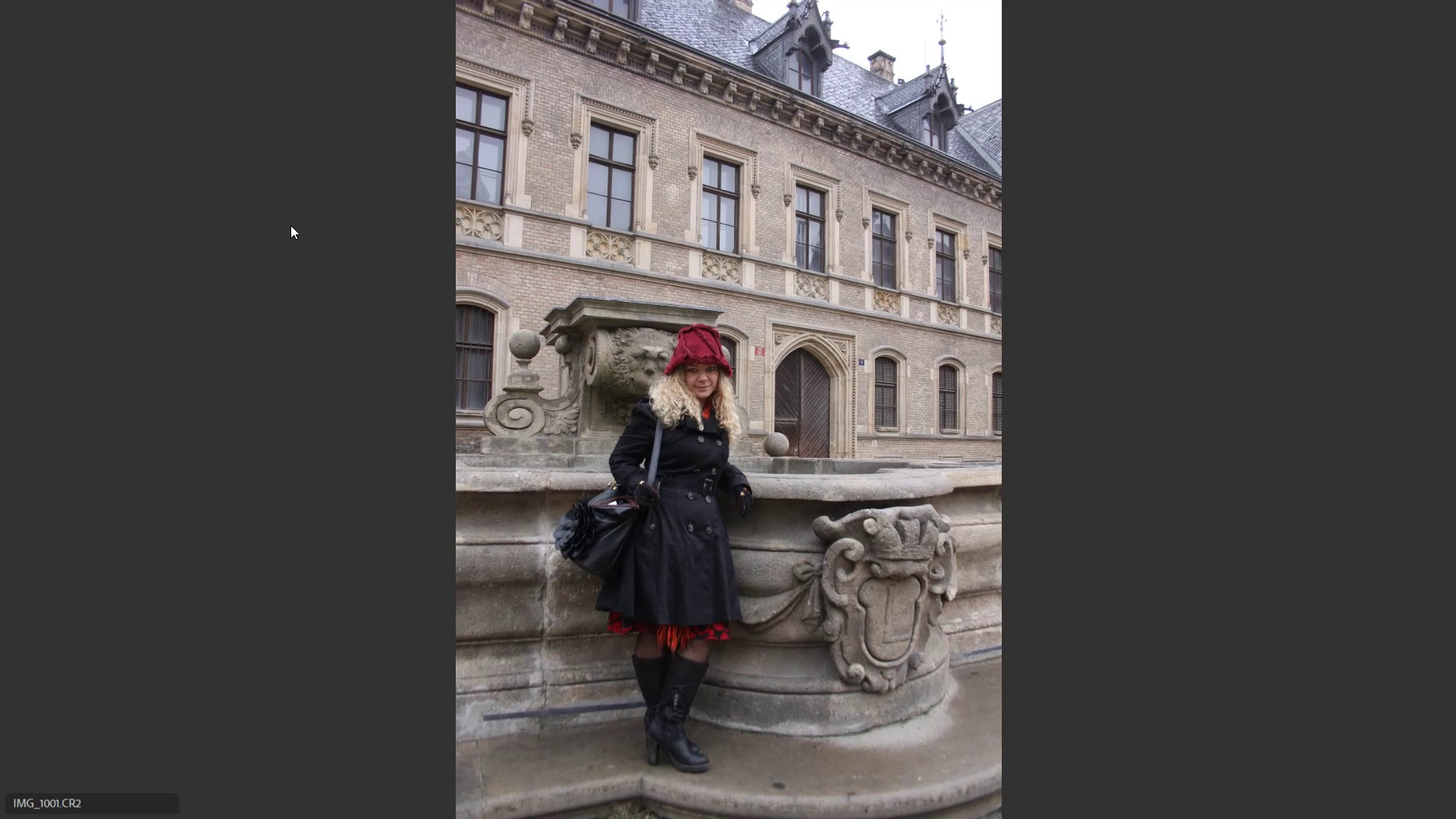 
key(ArrowRight)
 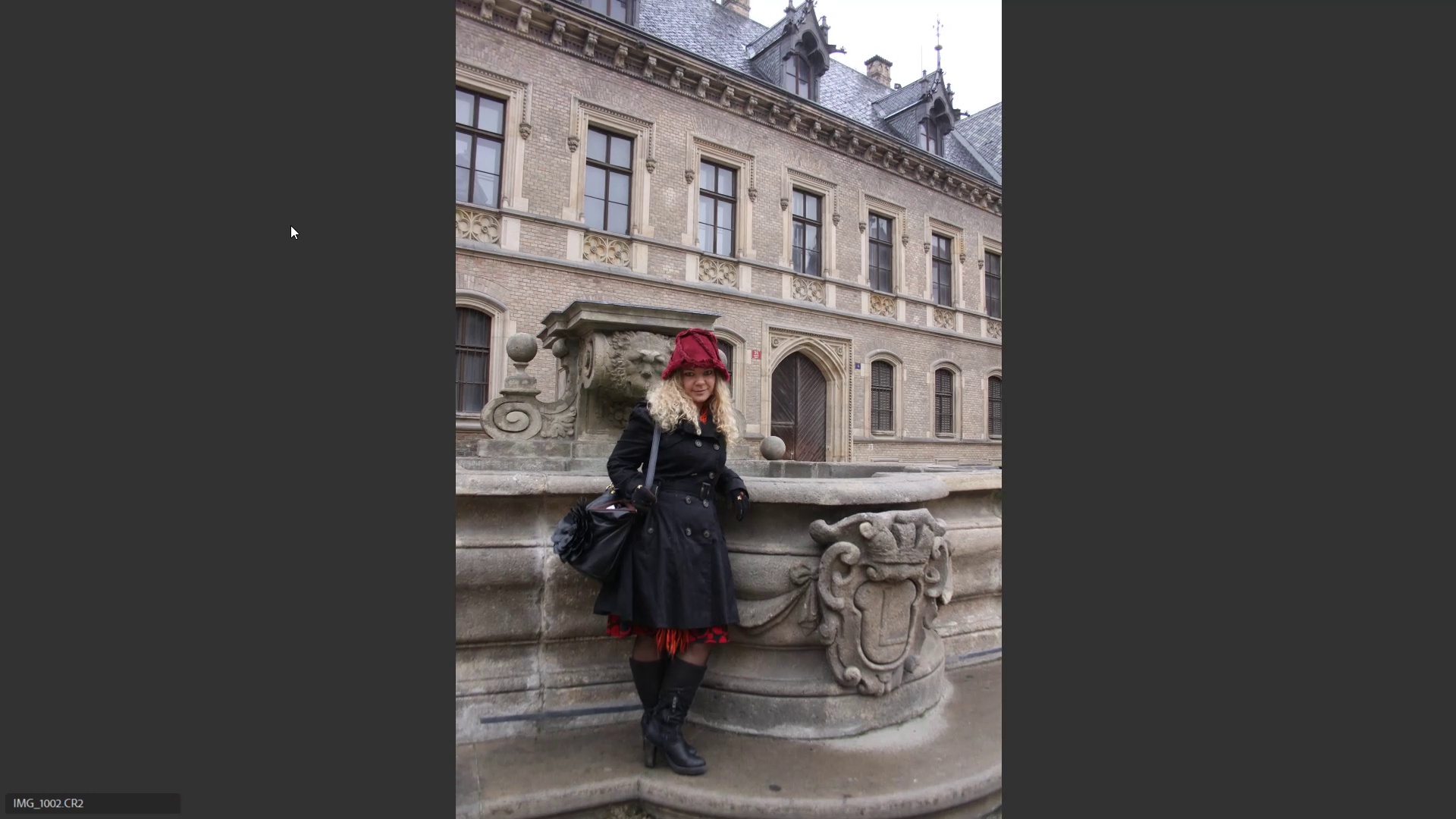 
key(6)
 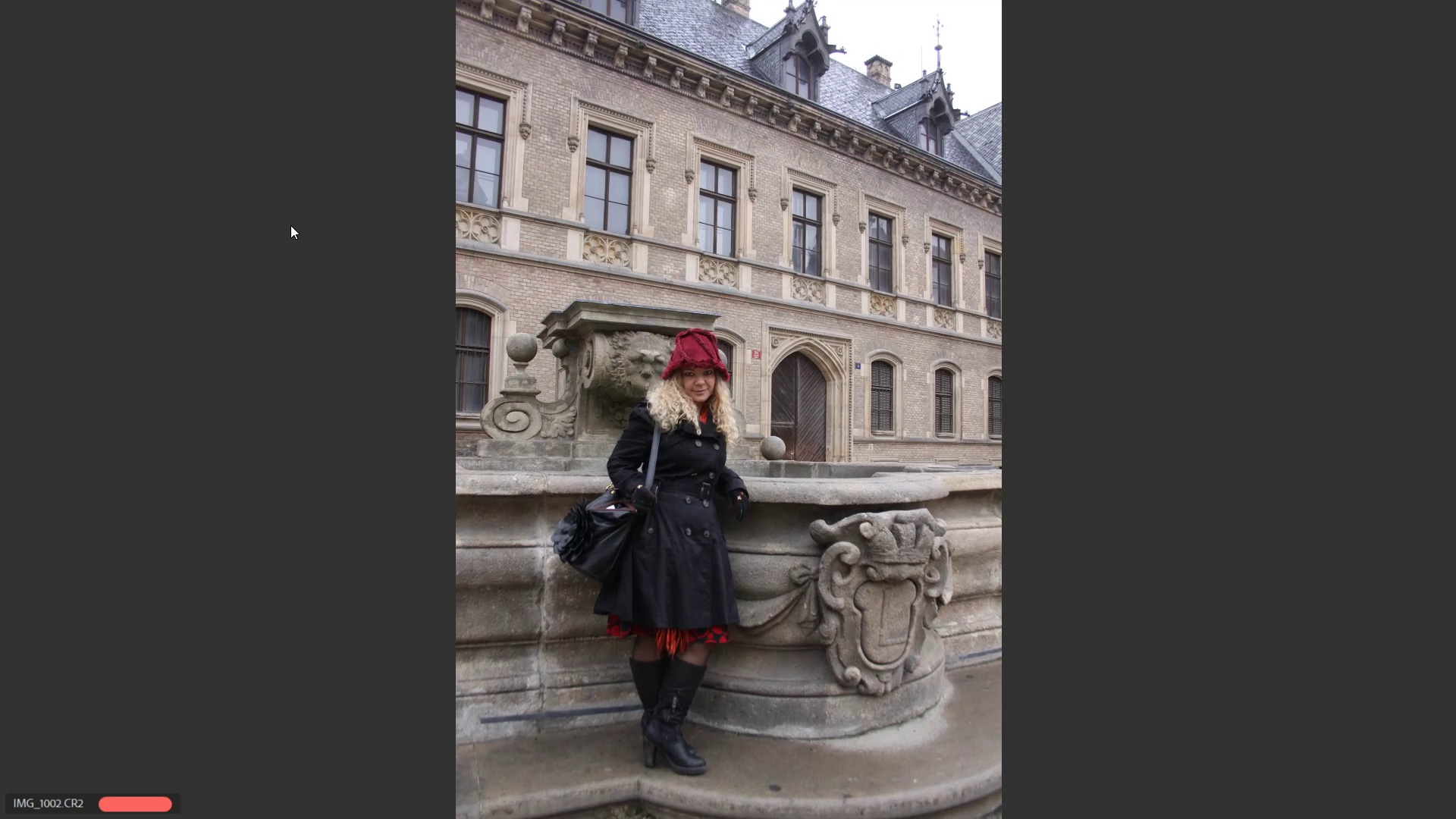 
key(ArrowRight)
 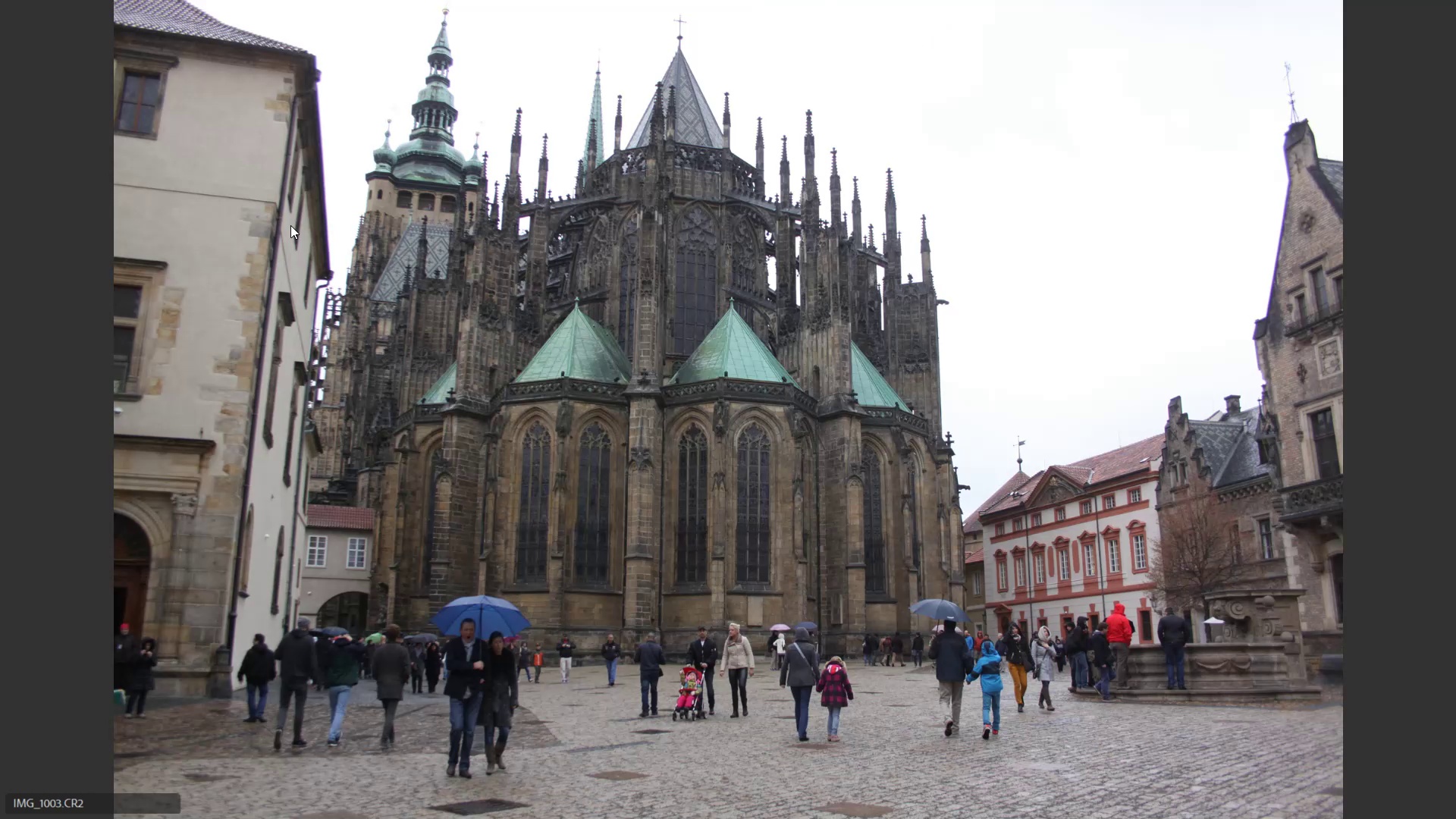 
key(ArrowRight)
 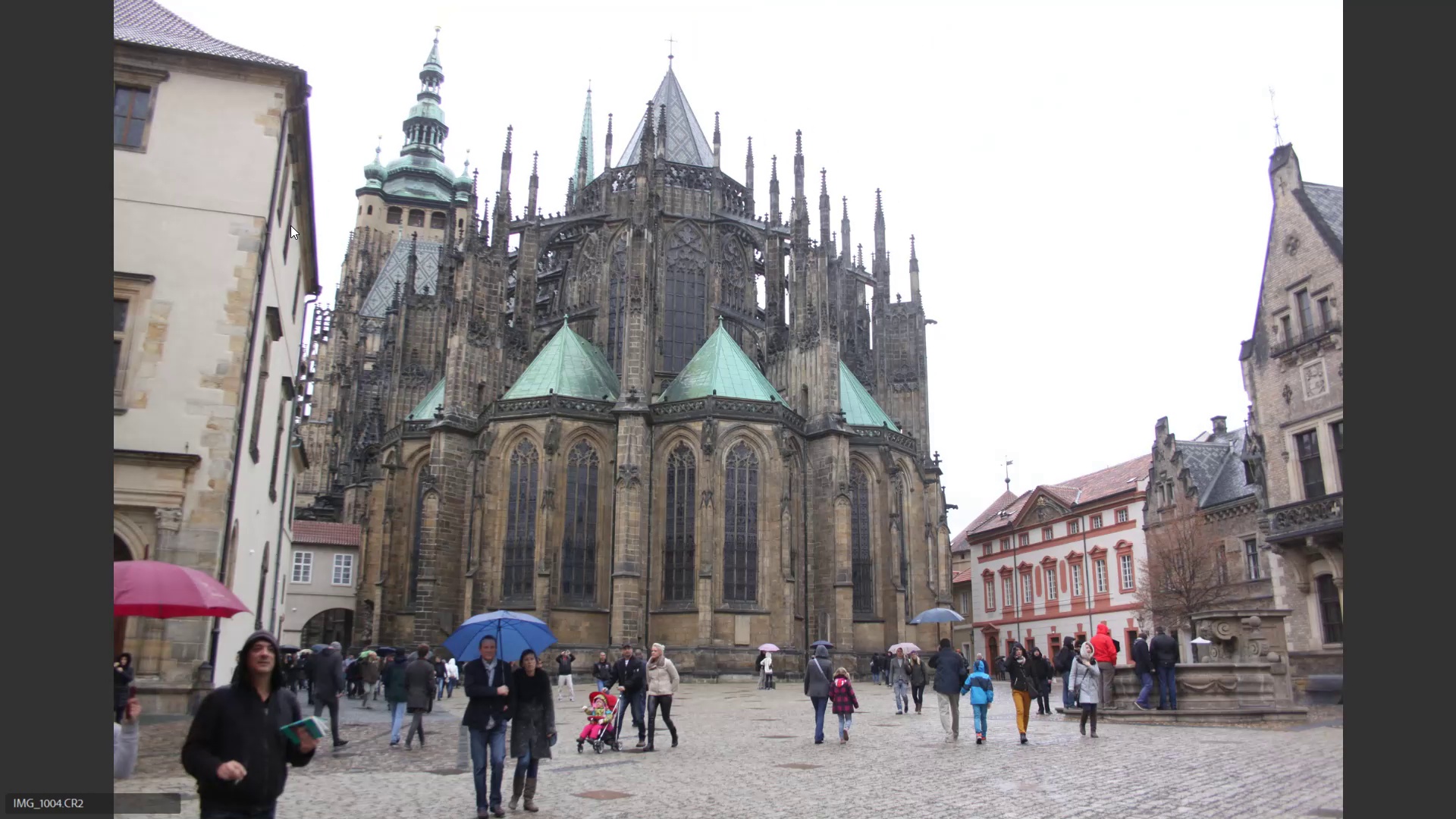 
key(ArrowLeft)
 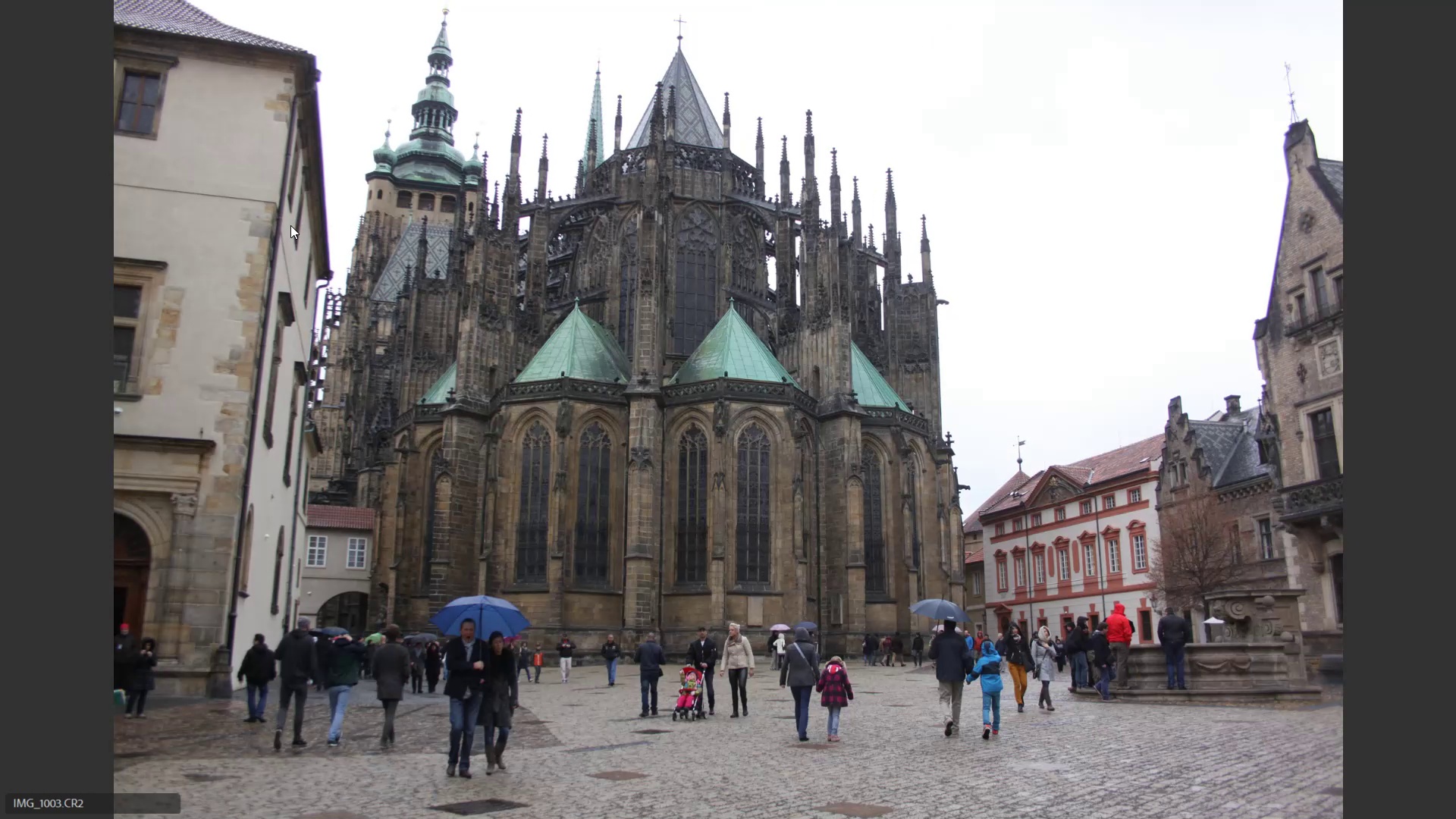 
key(ArrowRight)
 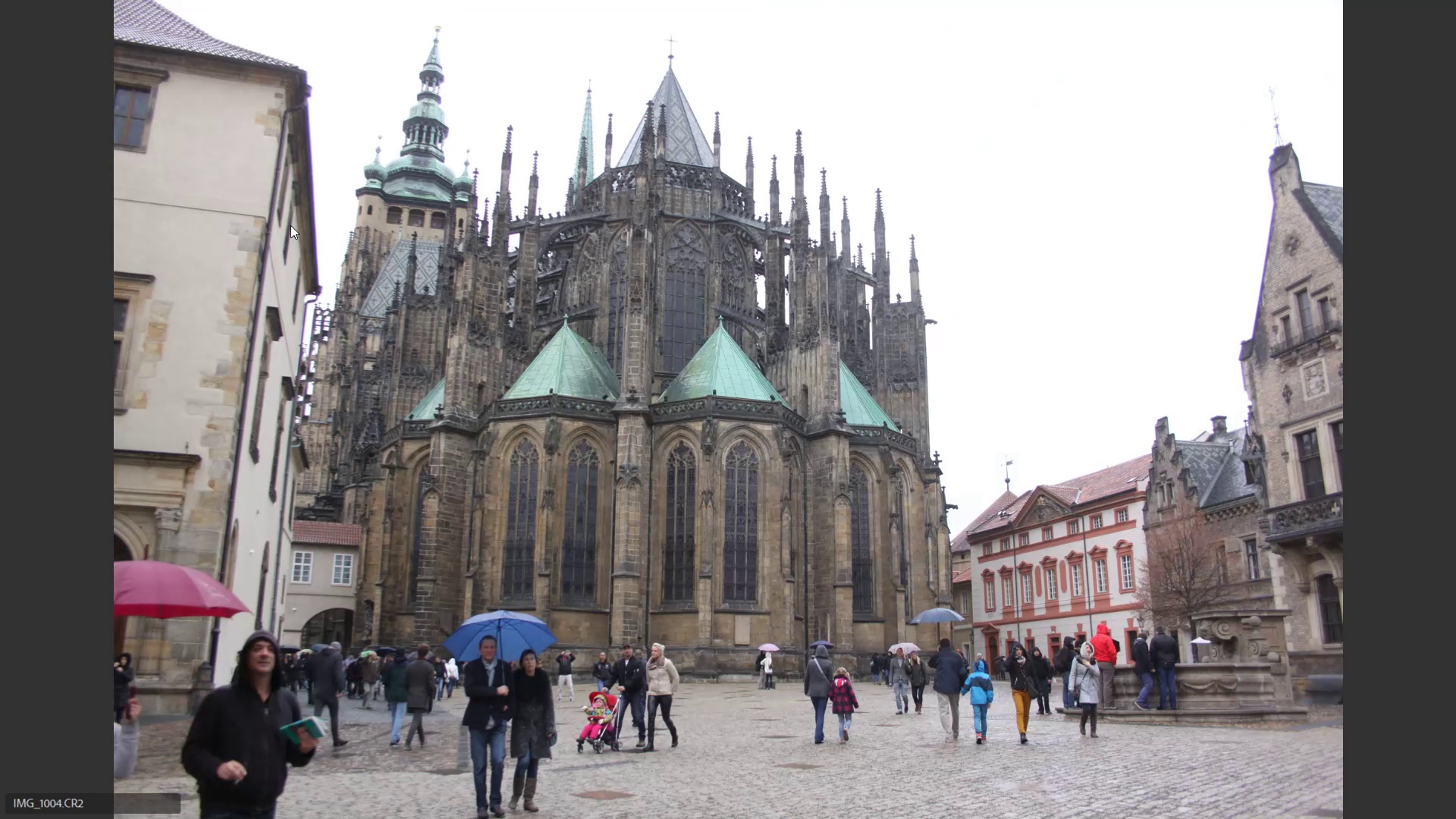 
key(ArrowRight)
 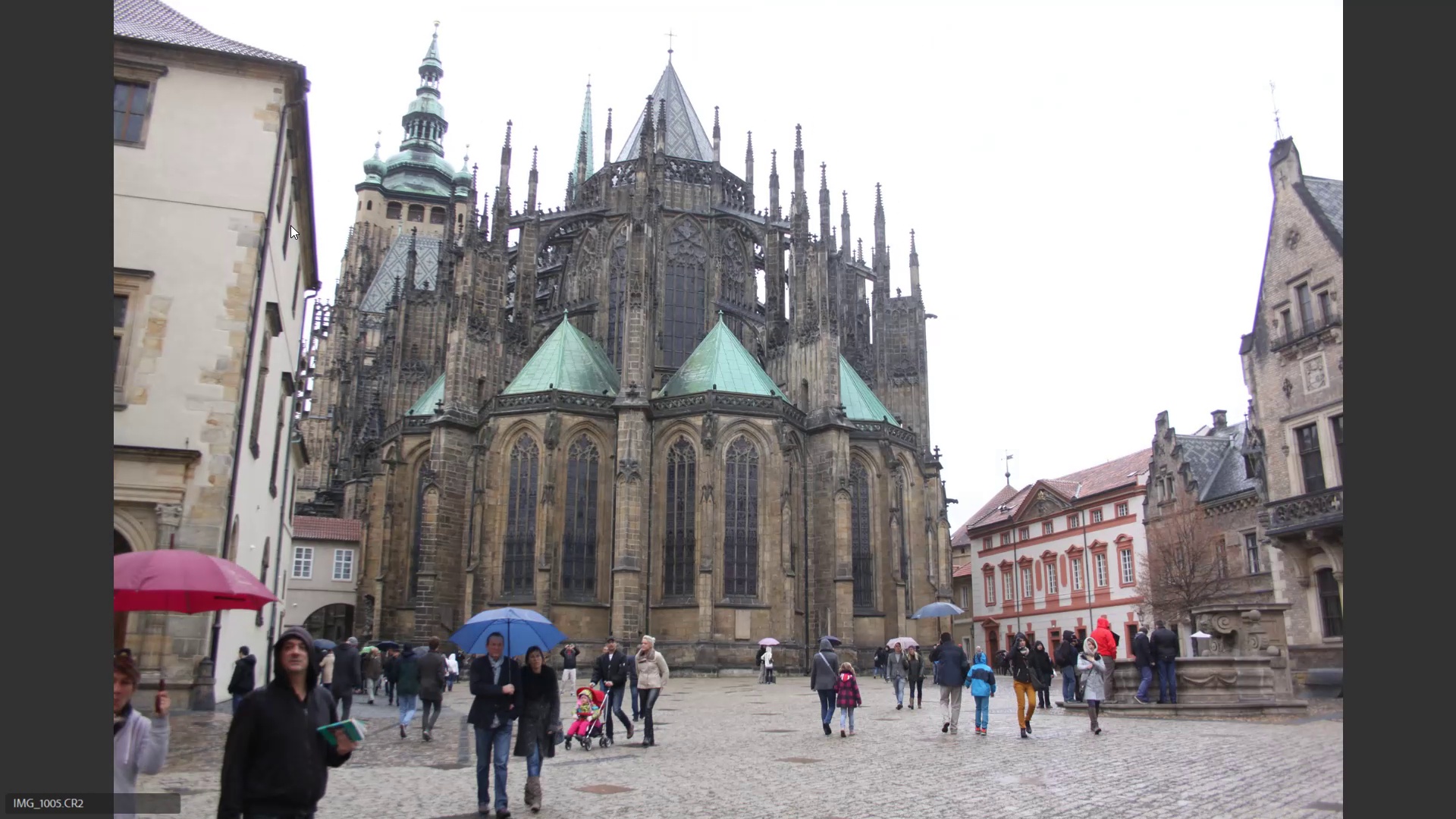 
key(ArrowLeft)
 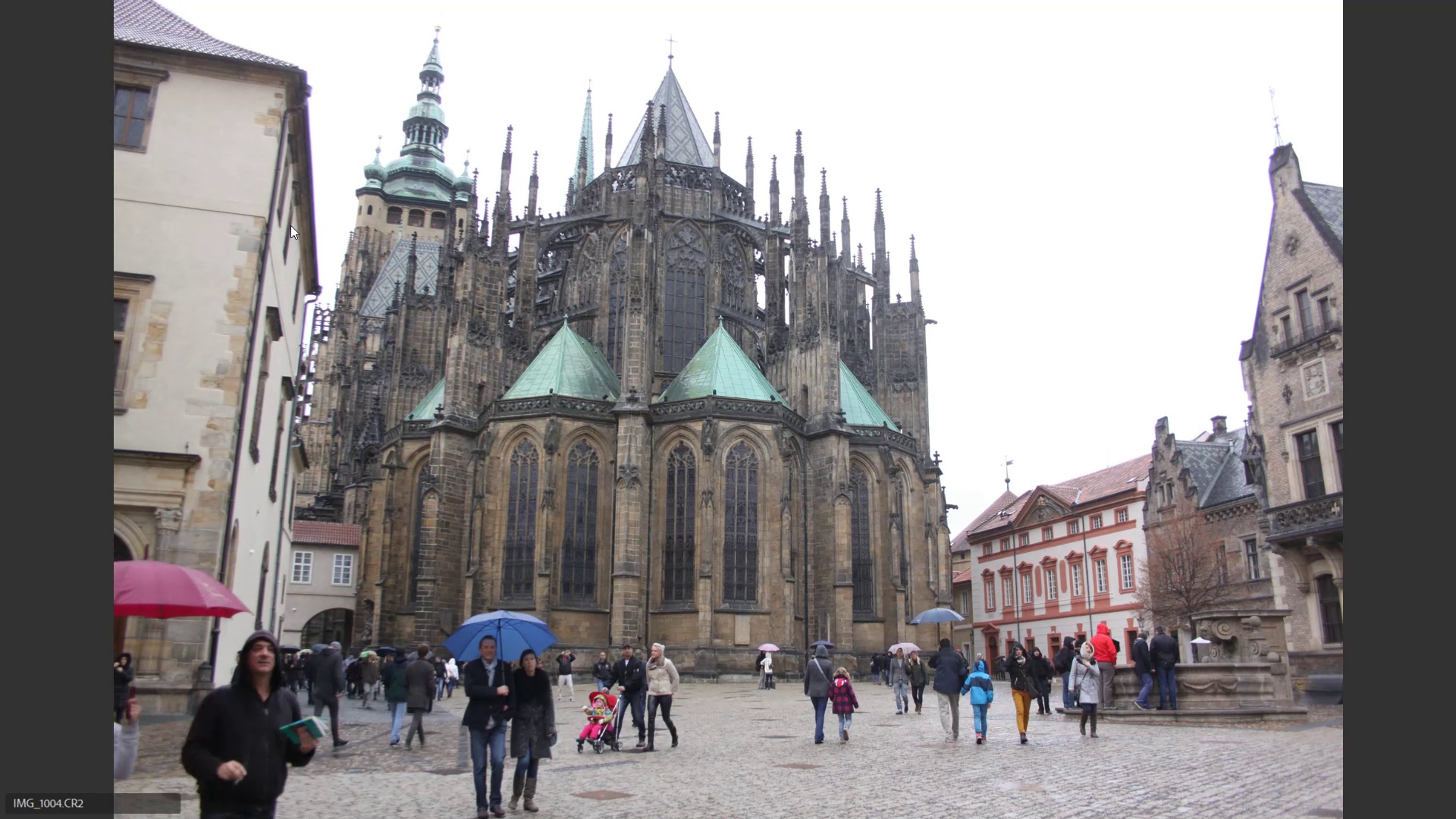 
type(6666666)
 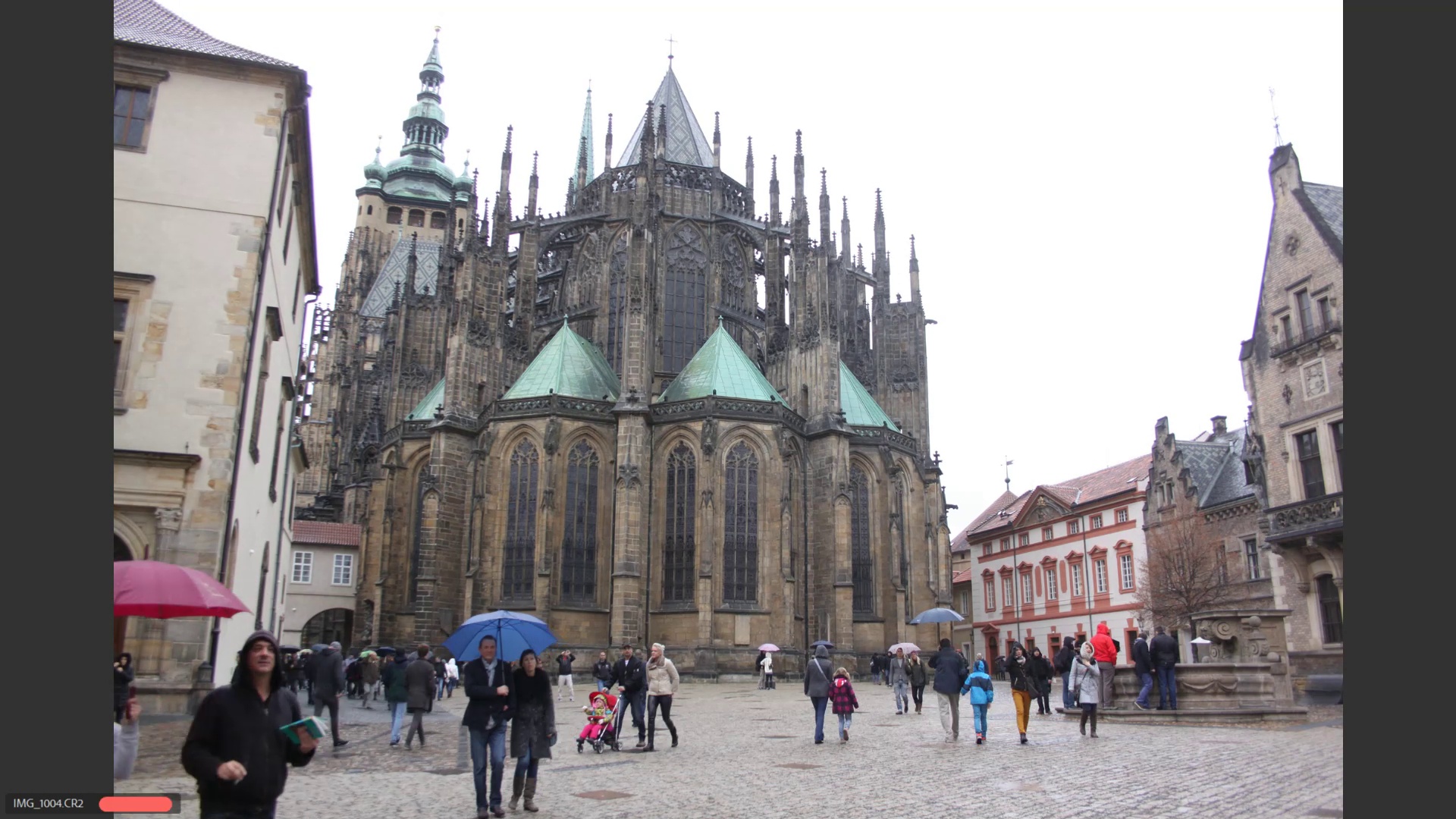 
key(ArrowRight)
 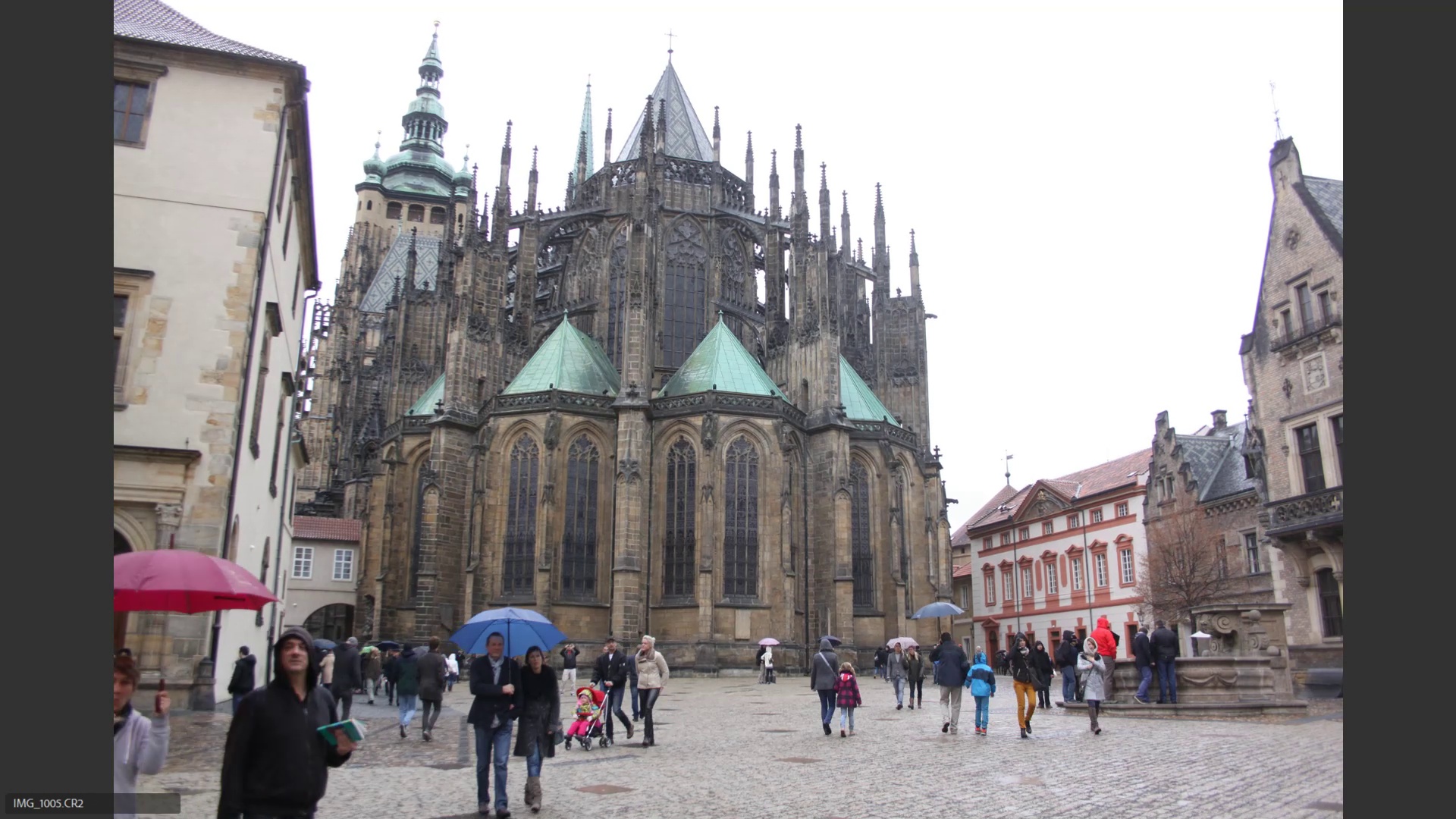 
hold_key(key=ArrowRight, duration=5.34)
 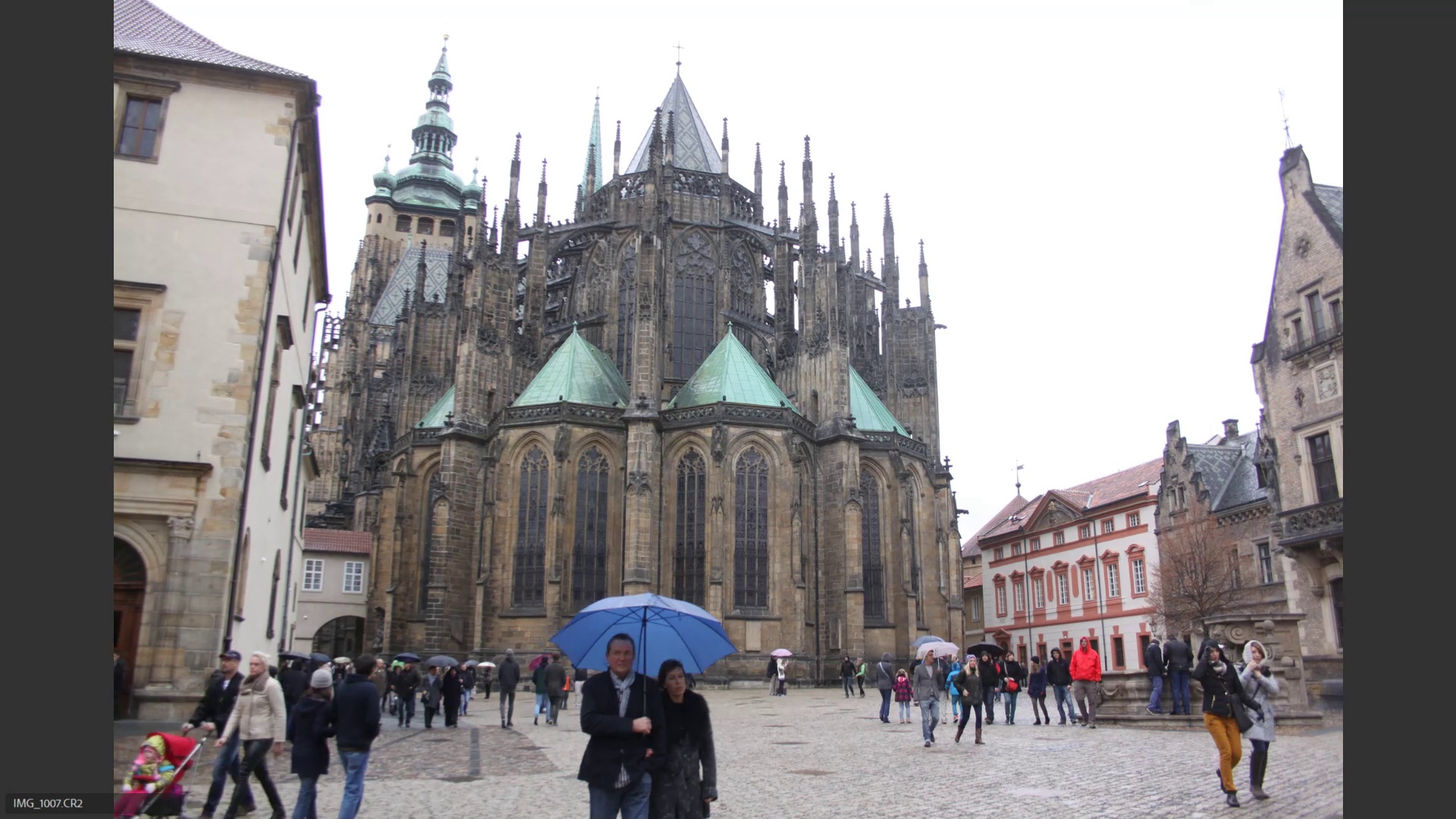 
key(ArrowLeft)
 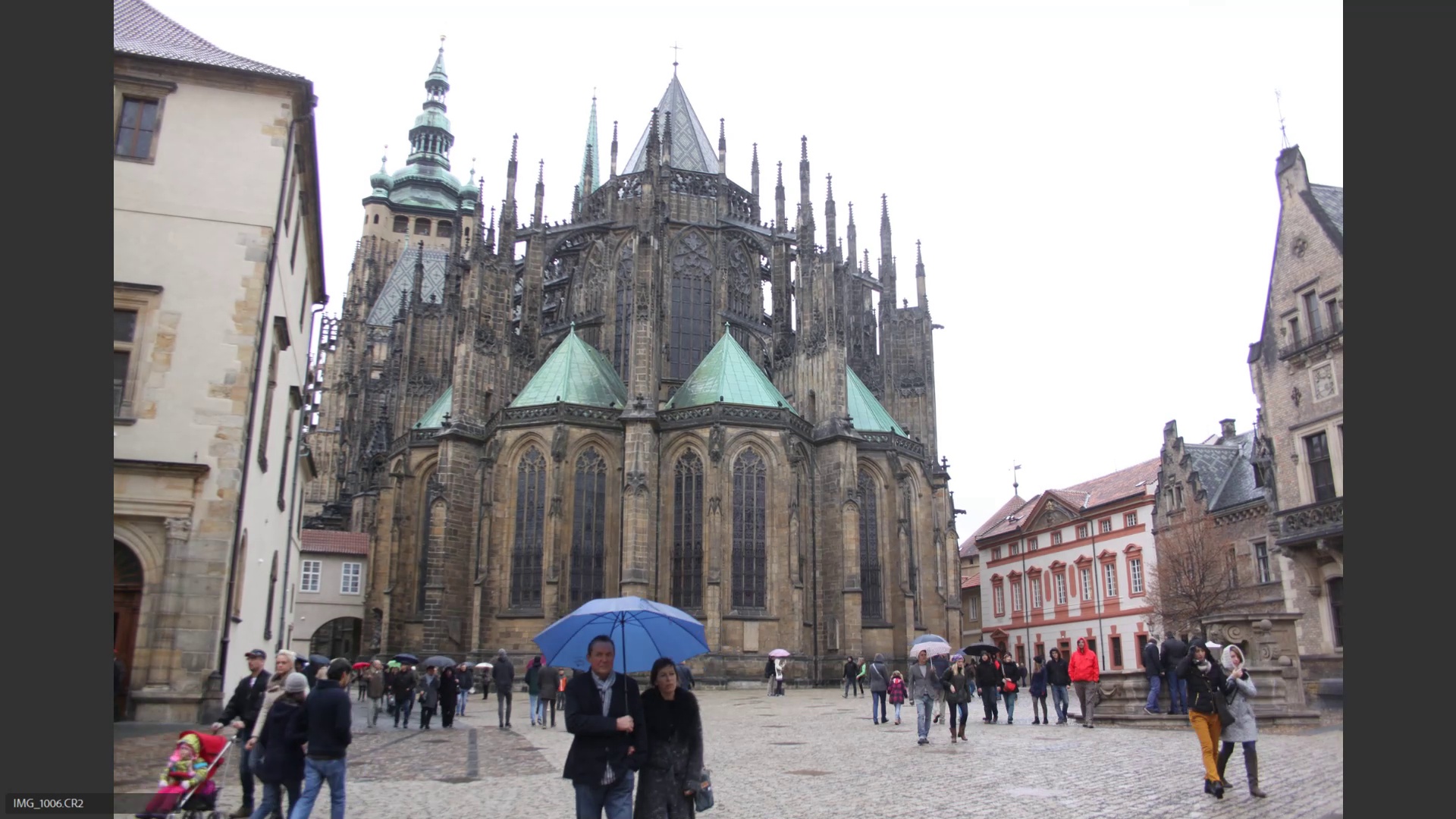 
key(ArrowLeft)
 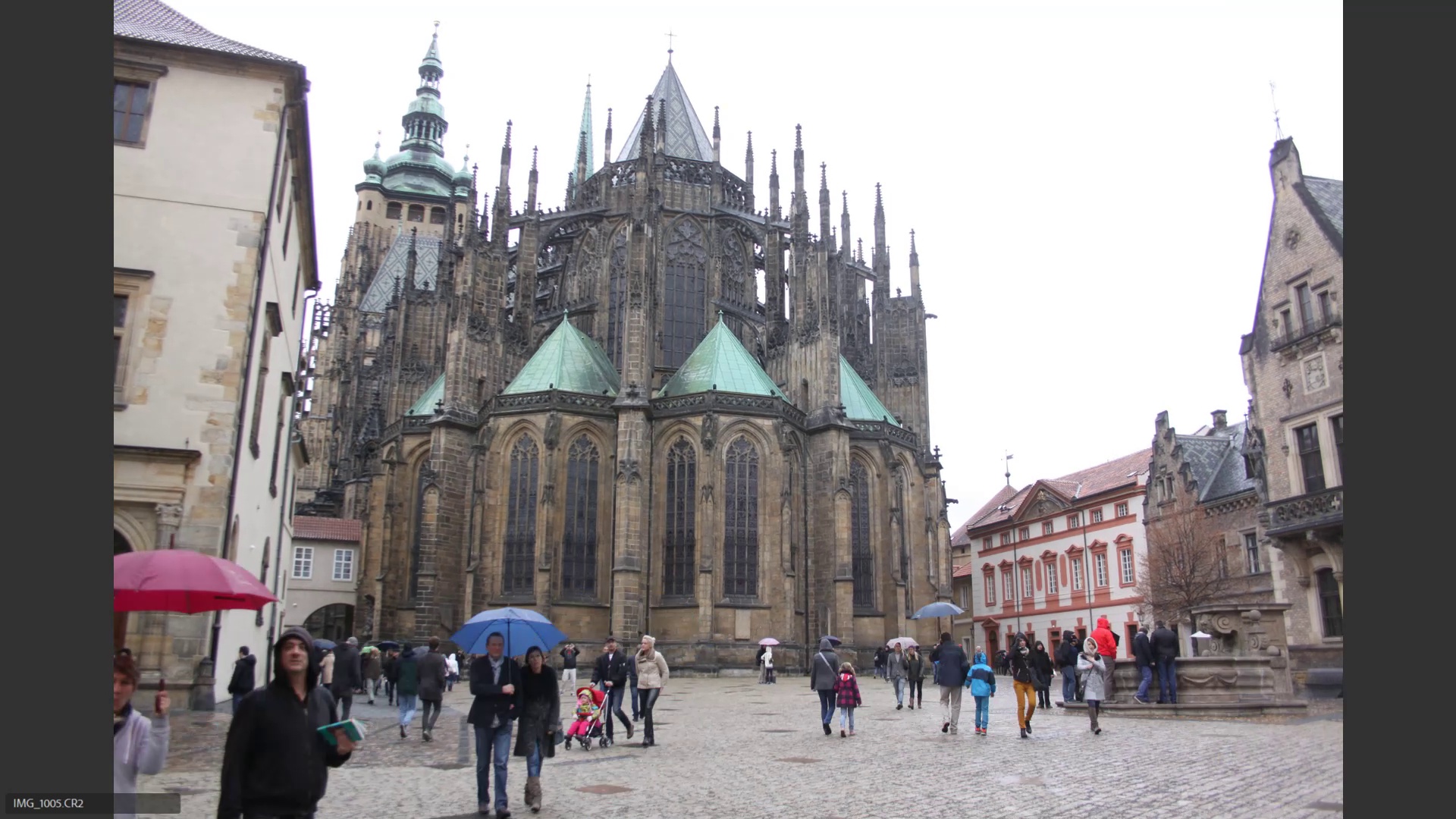 
key(ArrowLeft)
 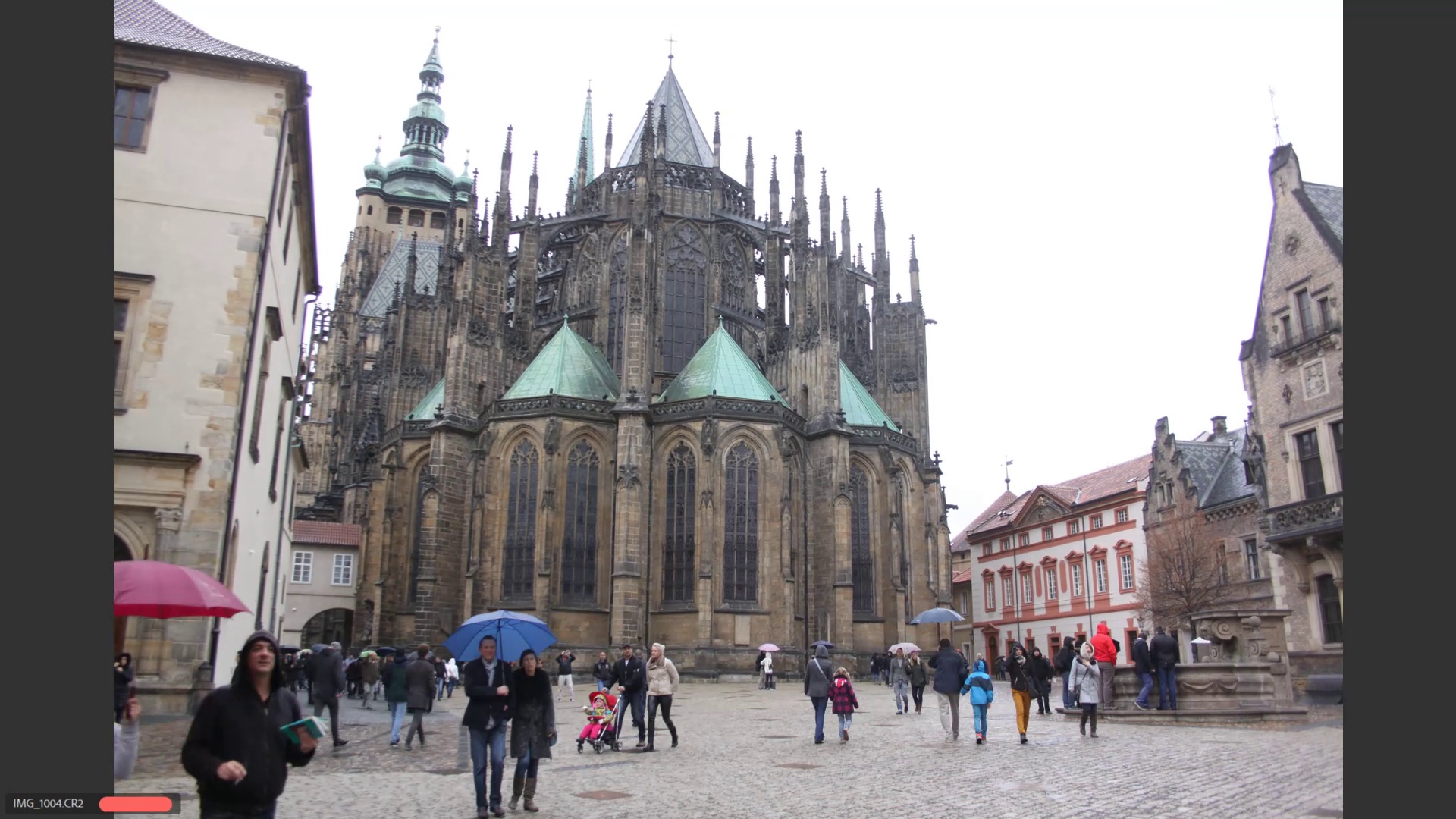 
key(ArrowRight)
 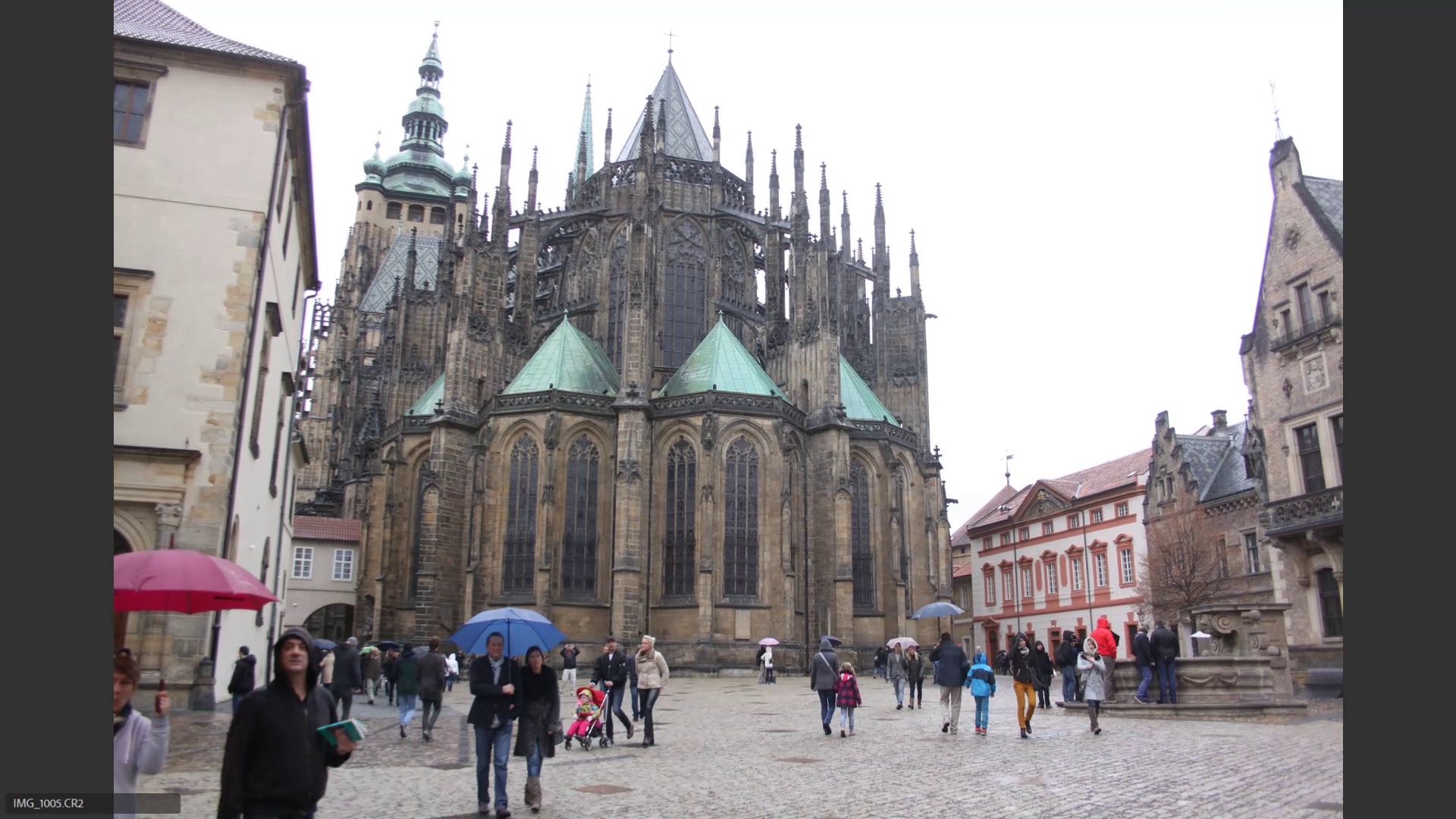 
key(ArrowRight)
 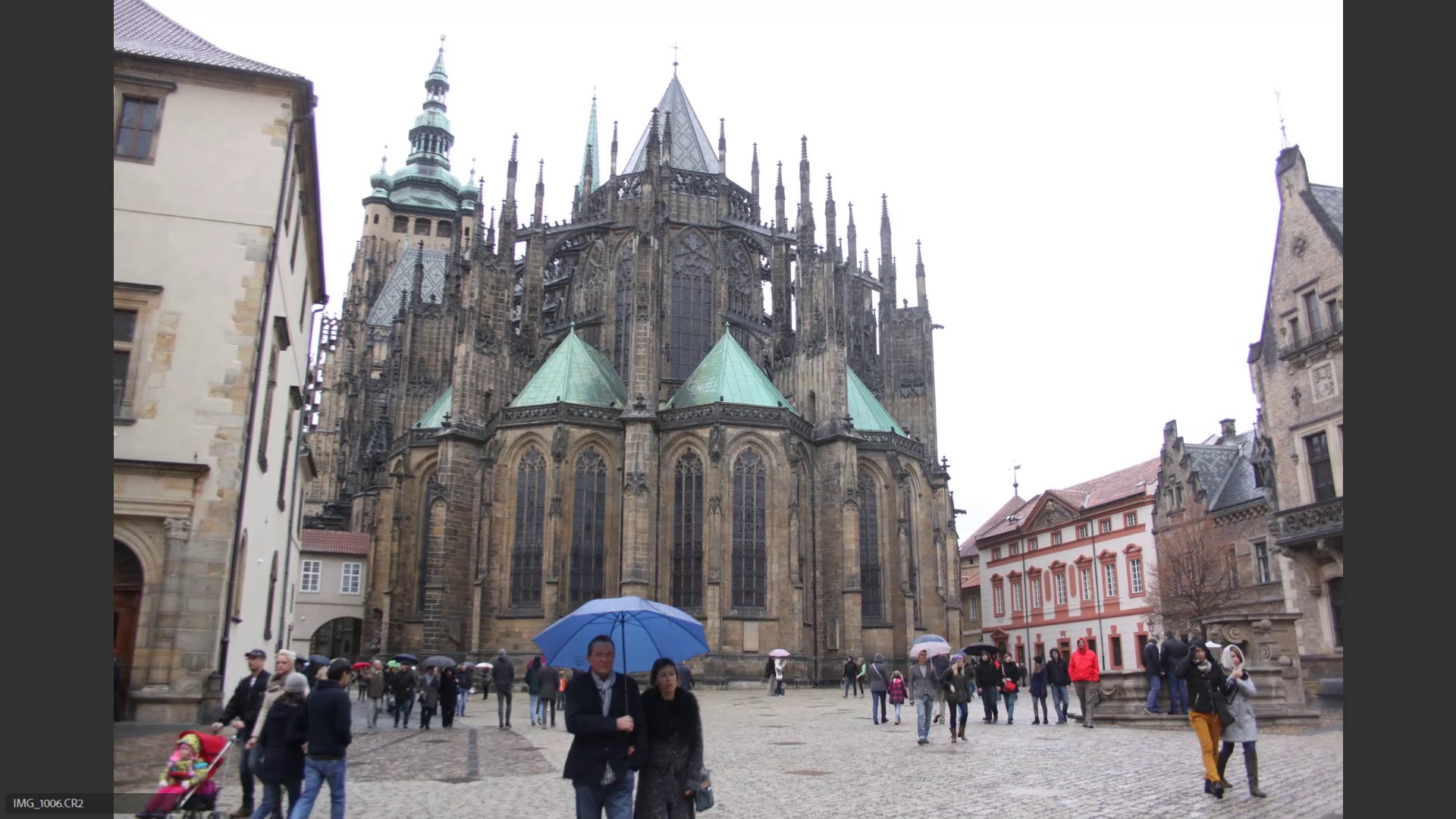 
key(ArrowRight)
 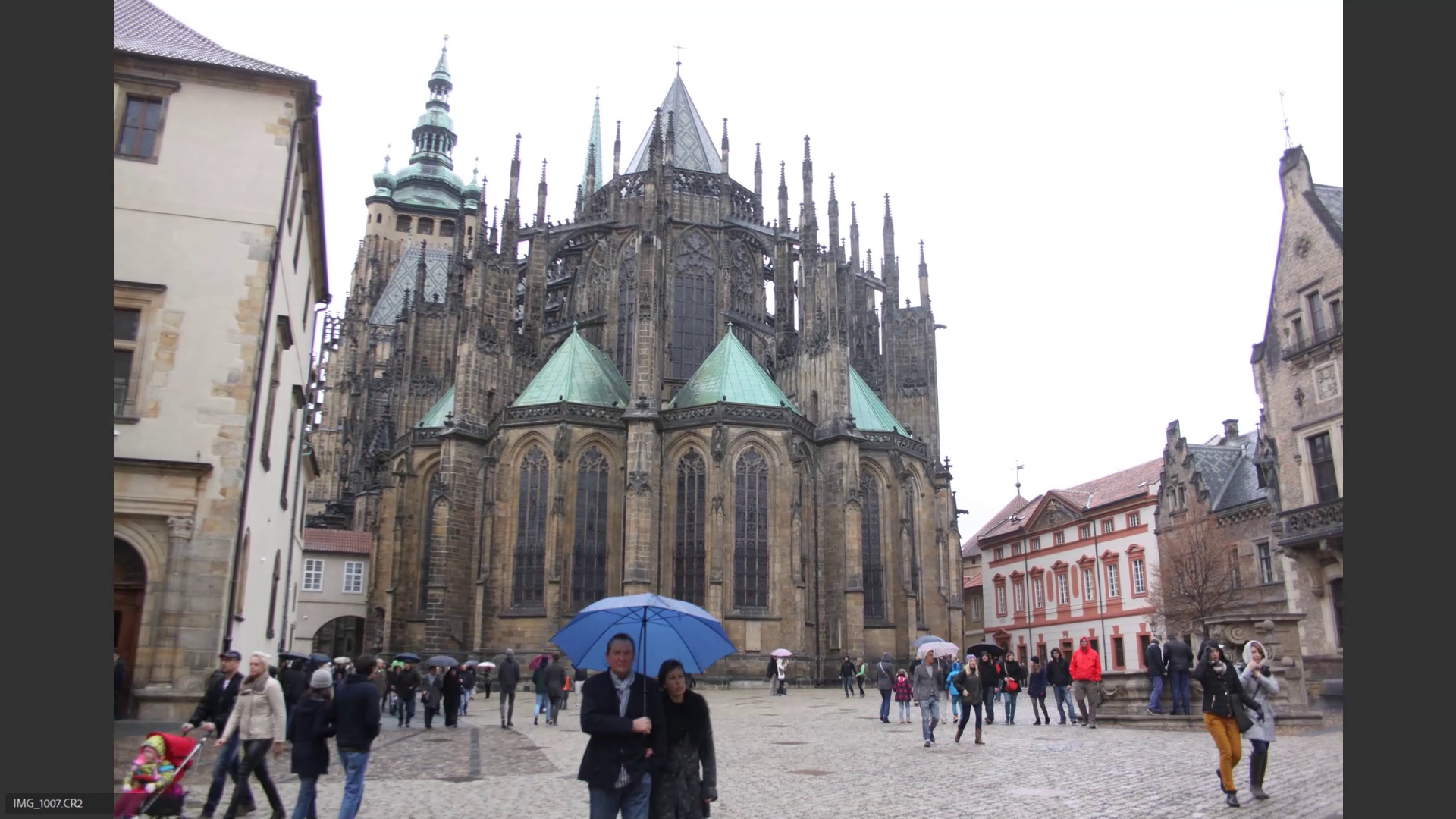 
key(ArrowRight)
 